 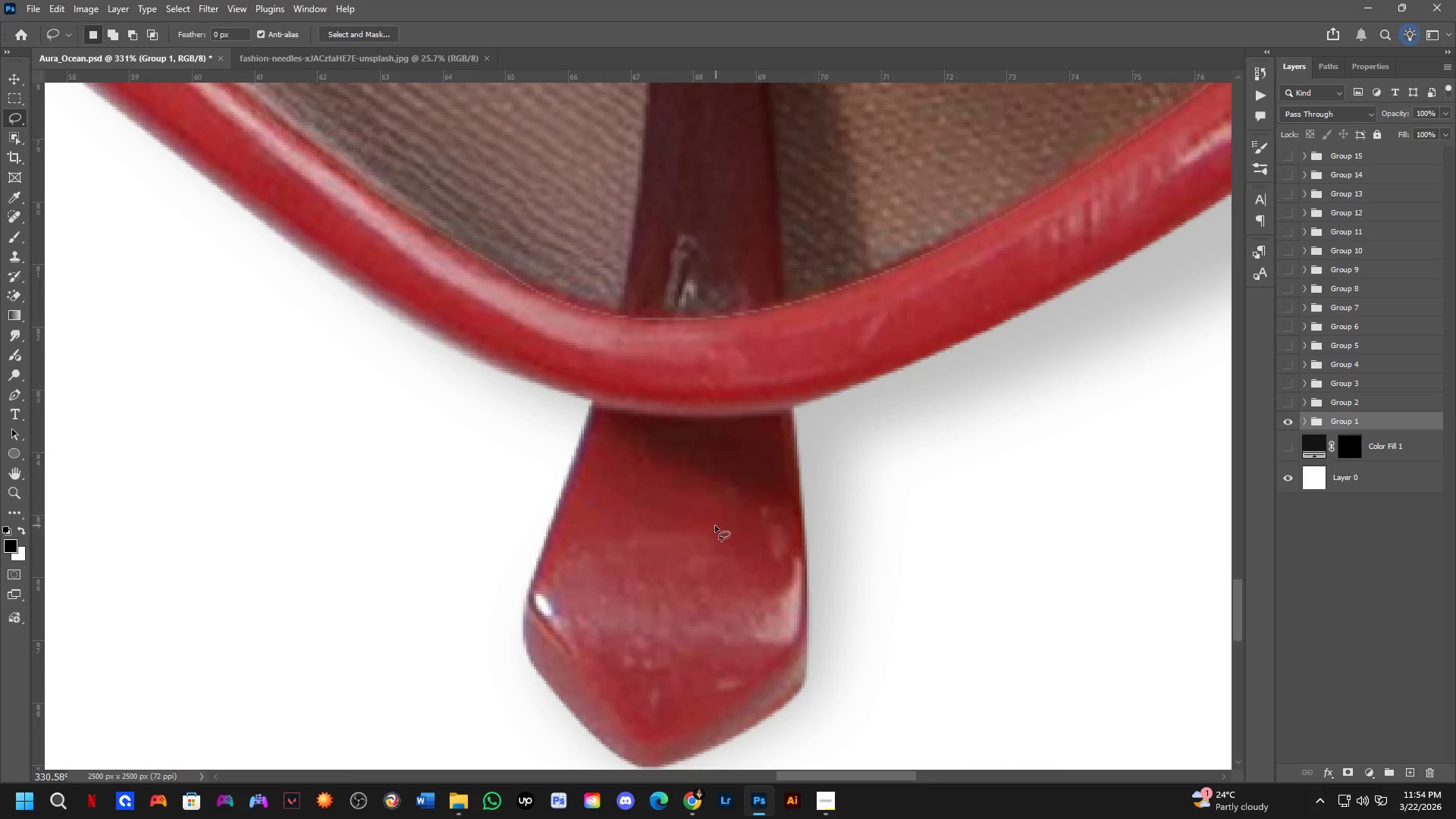 
scroll: coordinate [715, 526], scroll_direction: down, amount: 1.0
 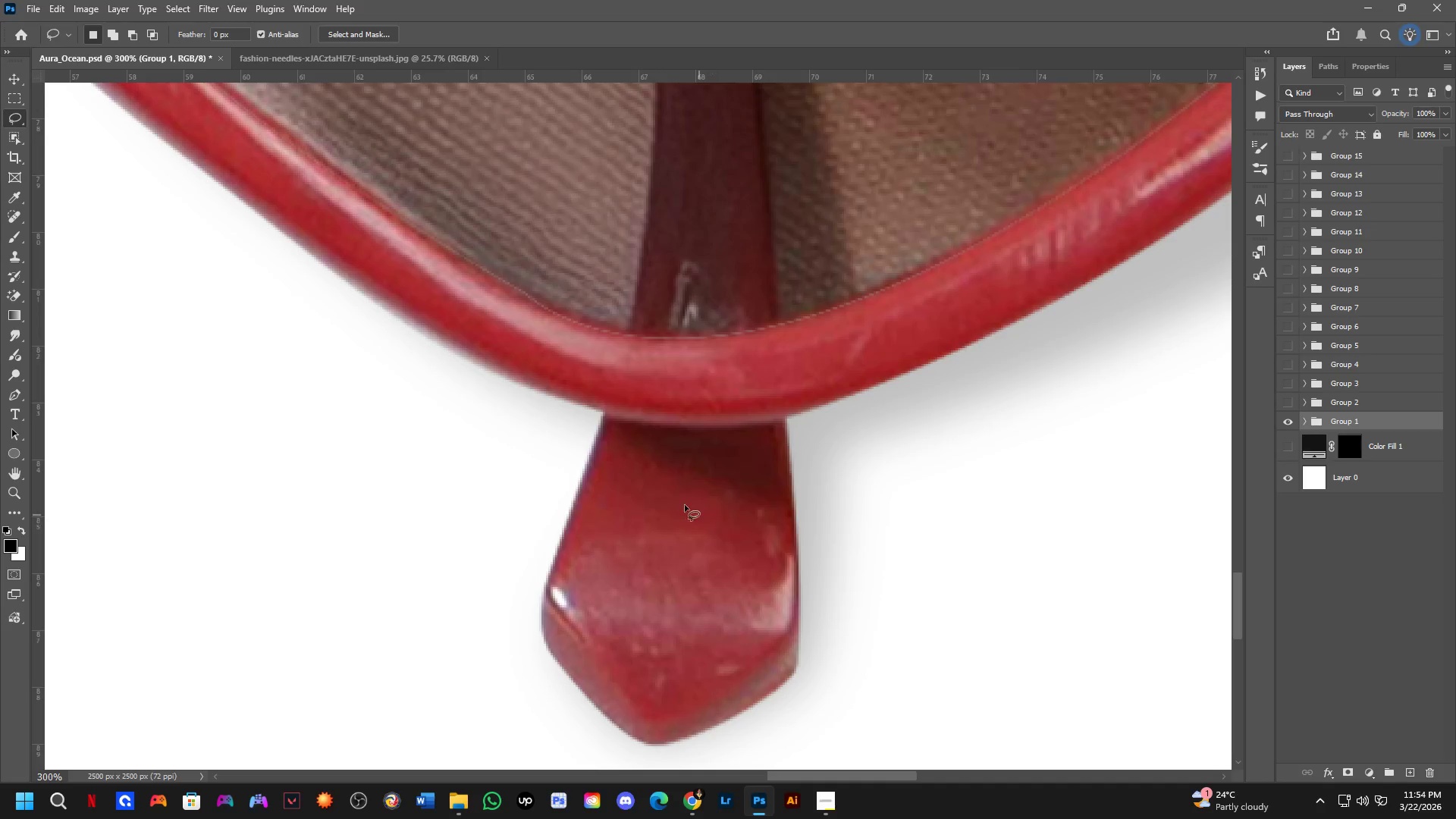 
hold_key(key=Space, duration=0.64)
 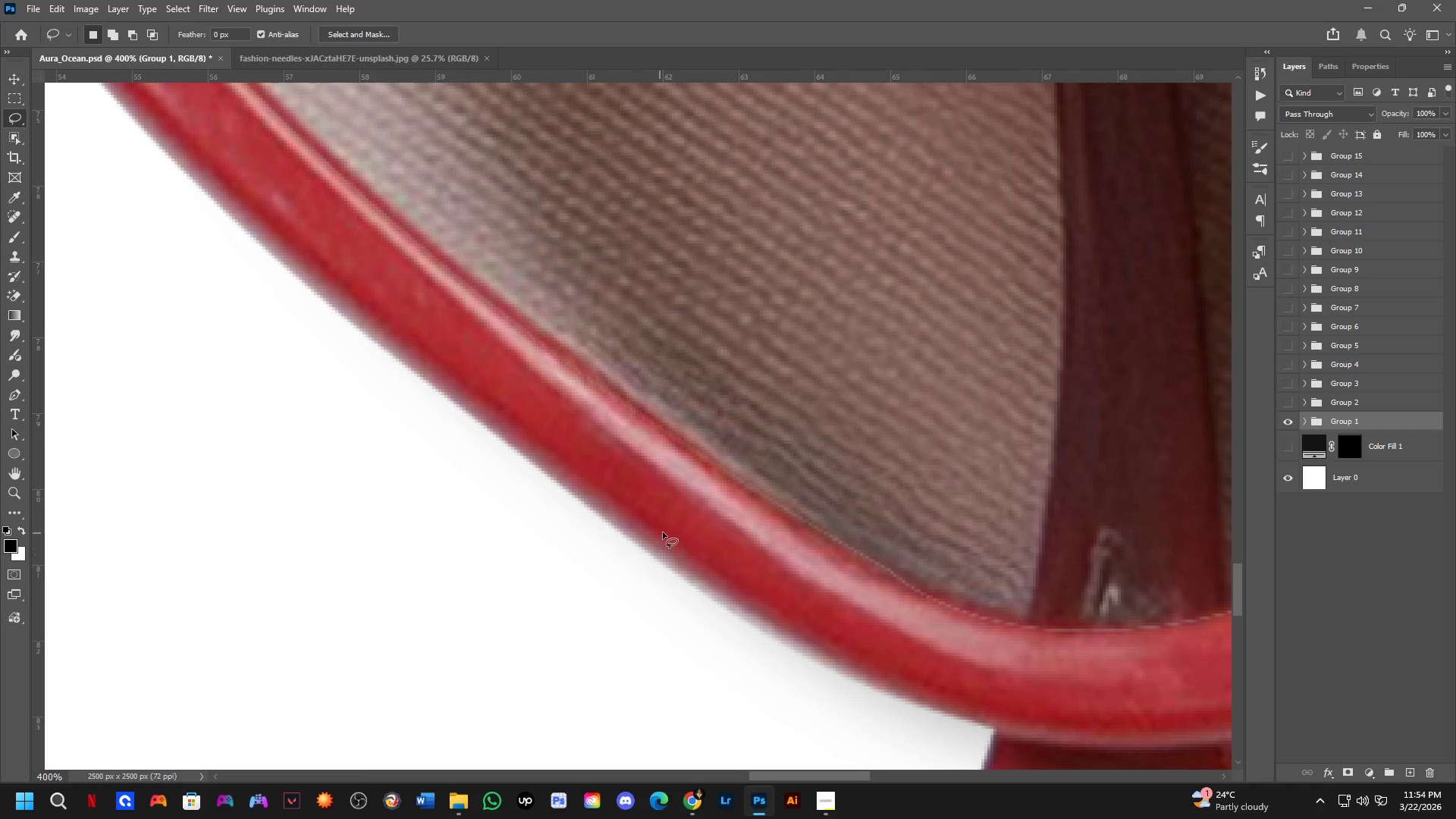 
left_click_drag(start_coordinate=[468, 416], to_coordinate=[748, 691])
 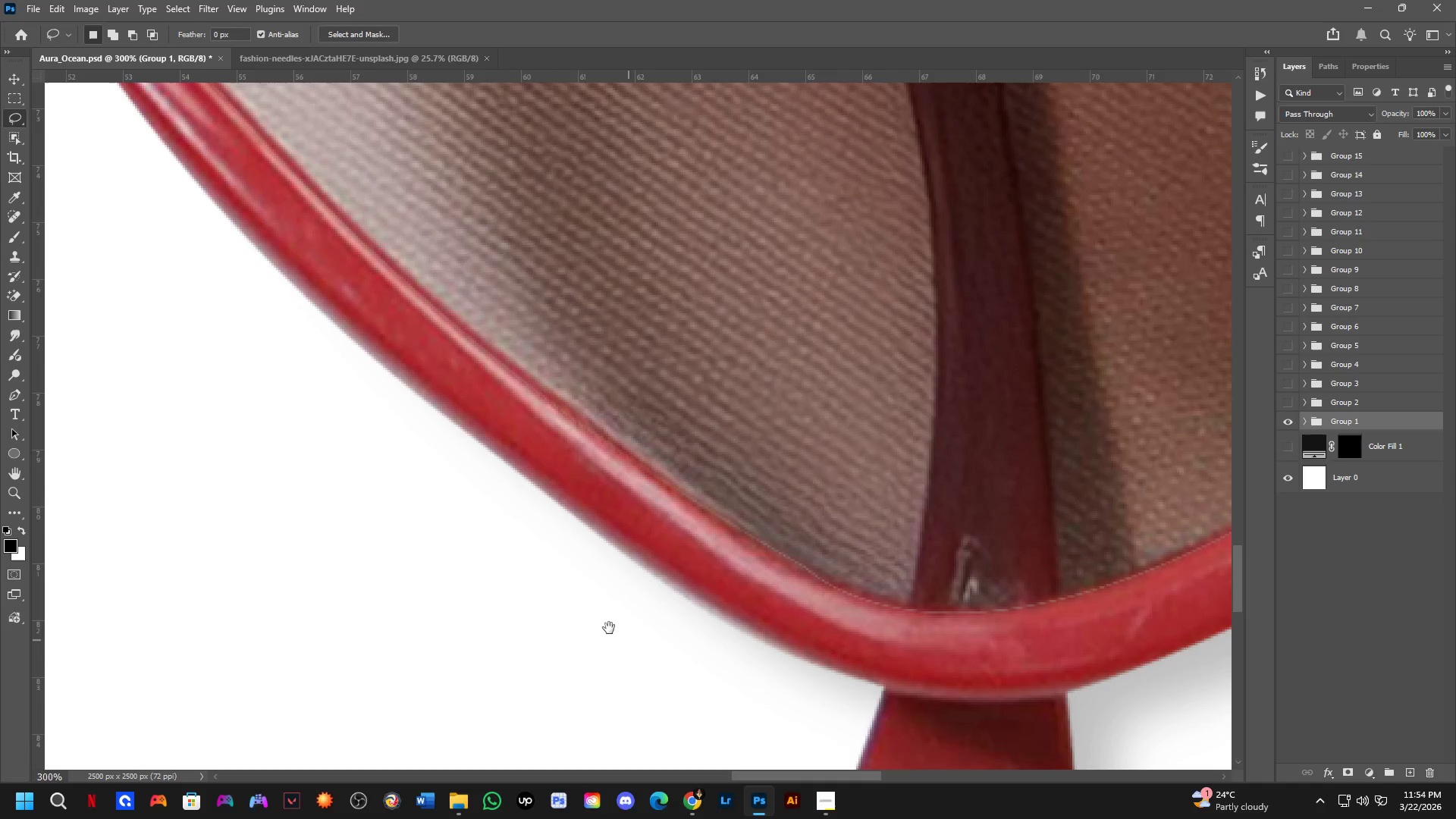 
hold_key(key=Space, duration=2.47)
 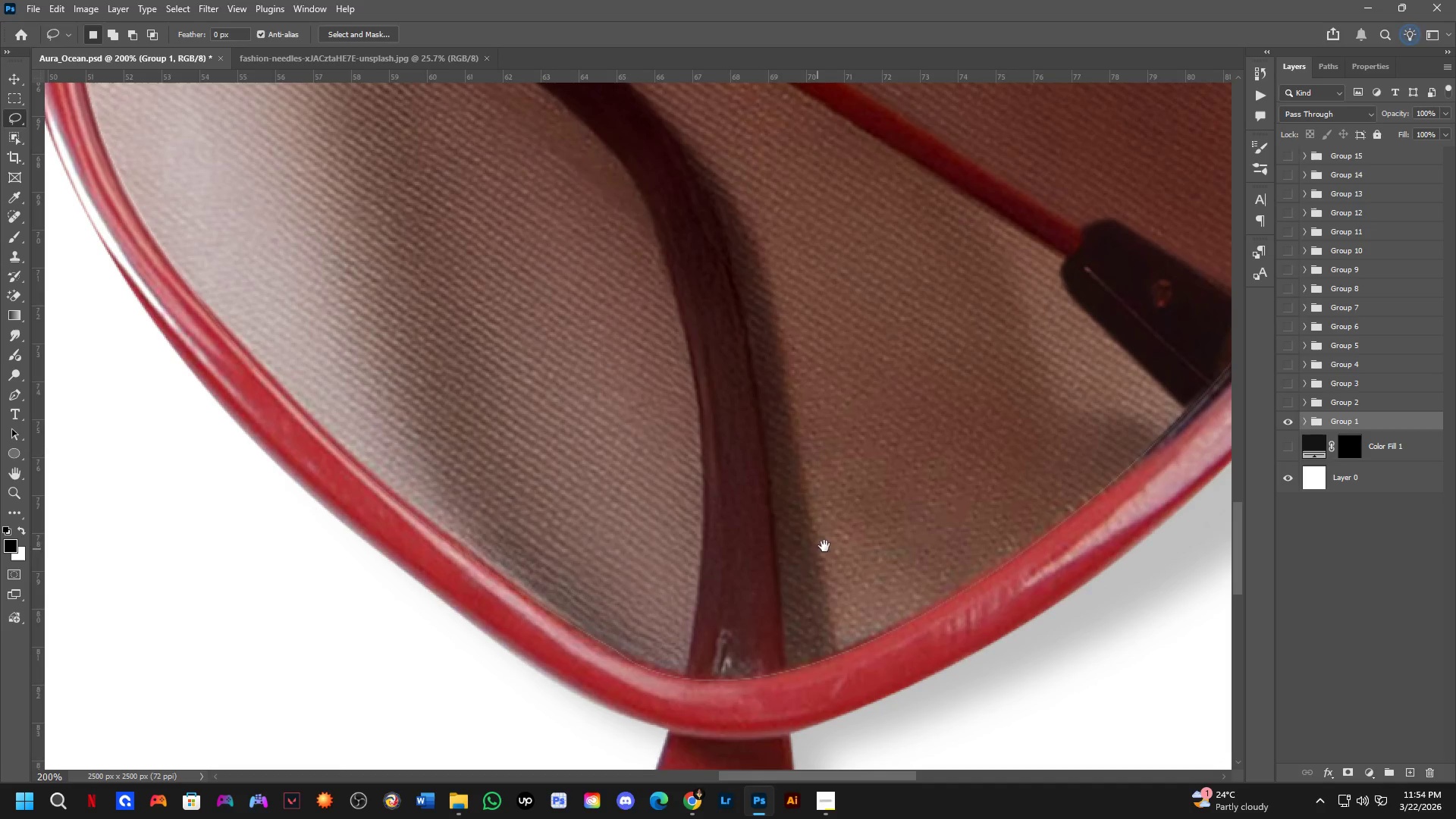 
key(Shift+ShiftLeft)
 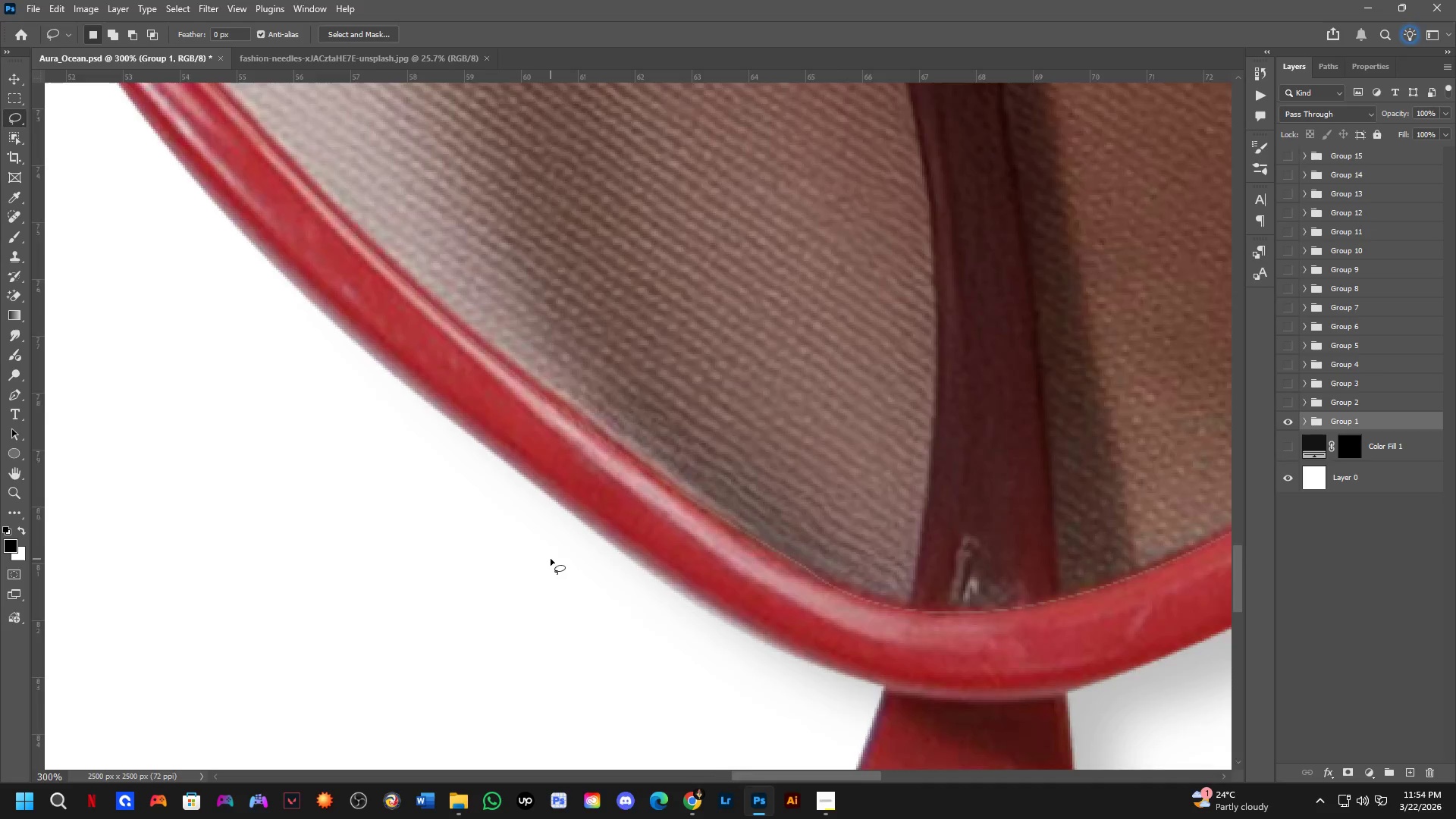 
key(Shift+ShiftLeft)
 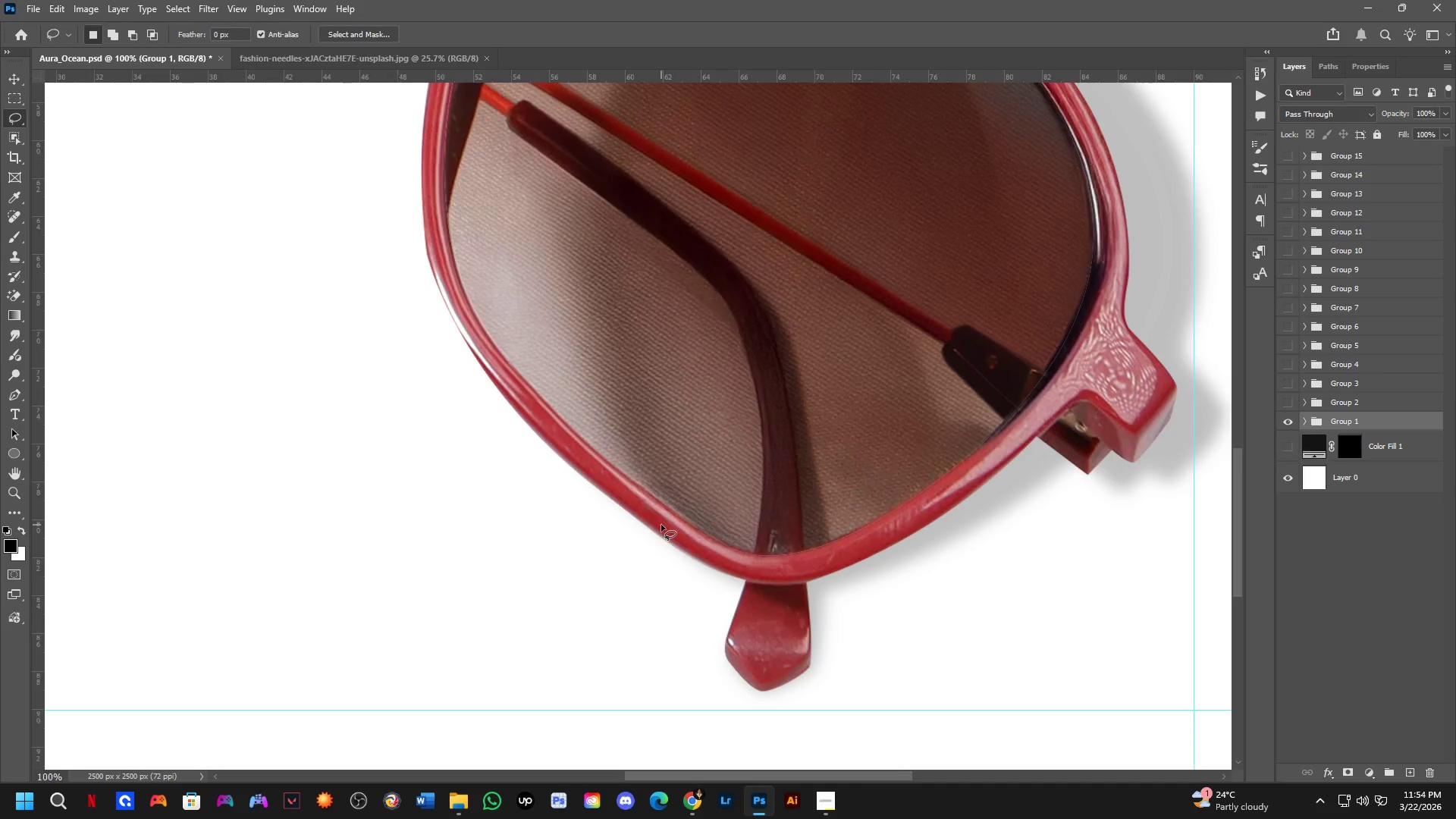 
hold_key(key=ShiftLeft, duration=0.34)
scroll: coordinate [706, 544], scroll_direction: up, amount: 1.0
 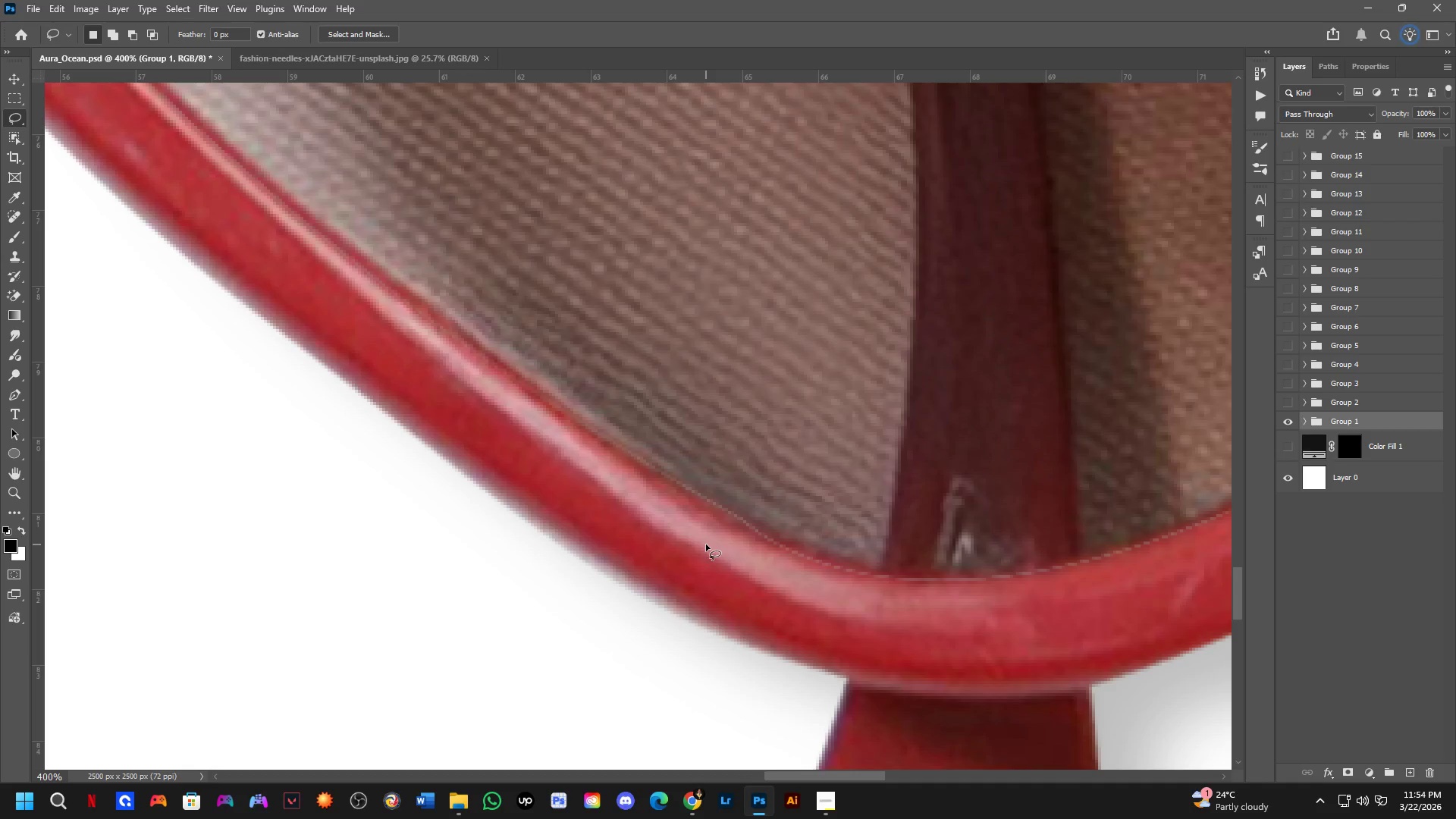 
key(Shift+ShiftLeft)
 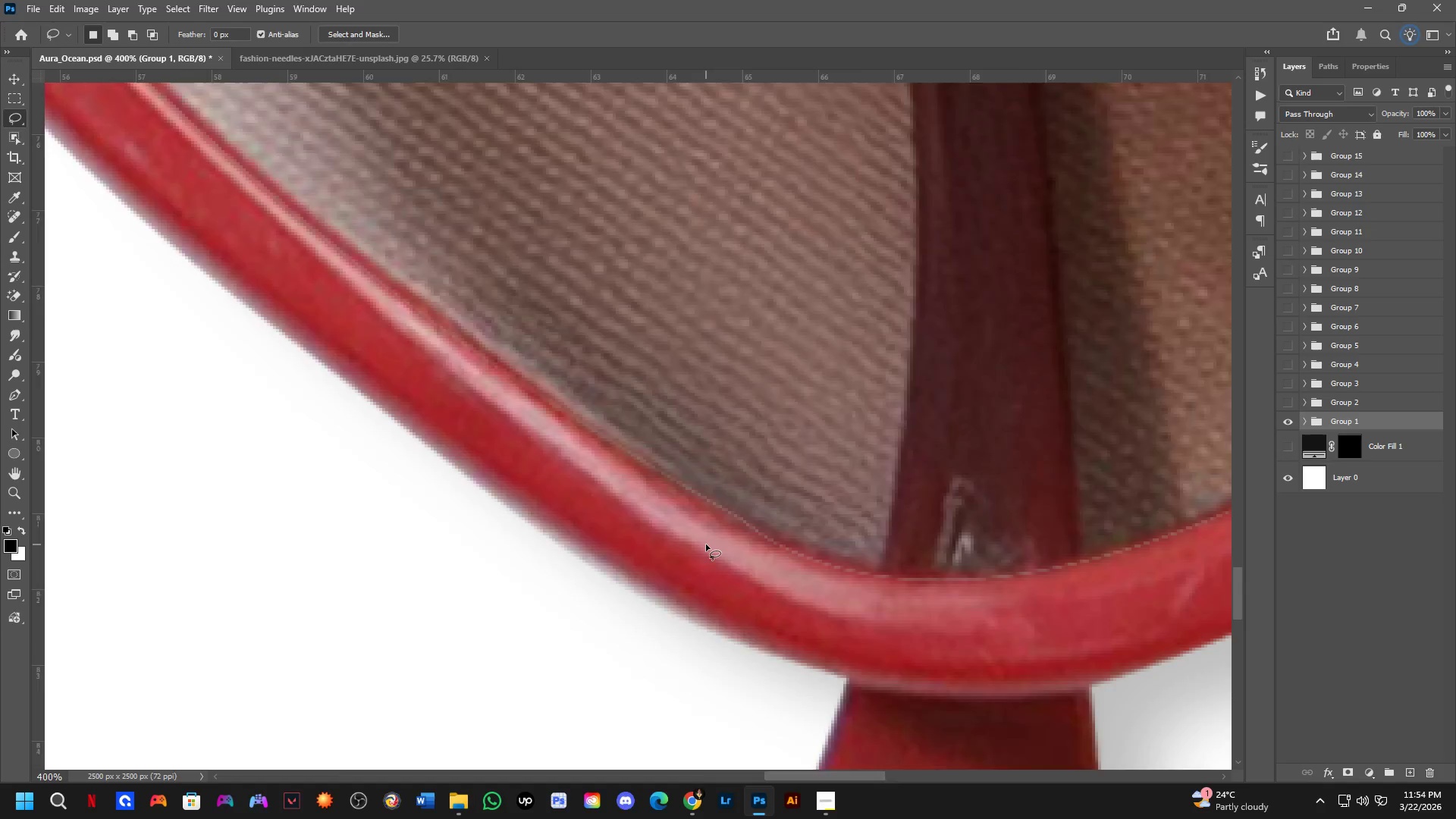 
scroll: coordinate [706, 544], scroll_direction: down, amount: 2.0
 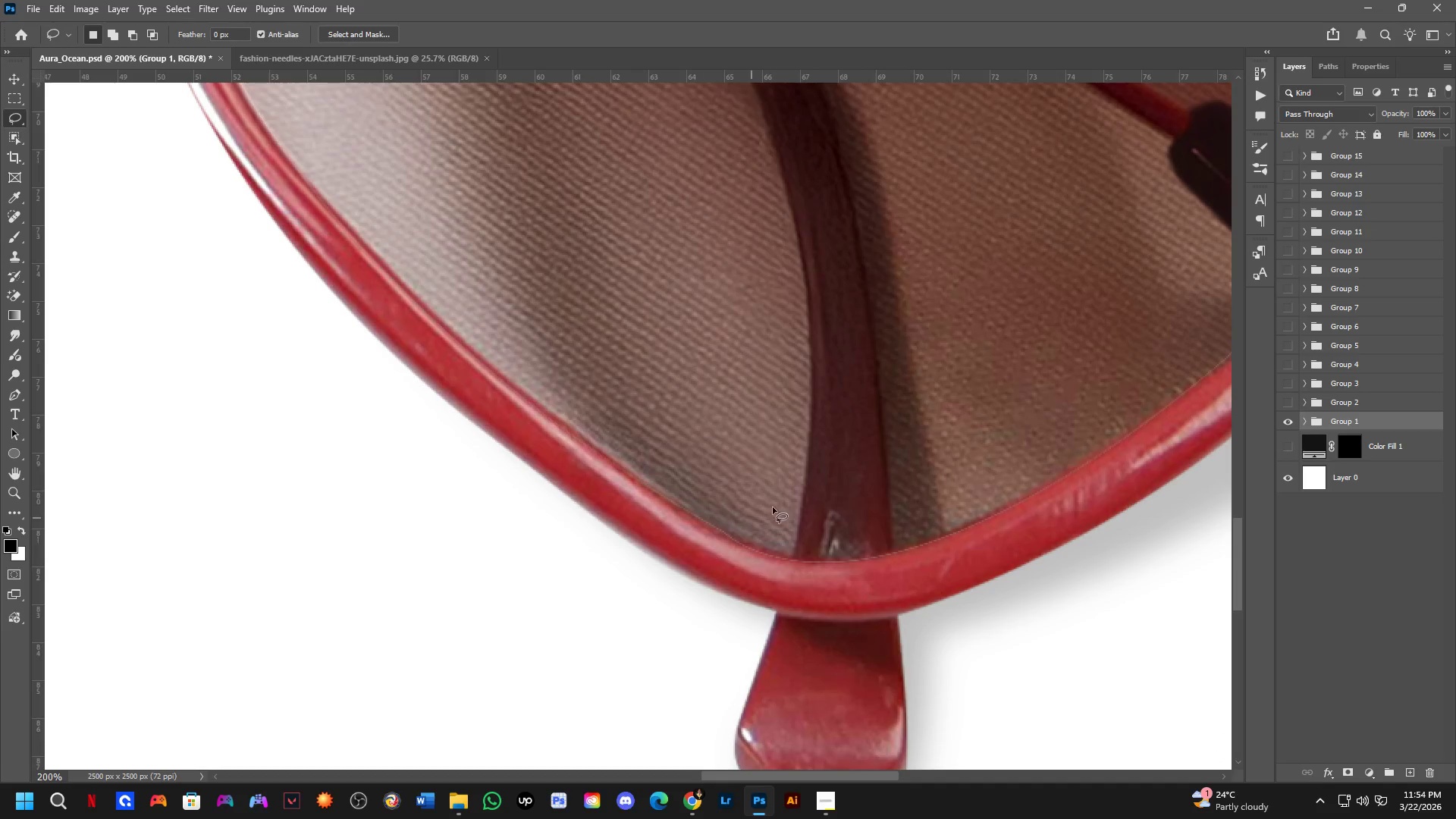 
hold_key(key=Space, duration=0.52)
 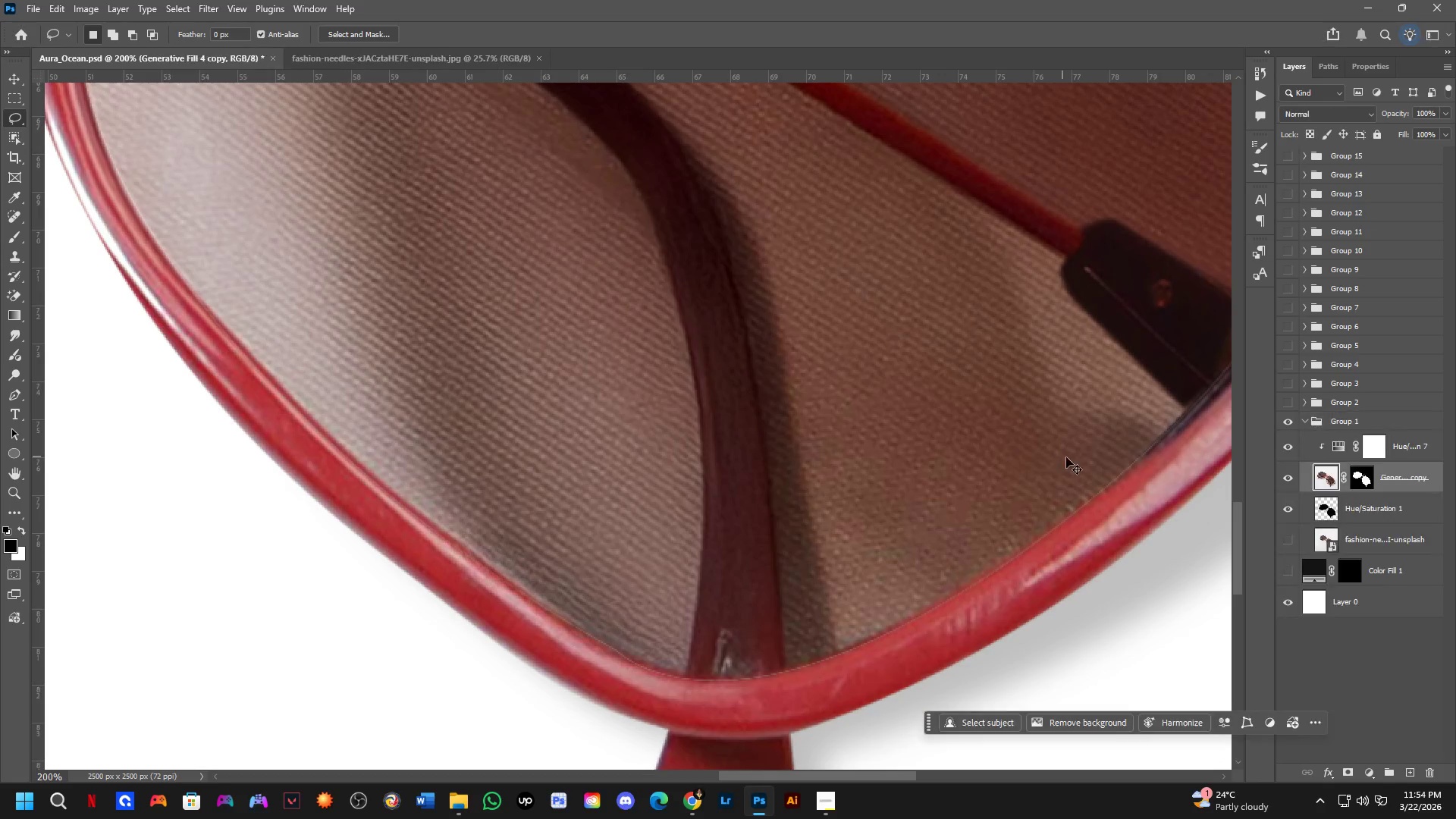 
left_click_drag(start_coordinate=[924, 431], to_coordinate=[816, 549])
 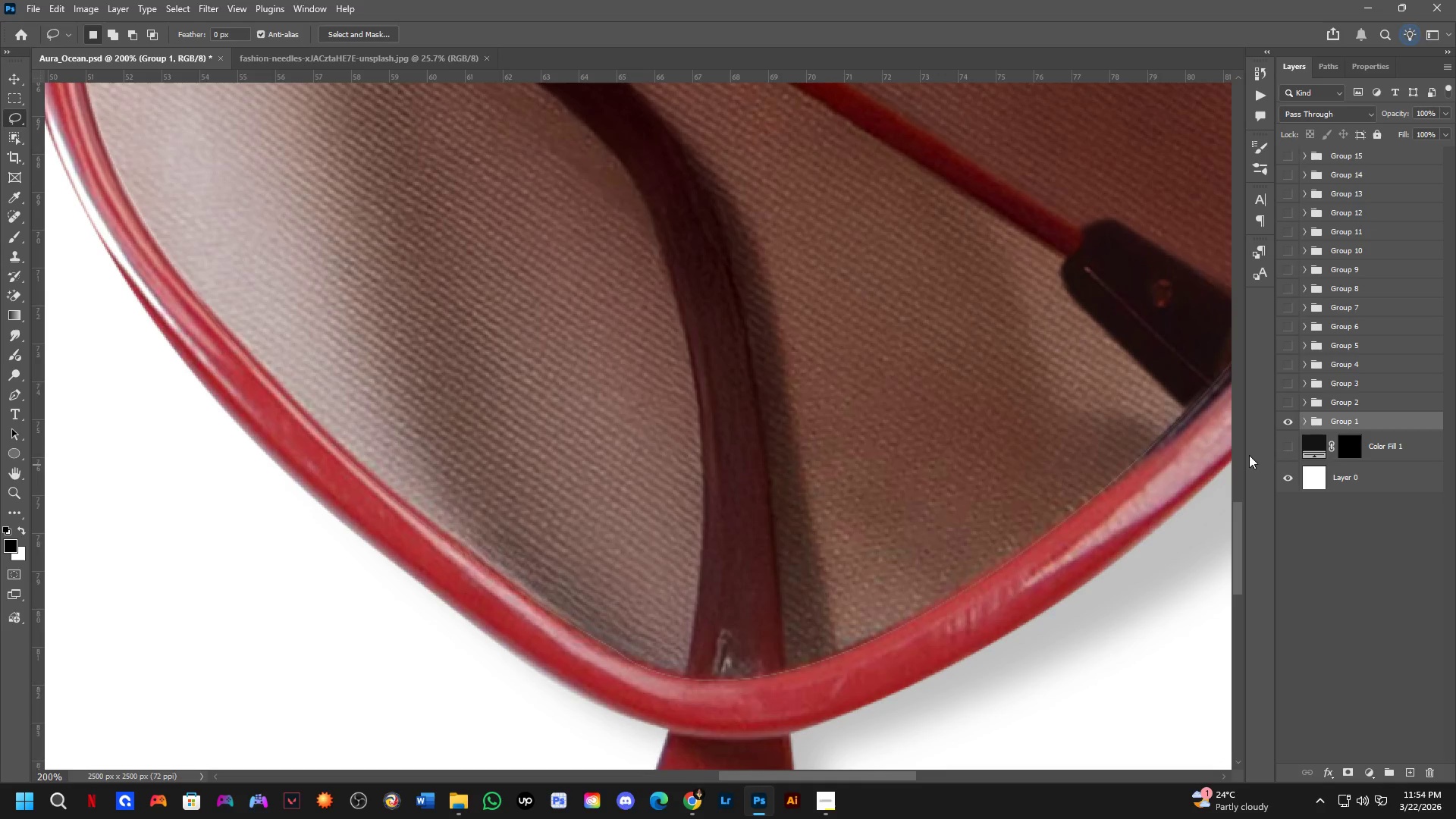 
key(Control+ControlLeft)
 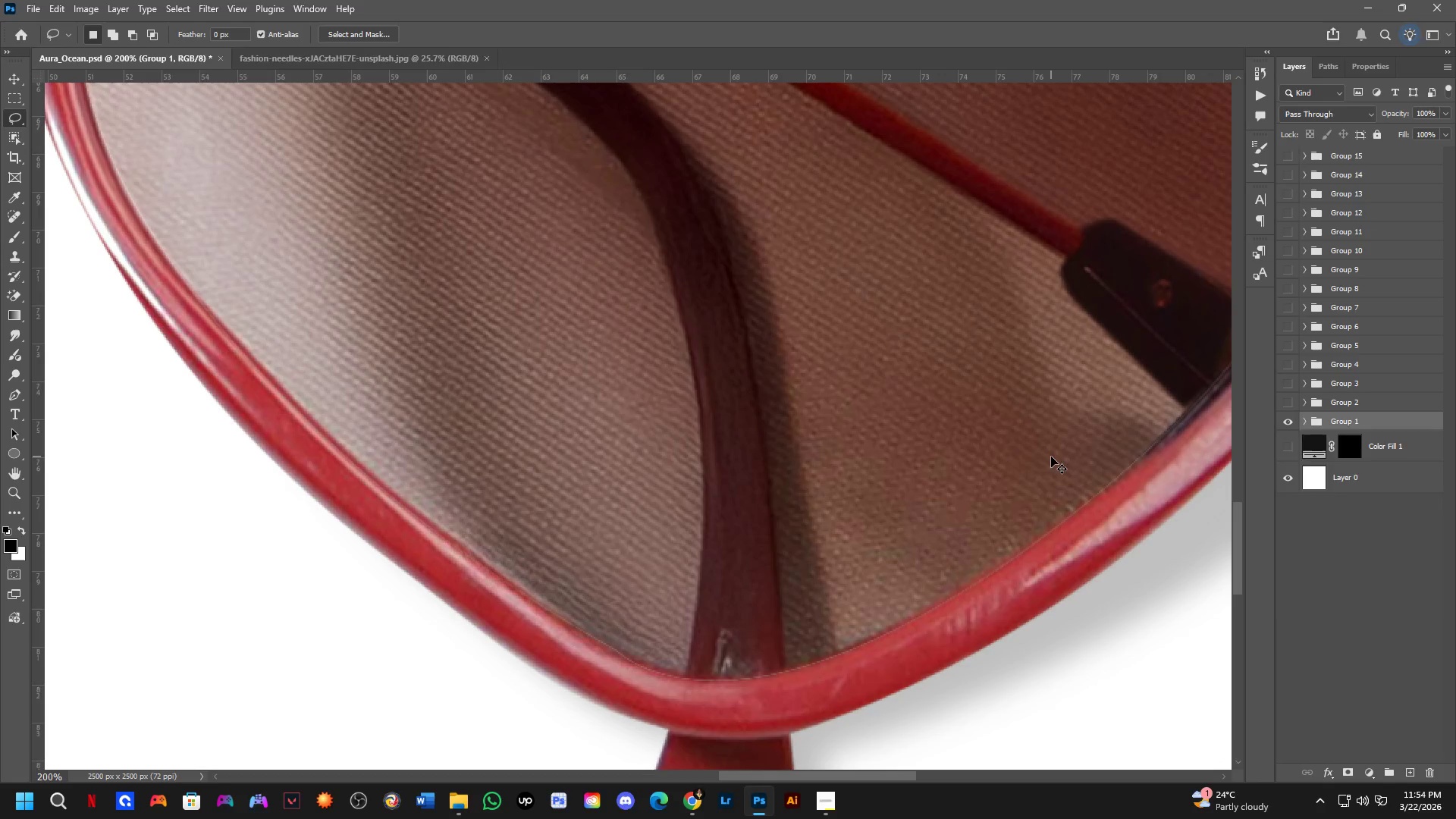 
left_click([1051, 457])
 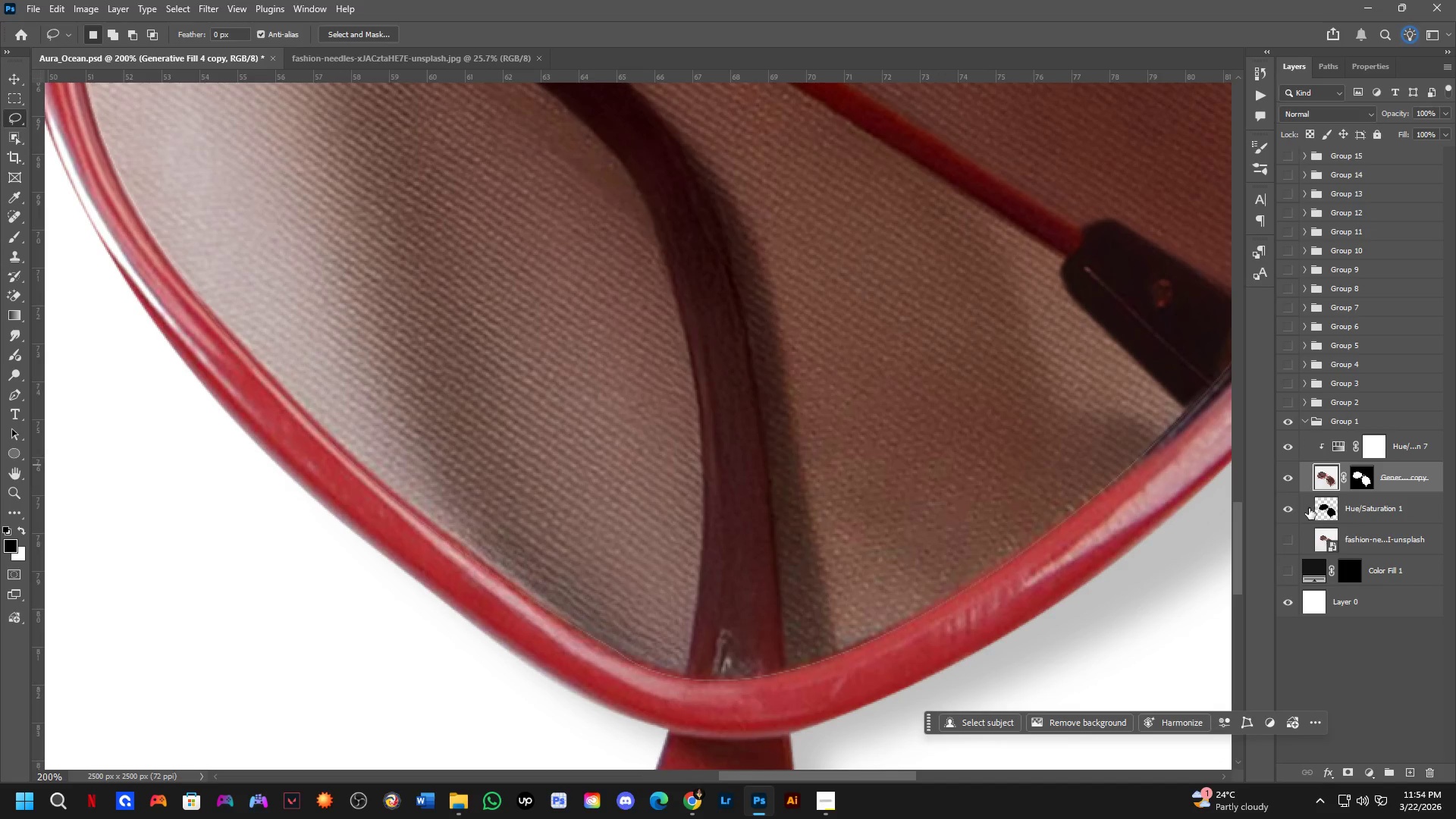 
left_click([1285, 510])
 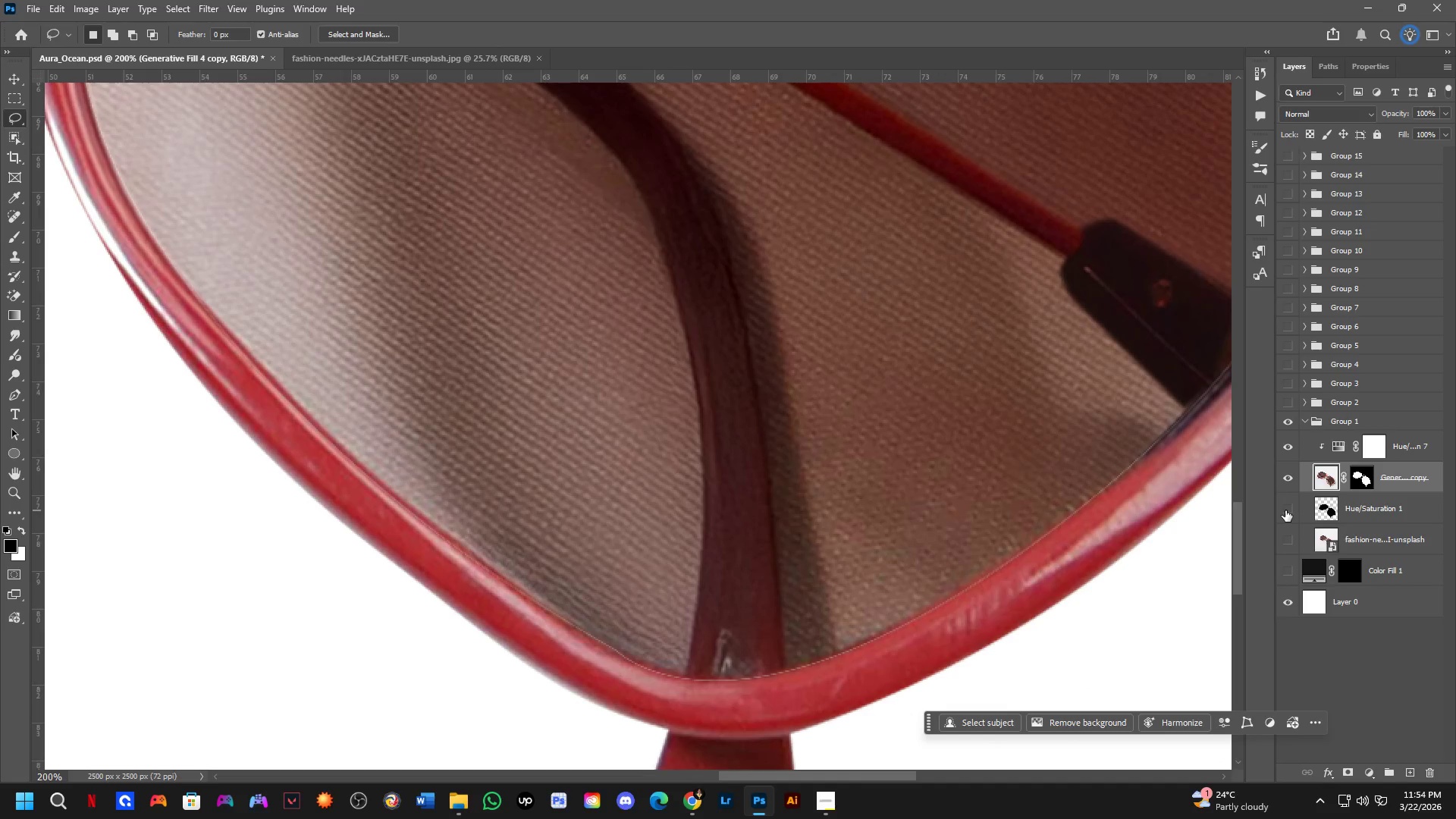 
left_click([1285, 510])
 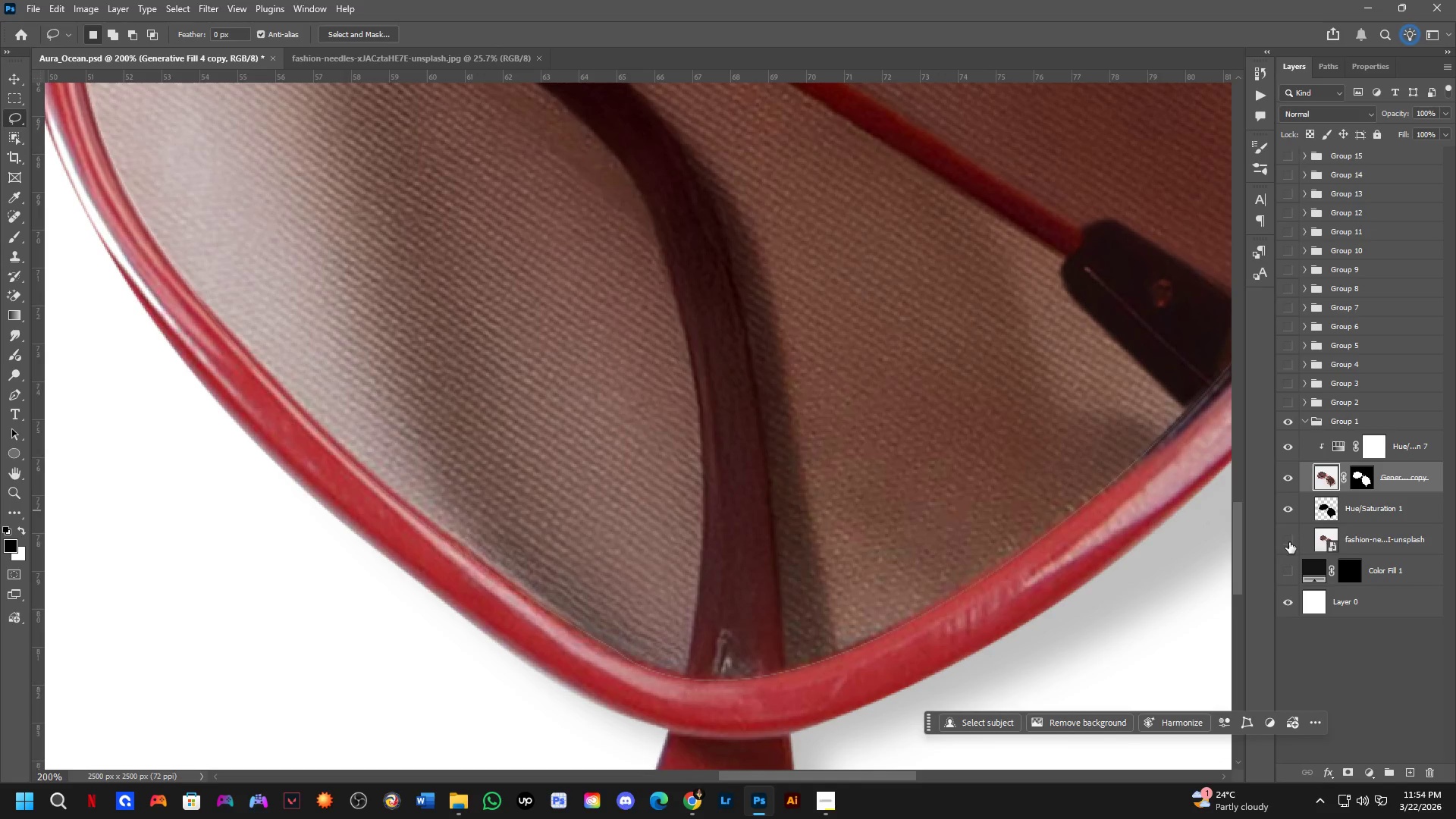 
left_click([1289, 542])
 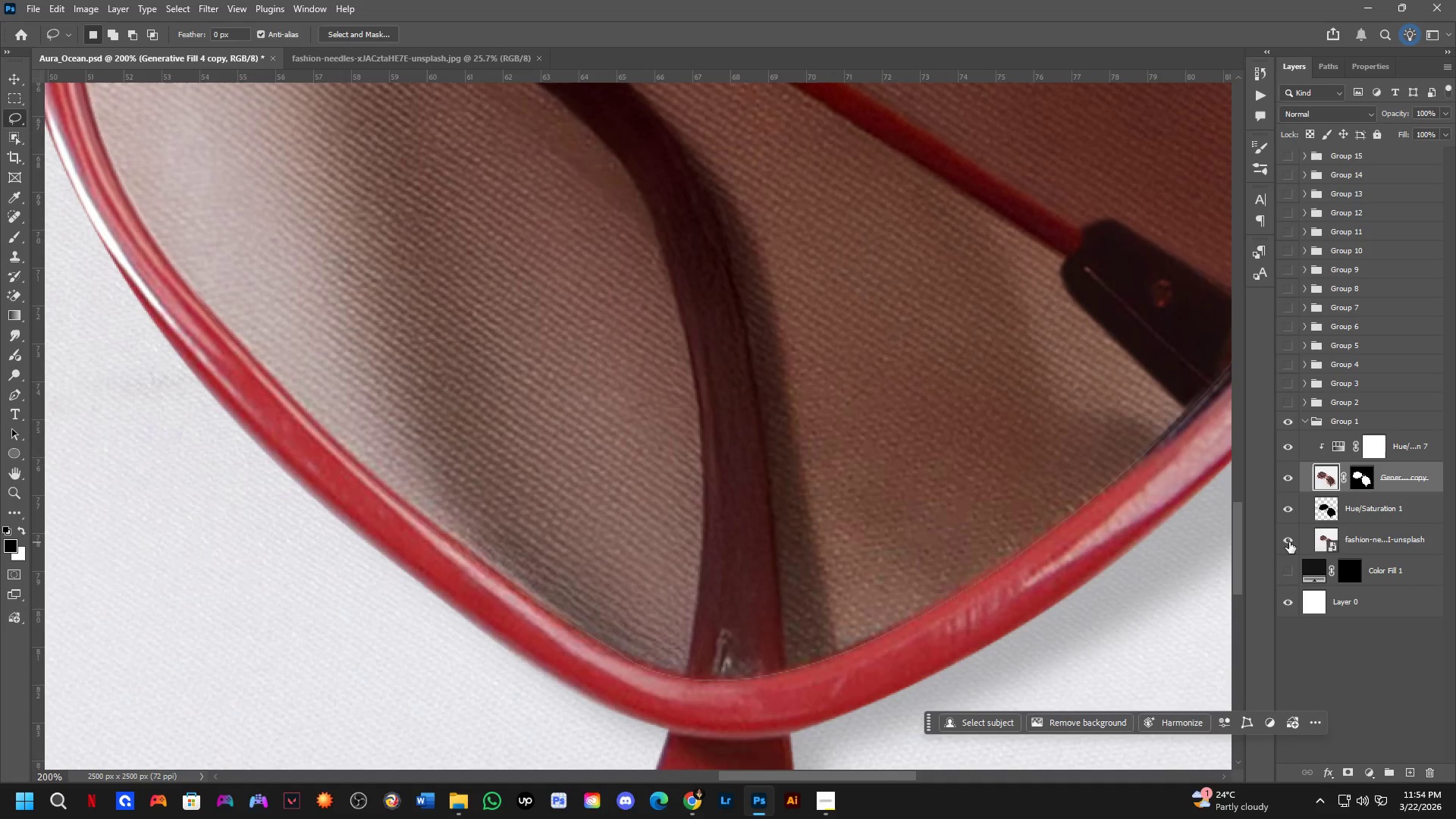 
left_click([1289, 542])
 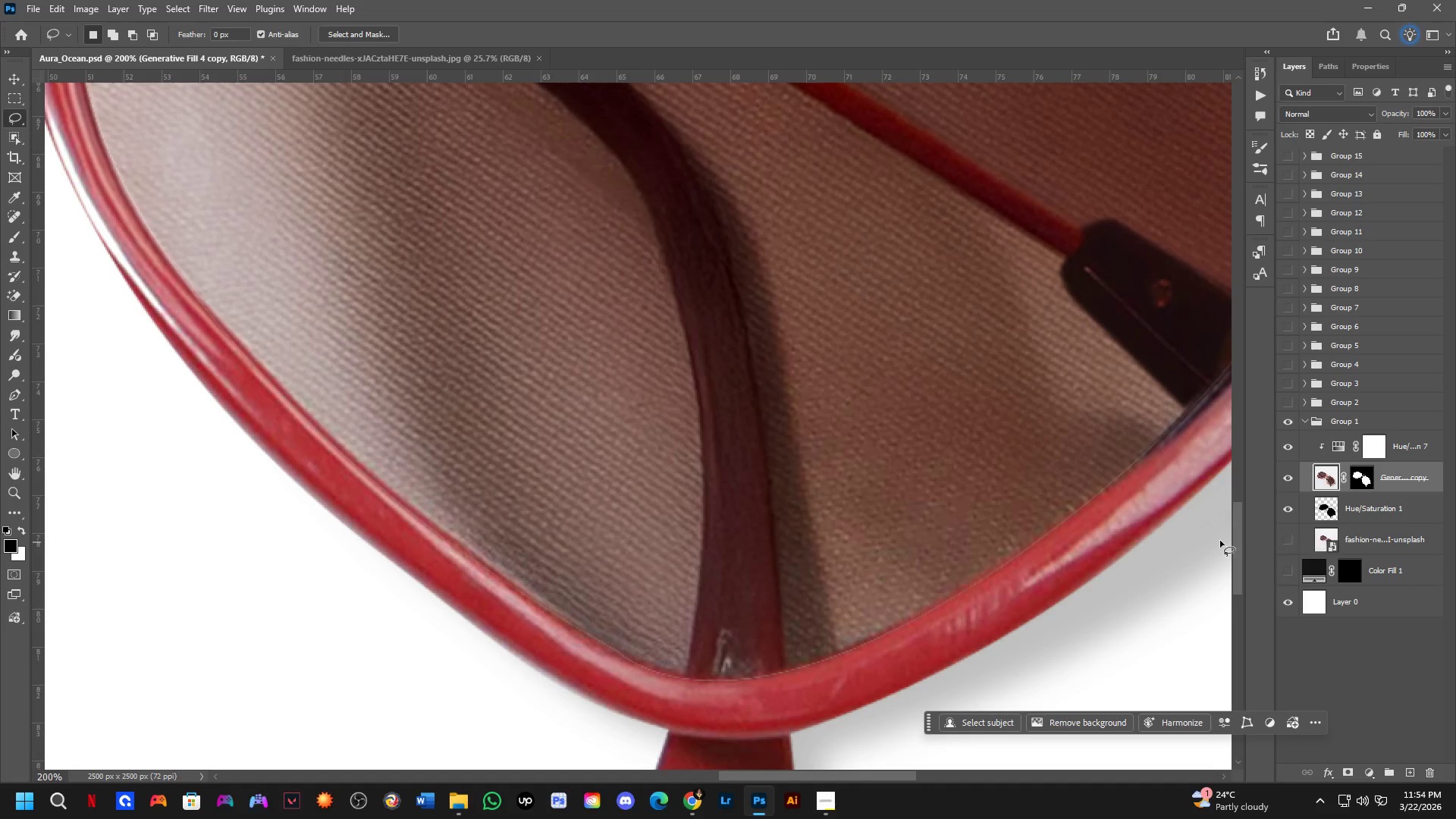 
key(Shift+ShiftLeft)
 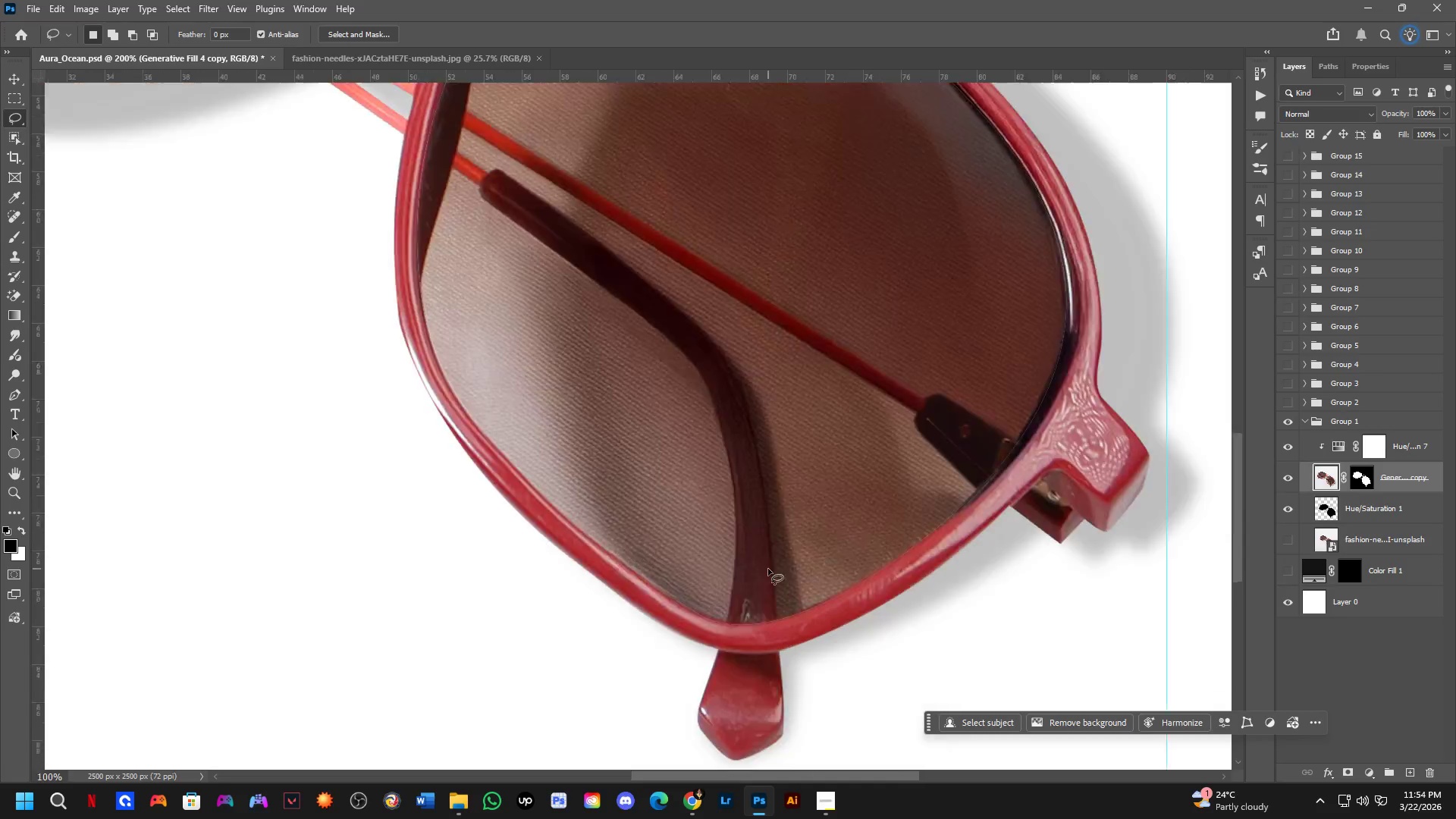 
key(Shift+ShiftLeft)
 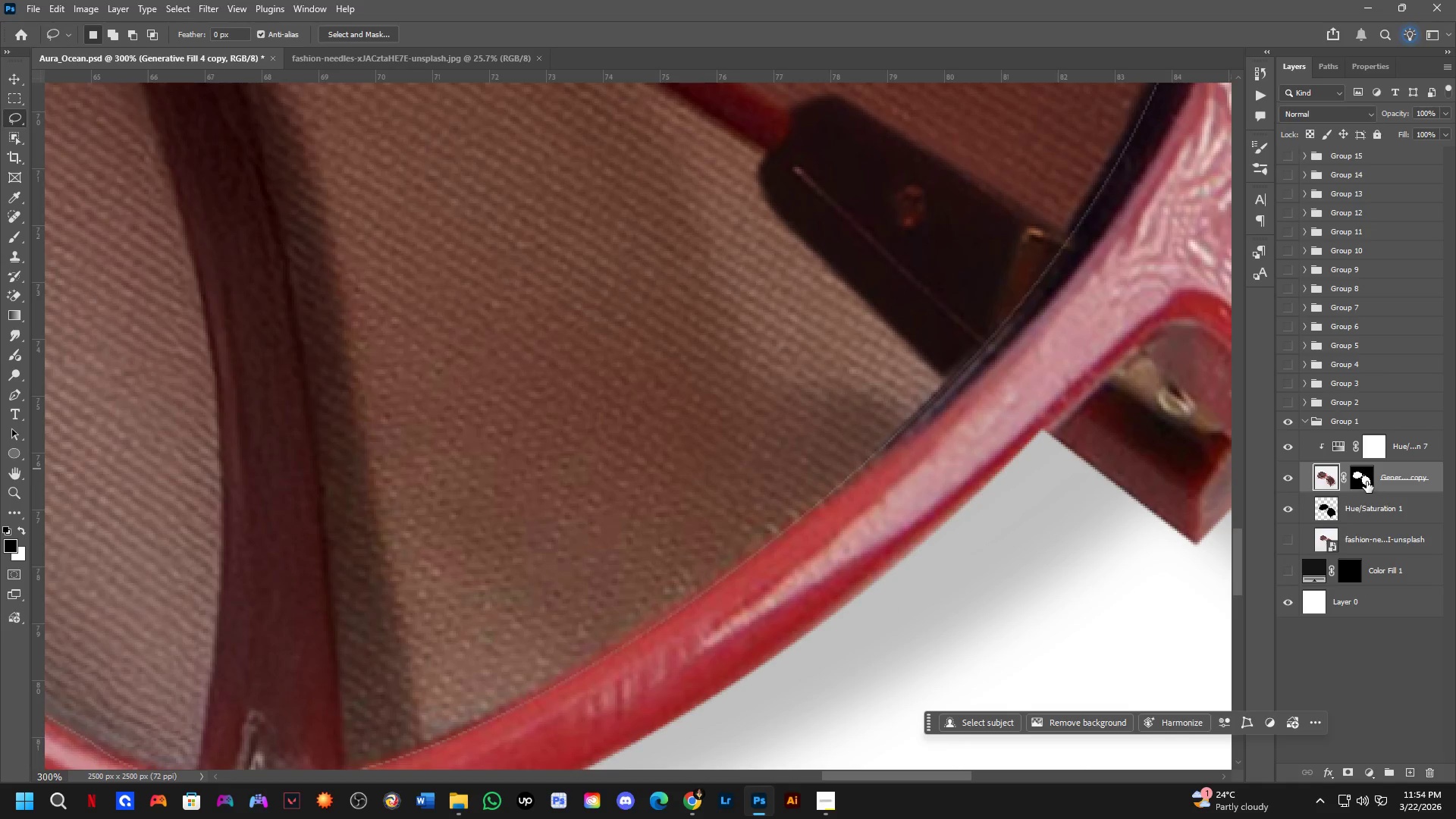 
scroll: coordinate [903, 544], scroll_direction: up, amount: 1.0
 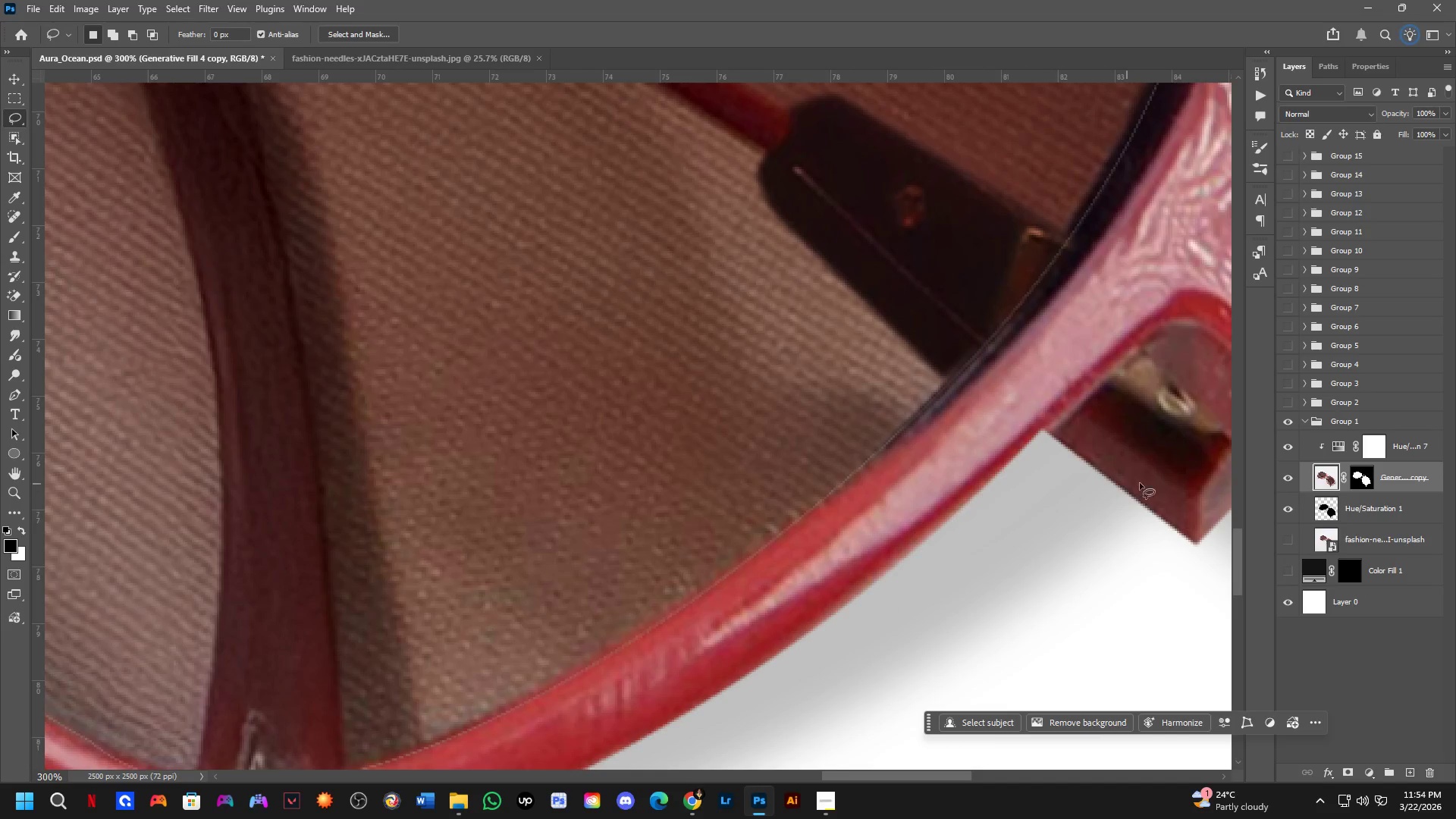 
key(Control+J)
 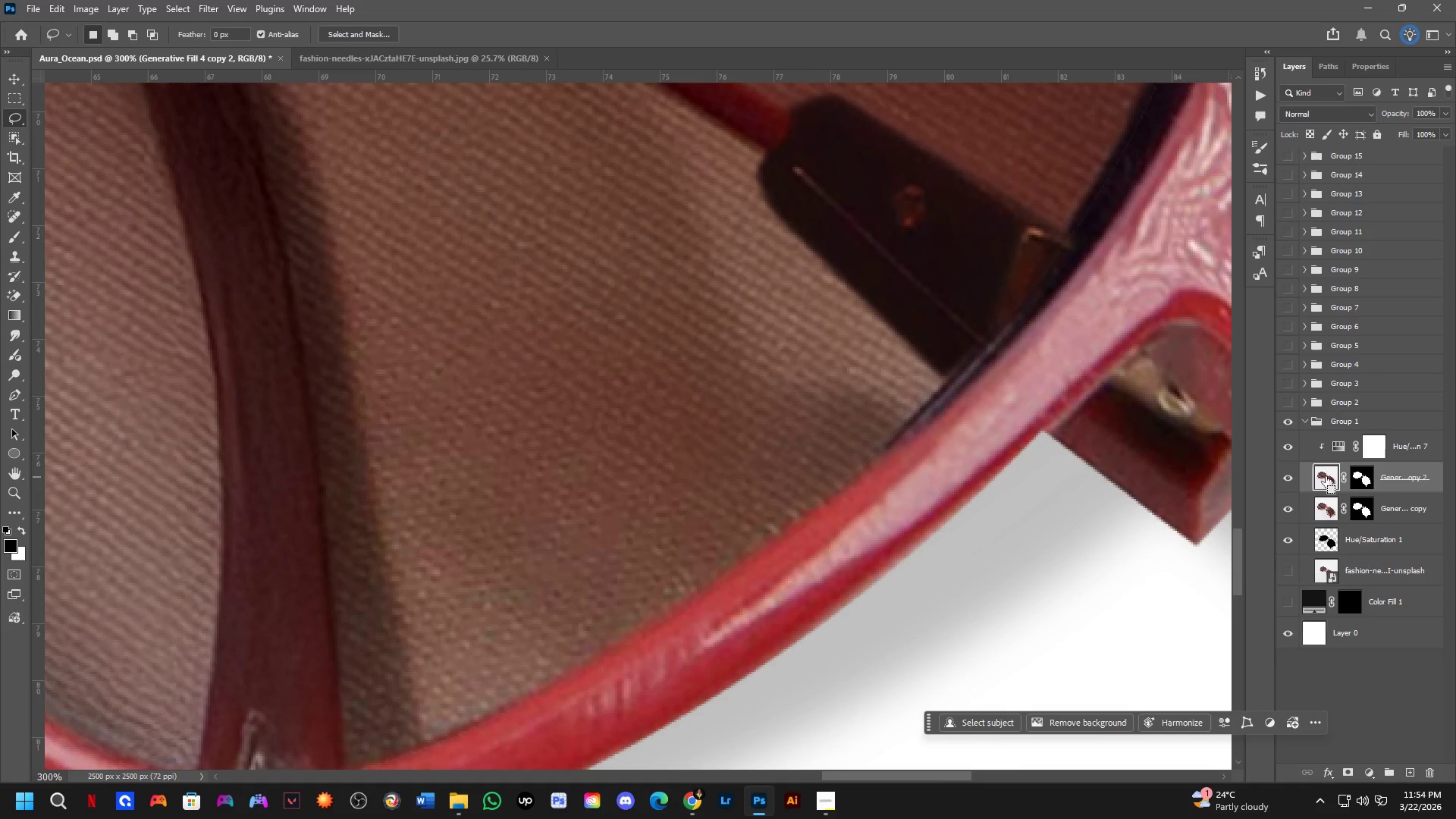 
key(Control+J)
 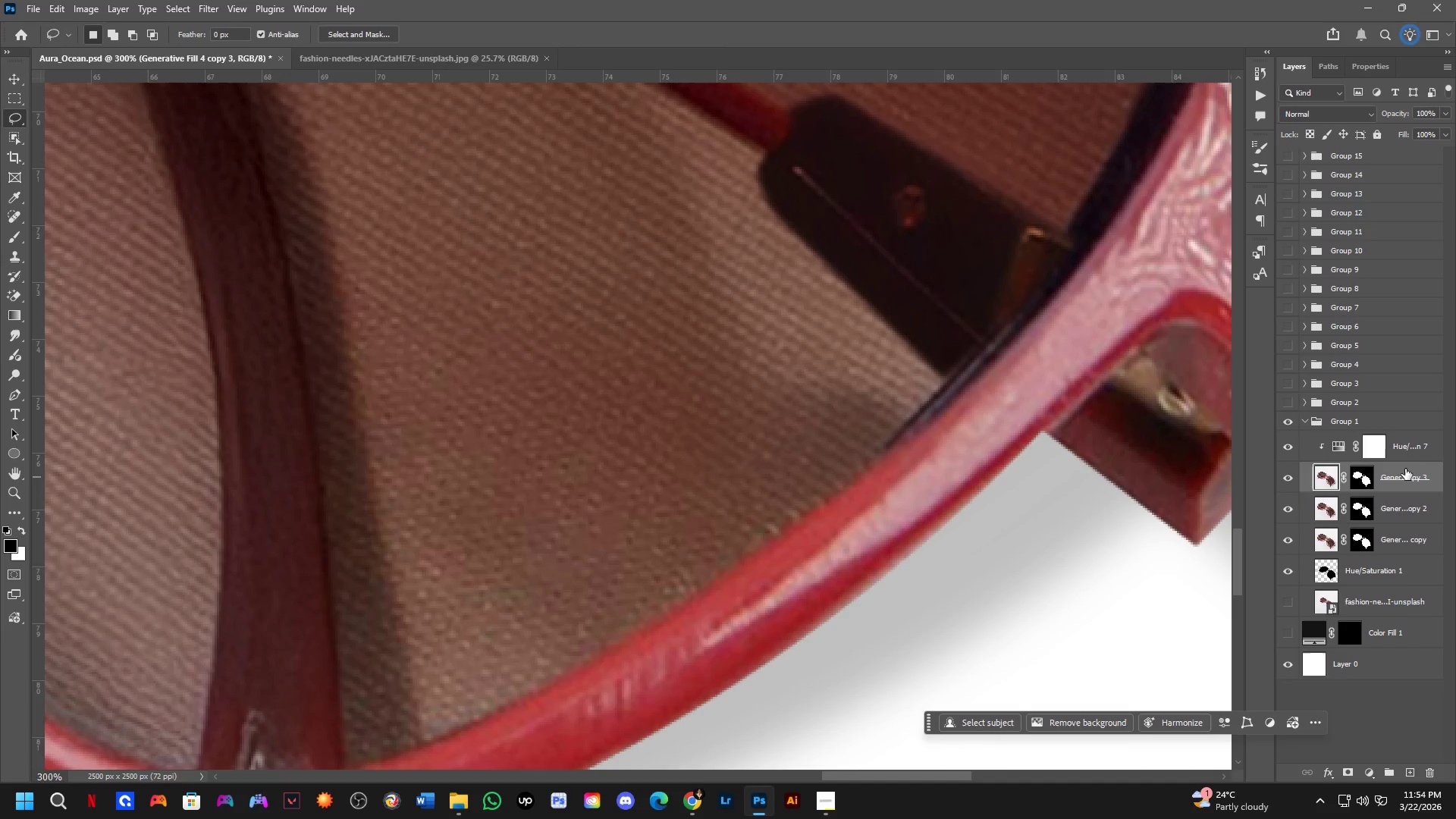 
left_click([1423, 453])
 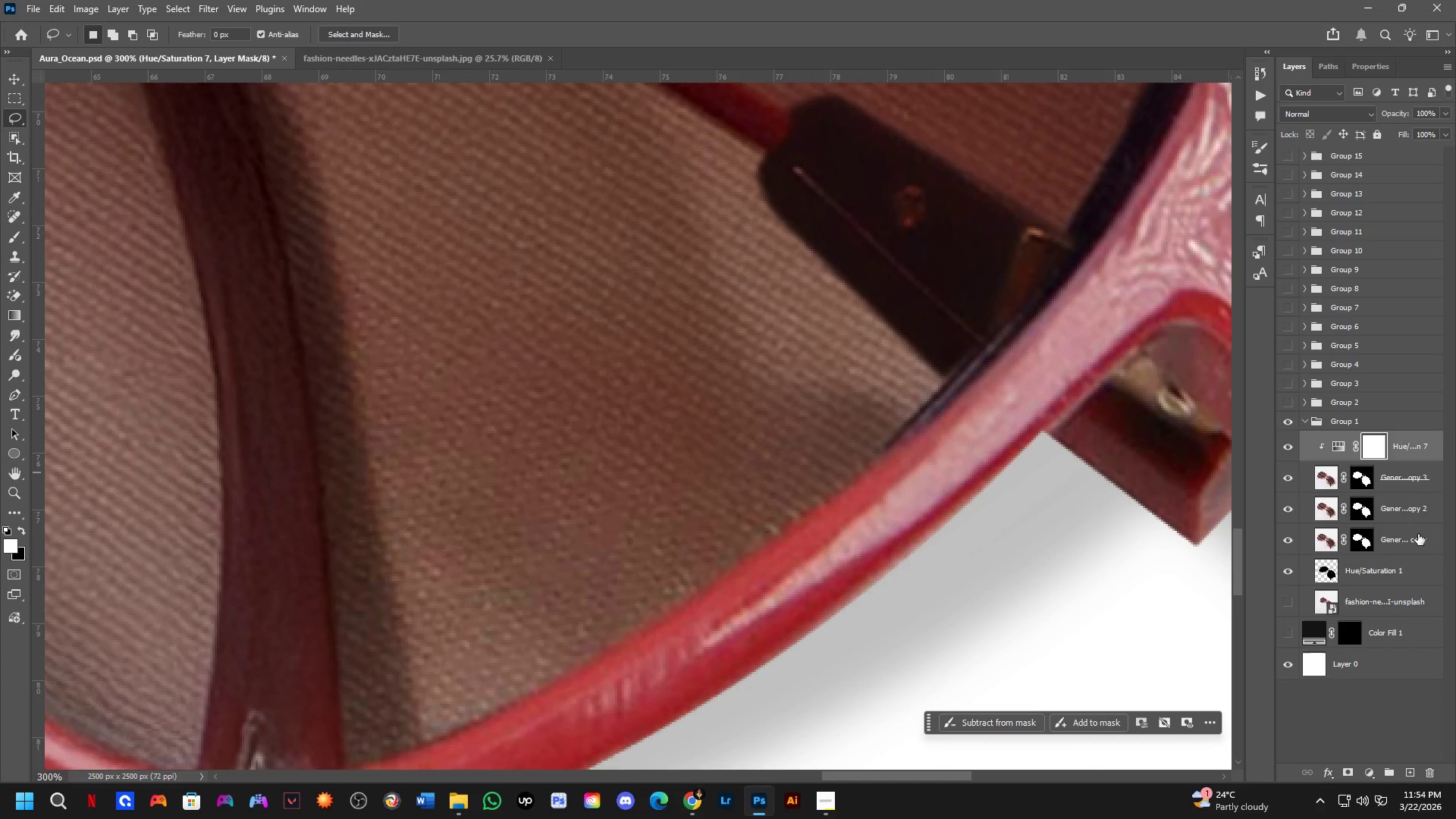 
key(Control+ControlLeft)
 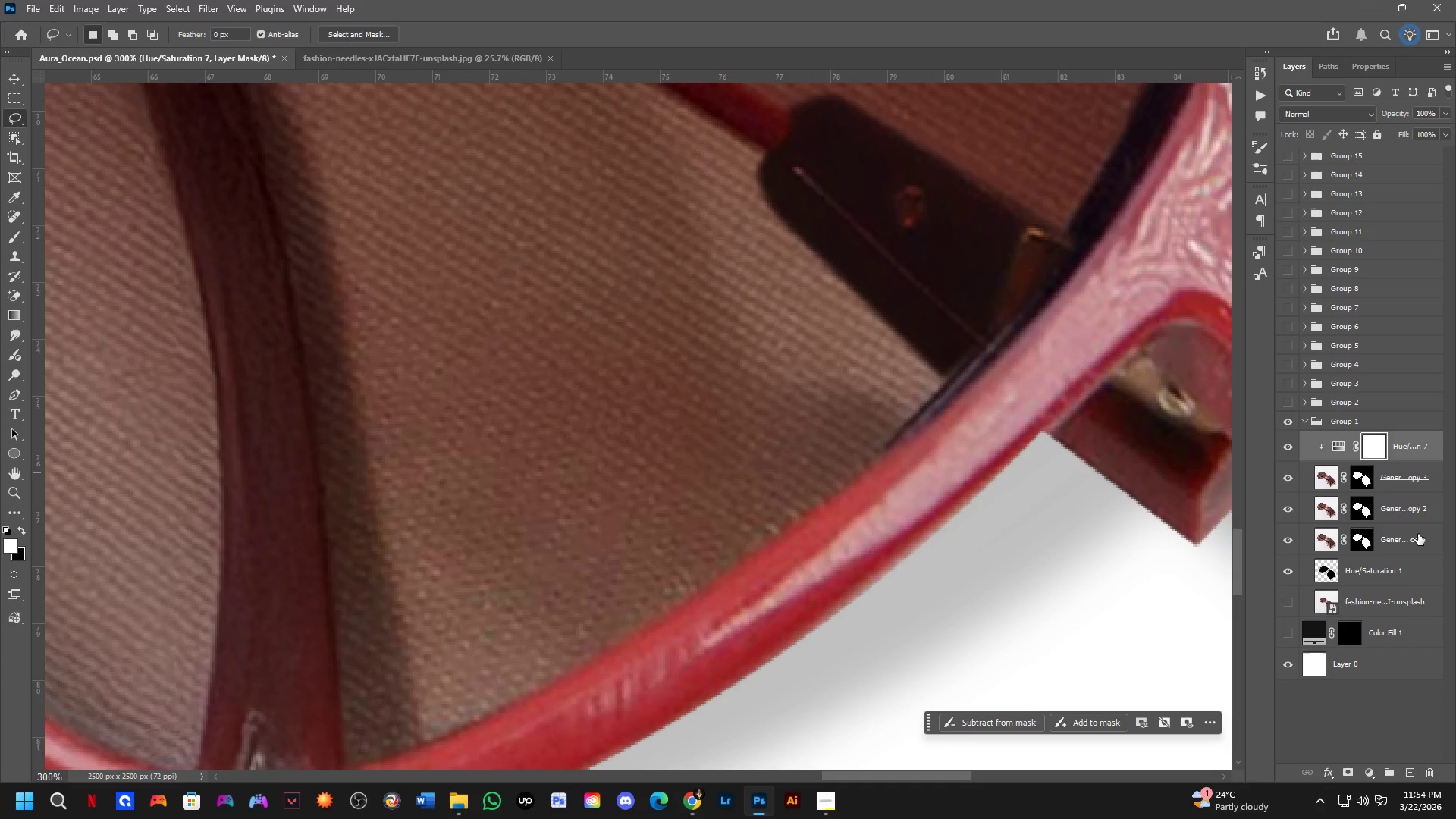 
key(Control+Shift+ShiftLeft)
 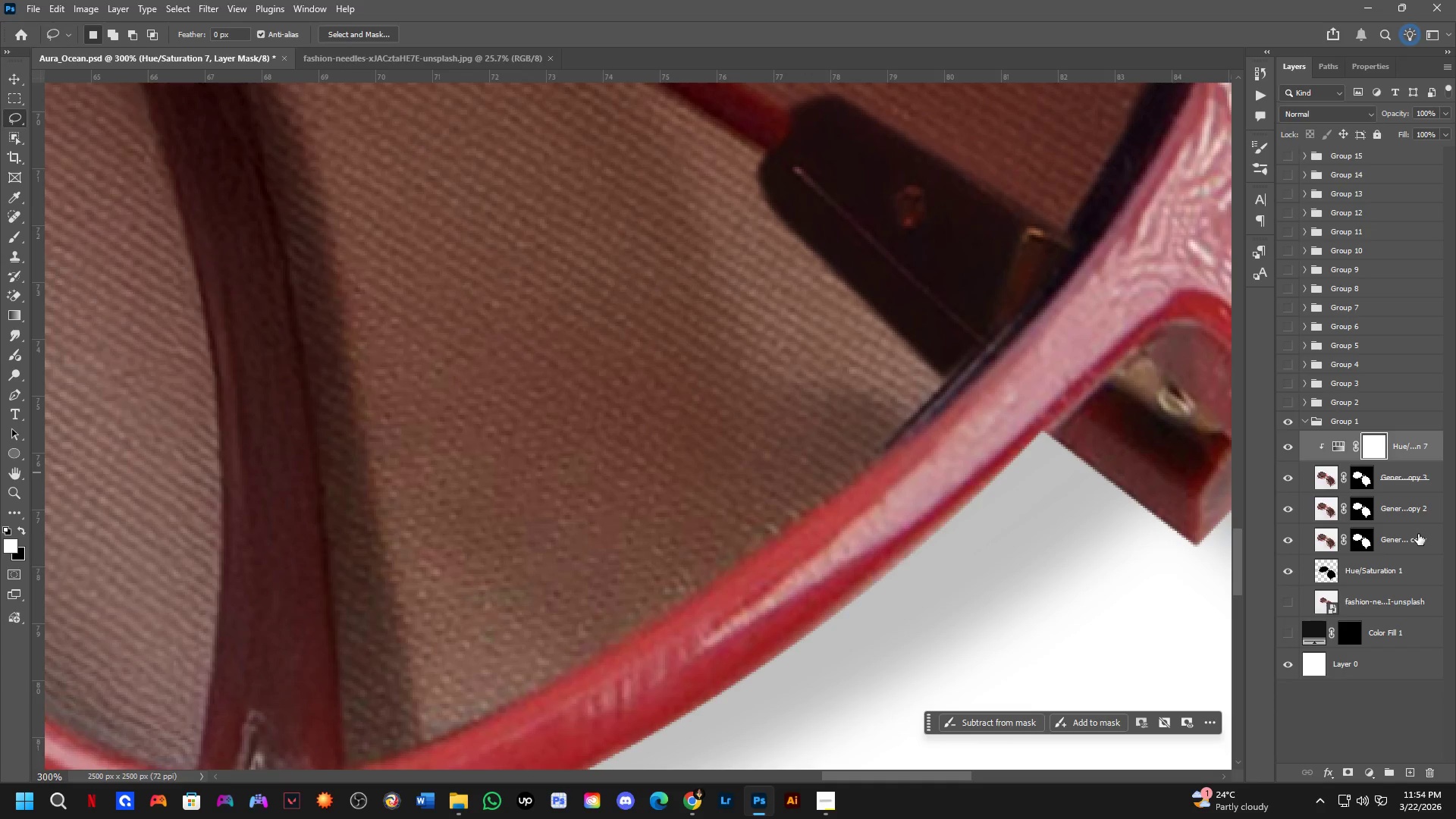 
left_click([1418, 534])
 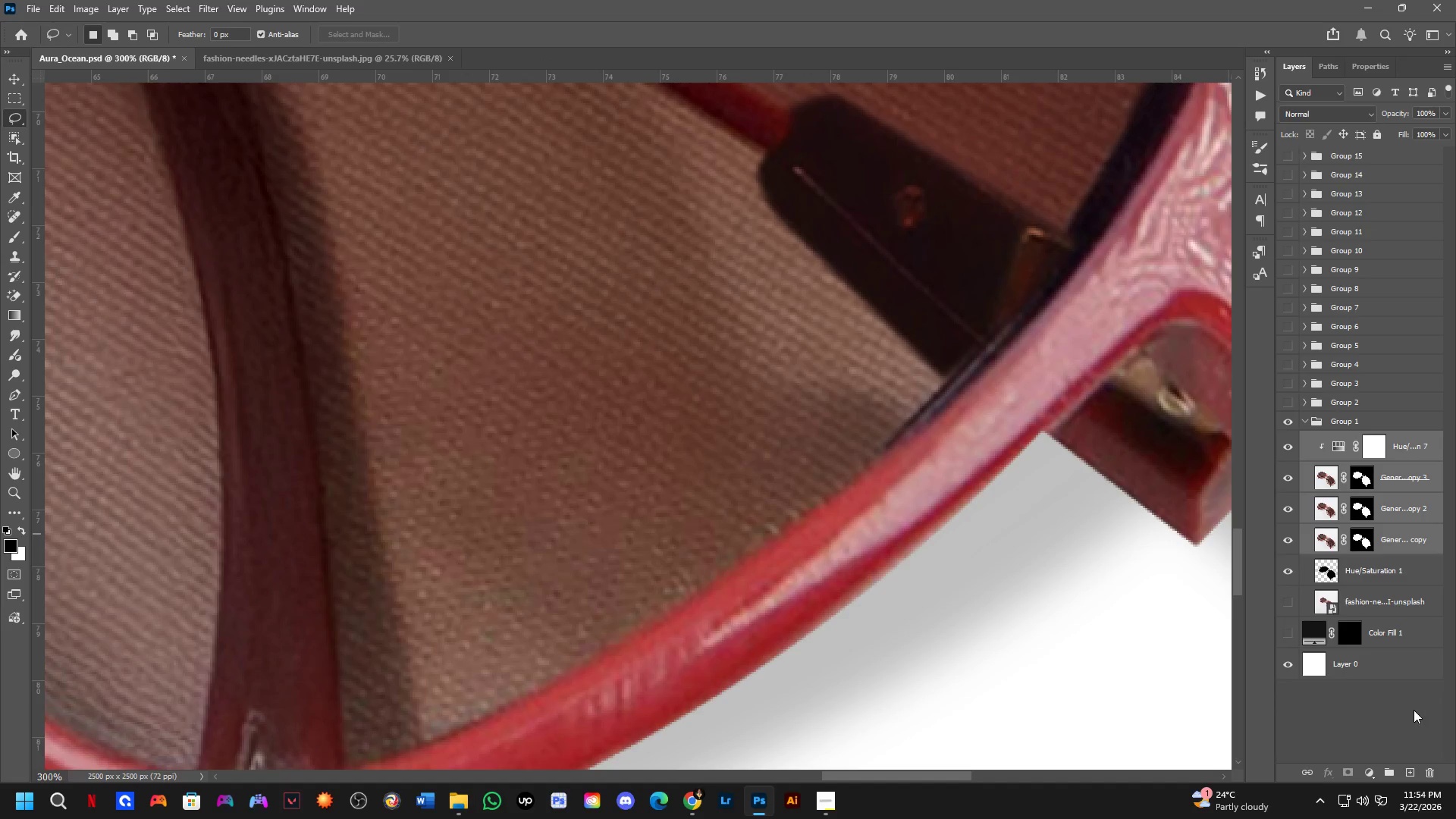 
key(Control+J)
 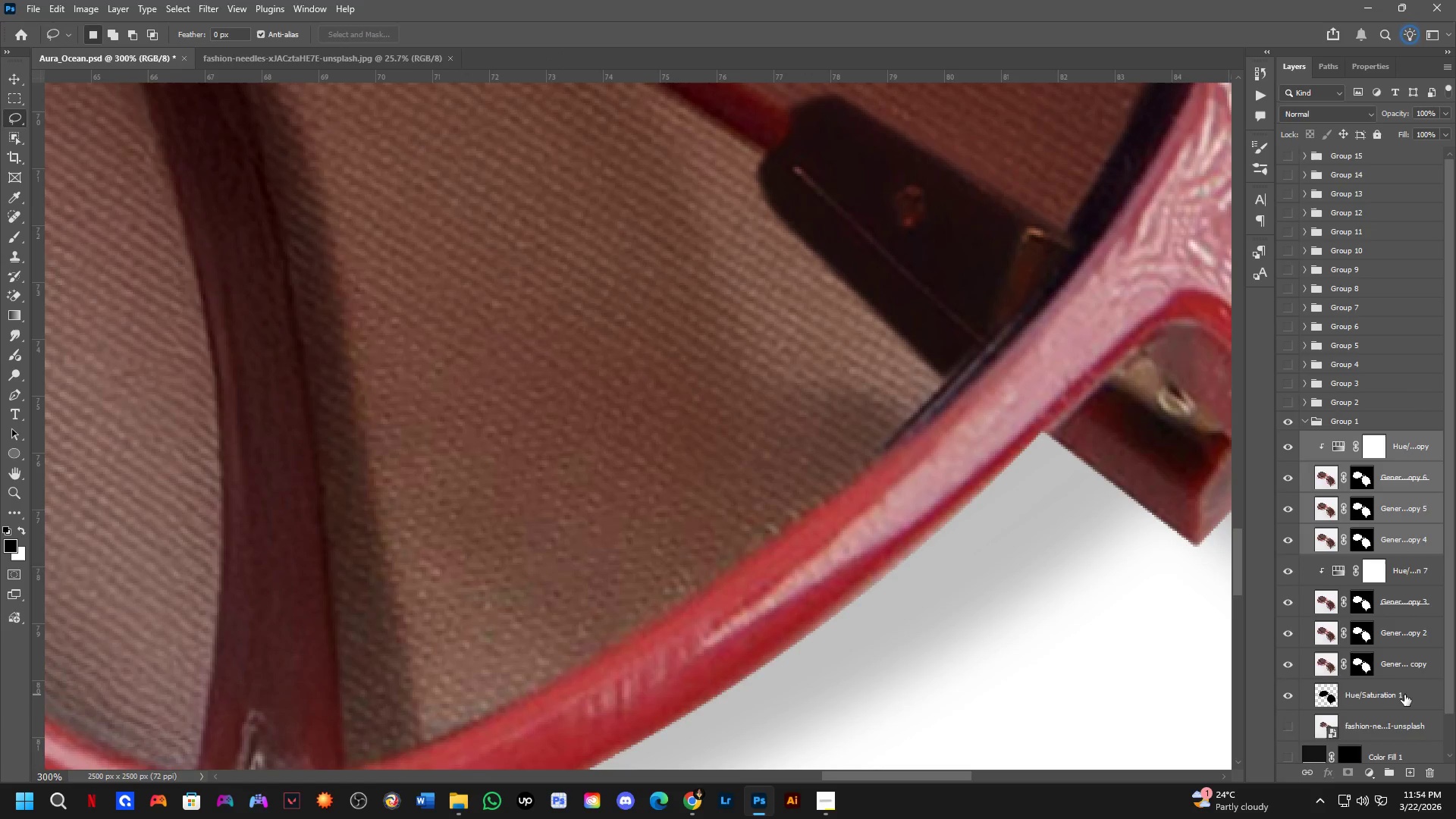 
key(Control+E)
 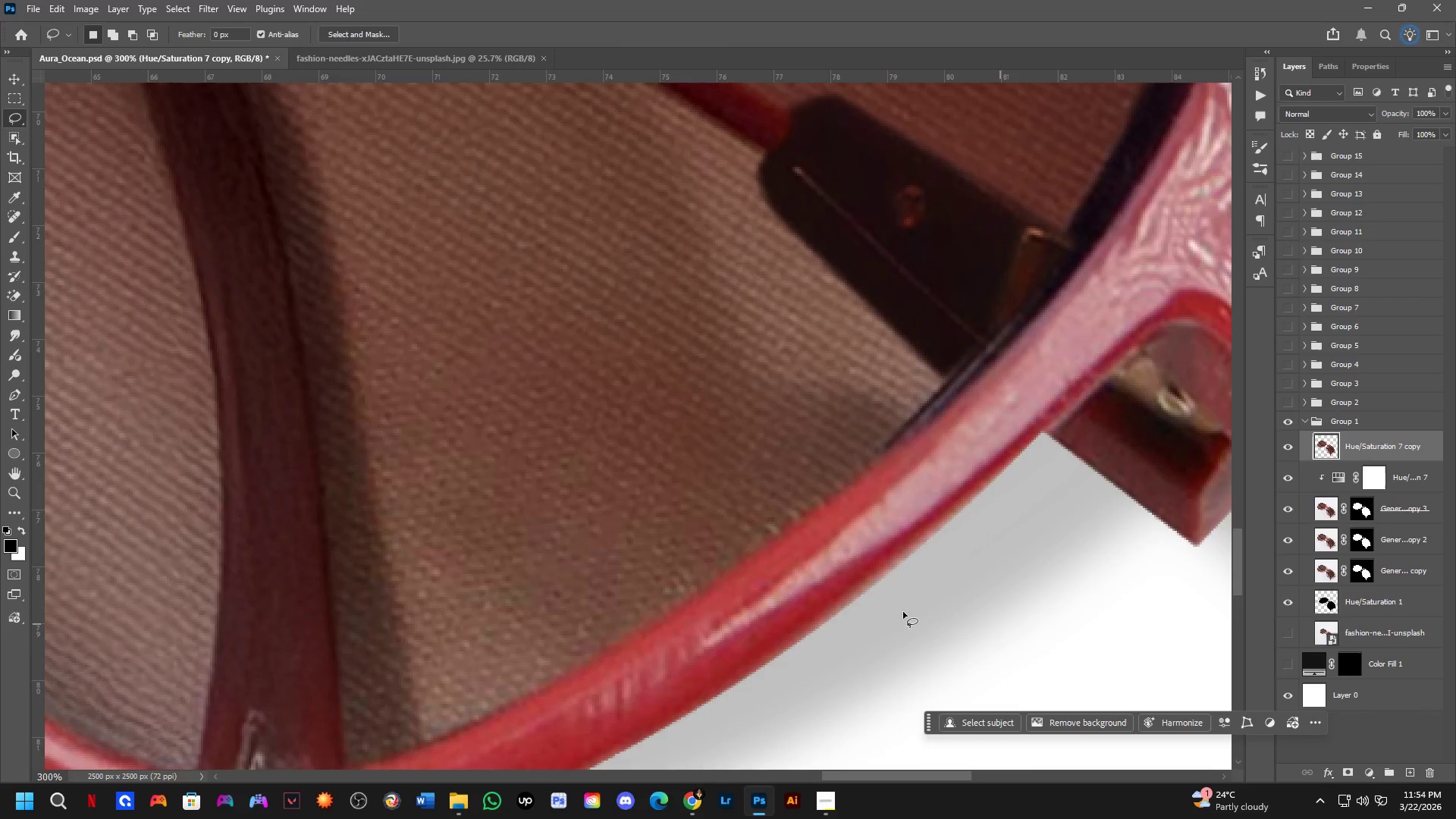 
key(Shift+ShiftLeft)
 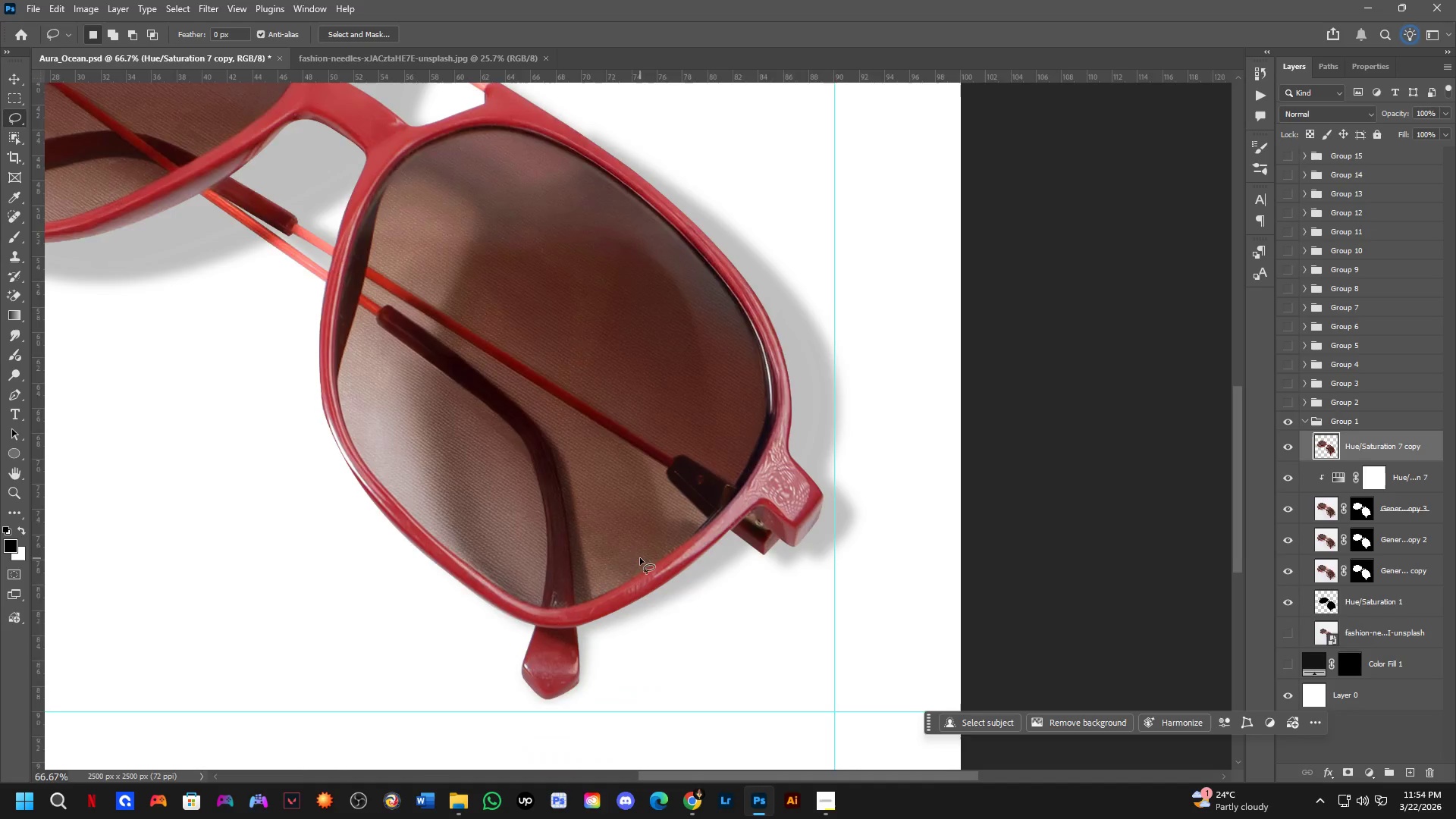 
scroll: coordinate [640, 558], scroll_direction: down, amount: 4.0
 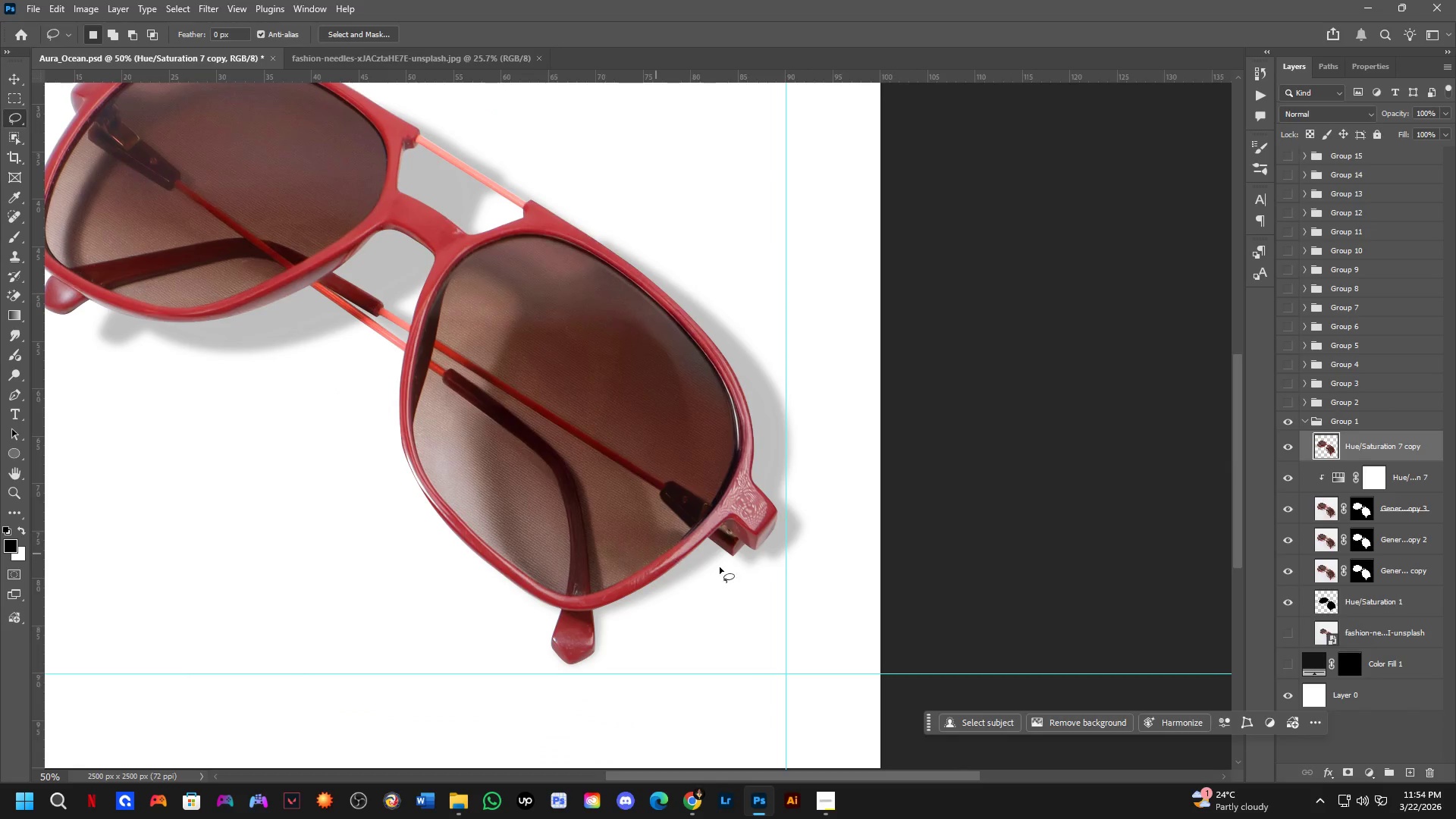 
hold_key(key=Space, duration=0.42)
 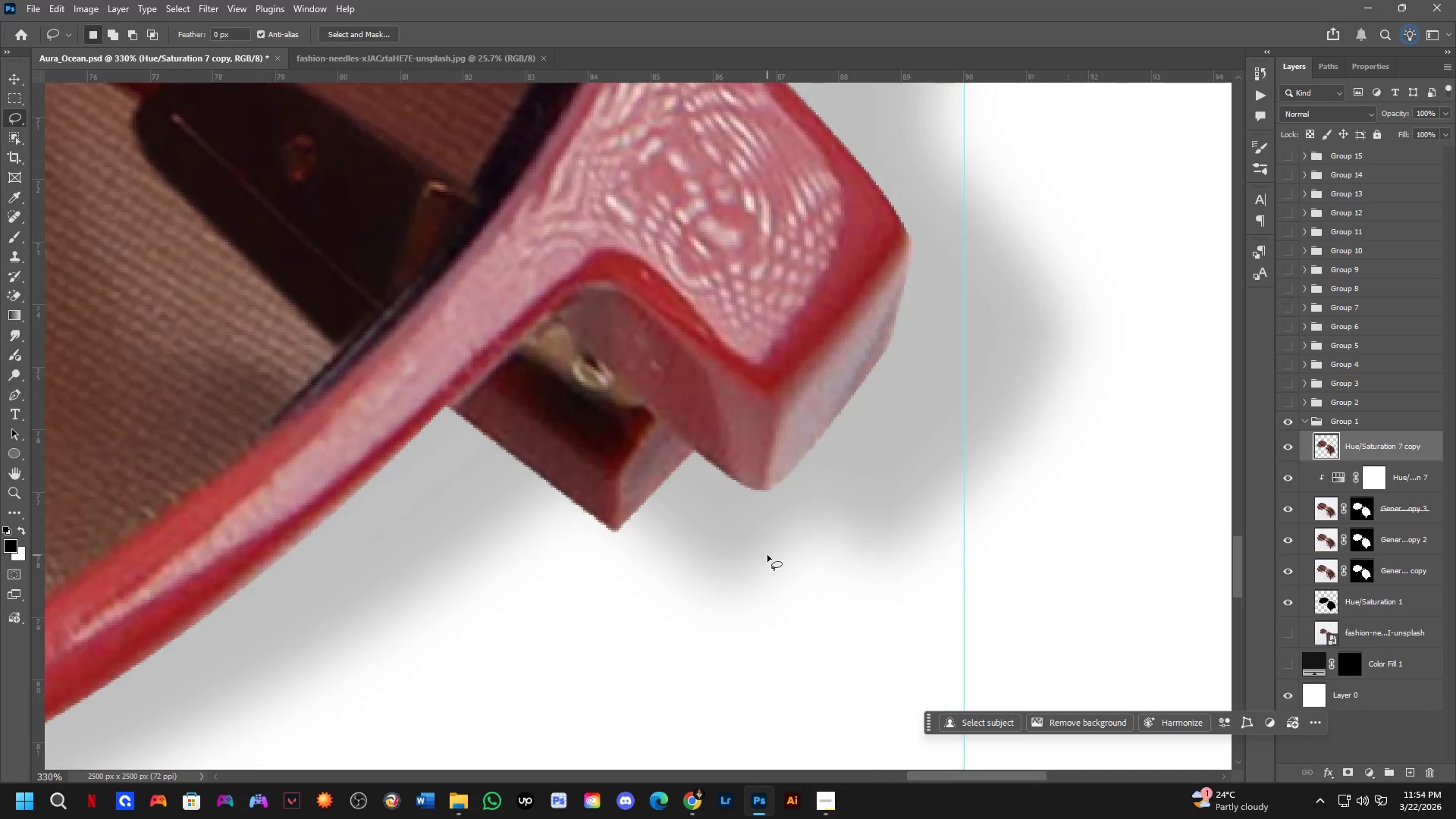 
left_click_drag(start_coordinate=[741, 574], to_coordinate=[752, 570])
 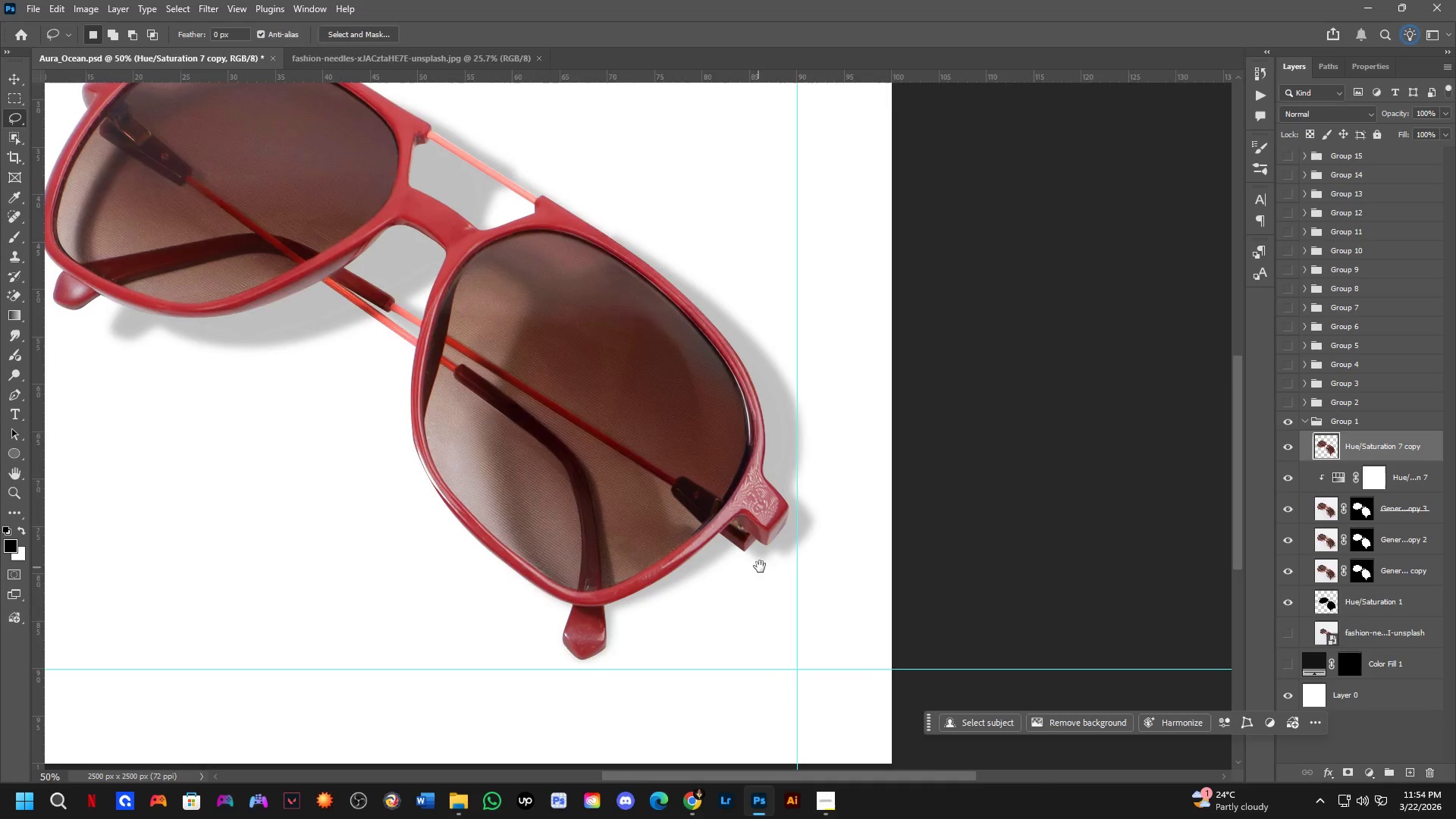 
hold_key(key=ShiftLeft, duration=0.39)
 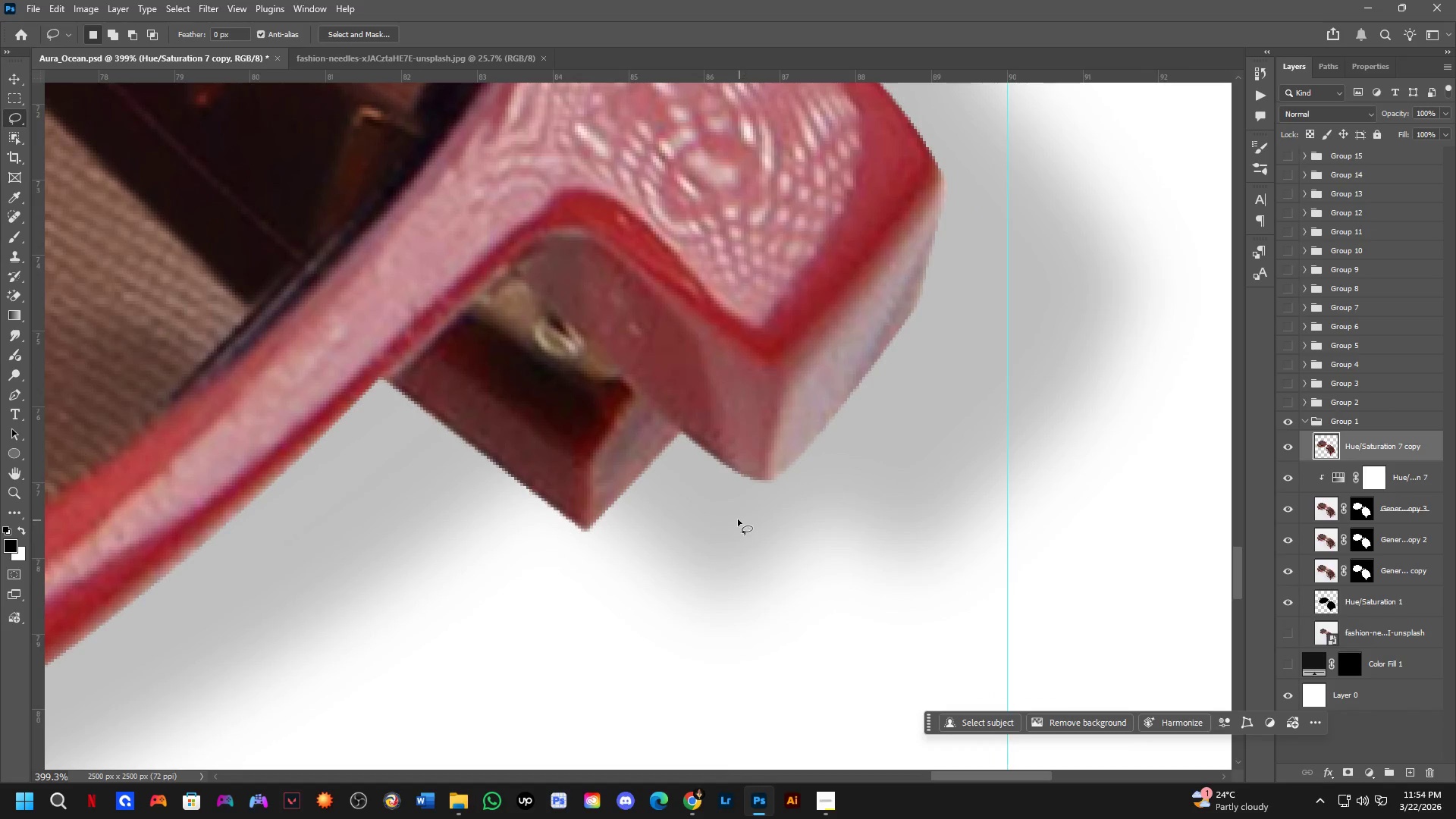 
key(Shift+ShiftLeft)
 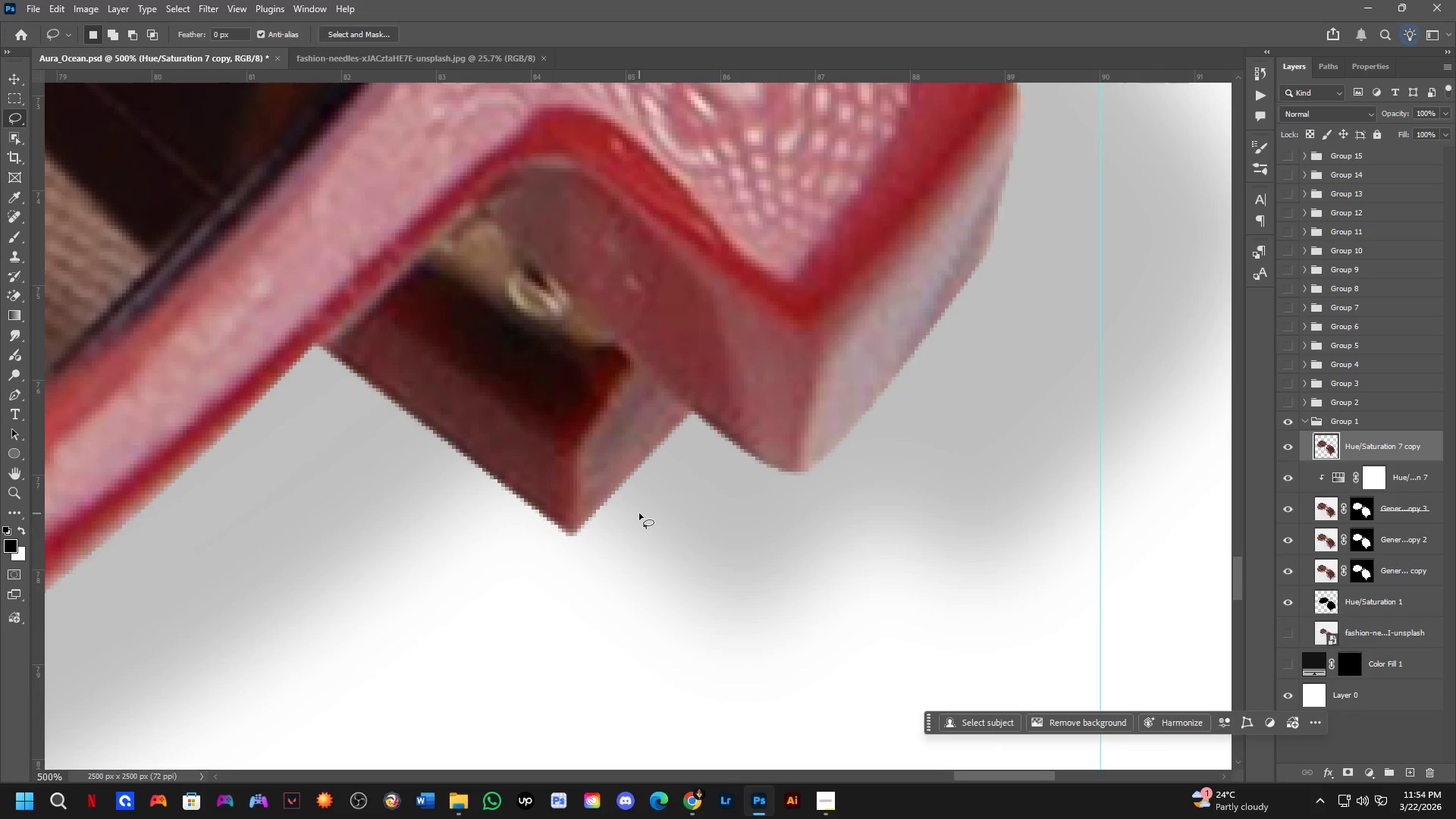 
scroll: coordinate [640, 513], scroll_direction: up, amount: 9.0
 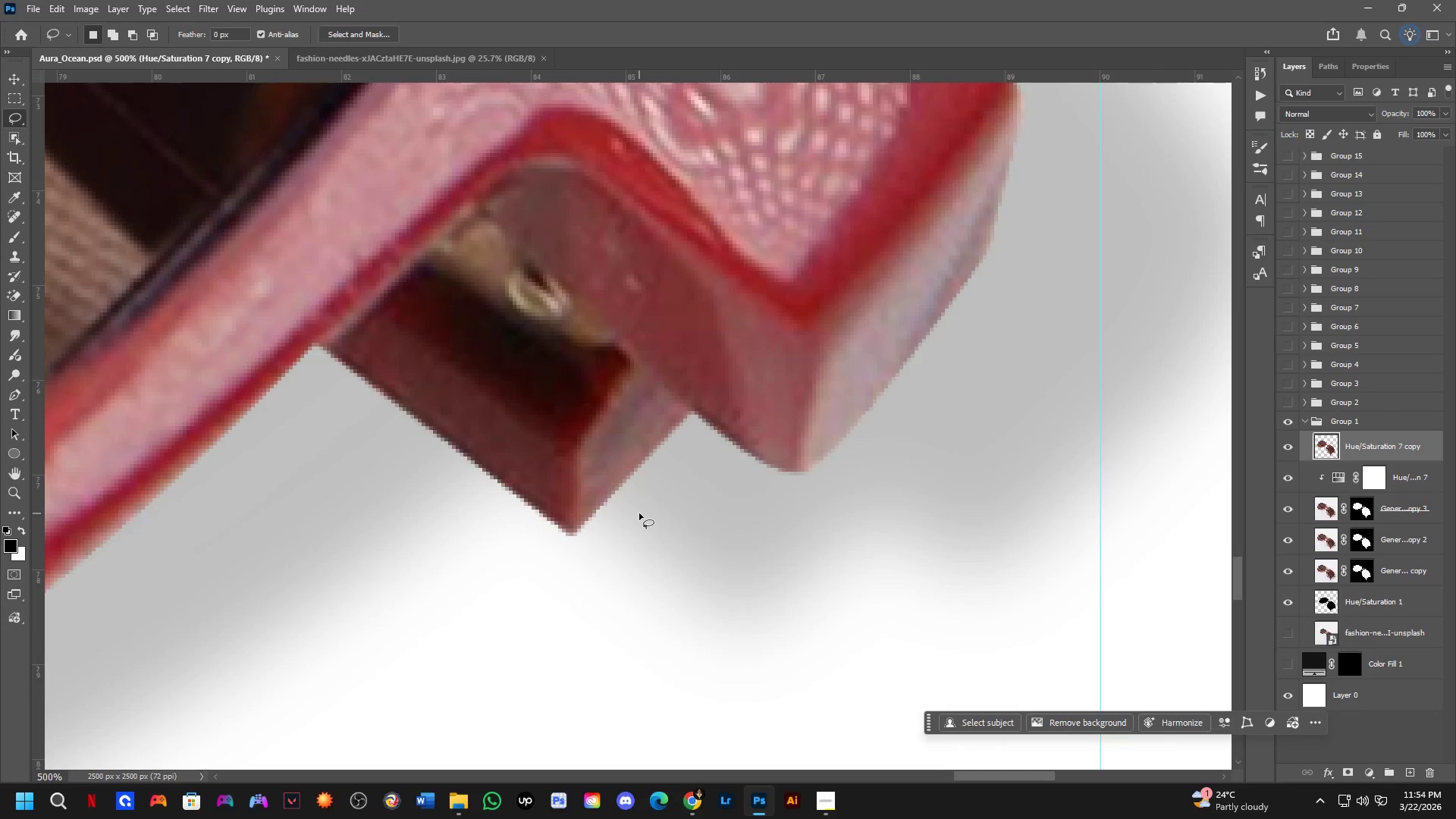 
key(Shift+ShiftLeft)
 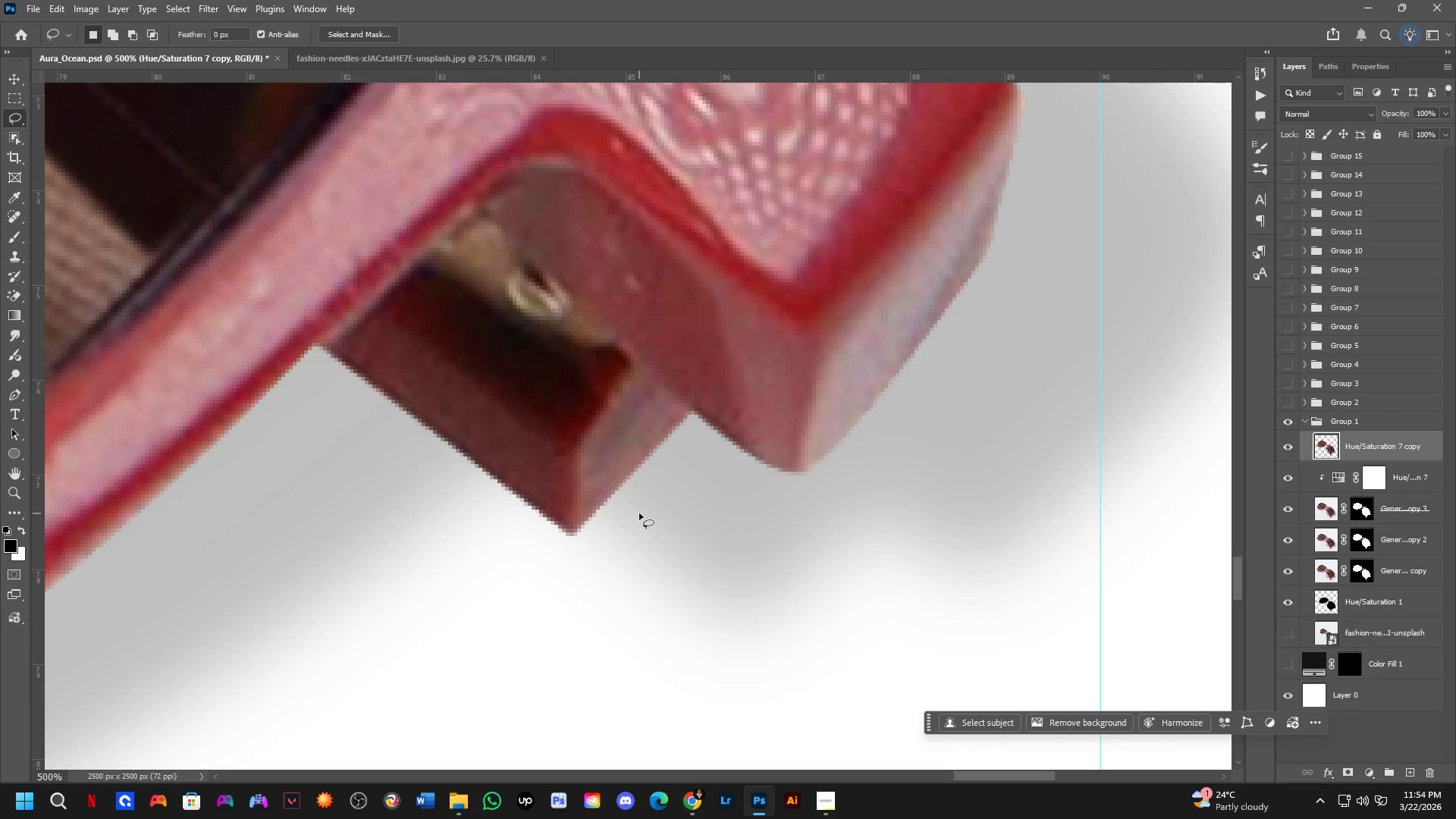 
scroll: coordinate [639, 513], scroll_direction: down, amount: 2.0
 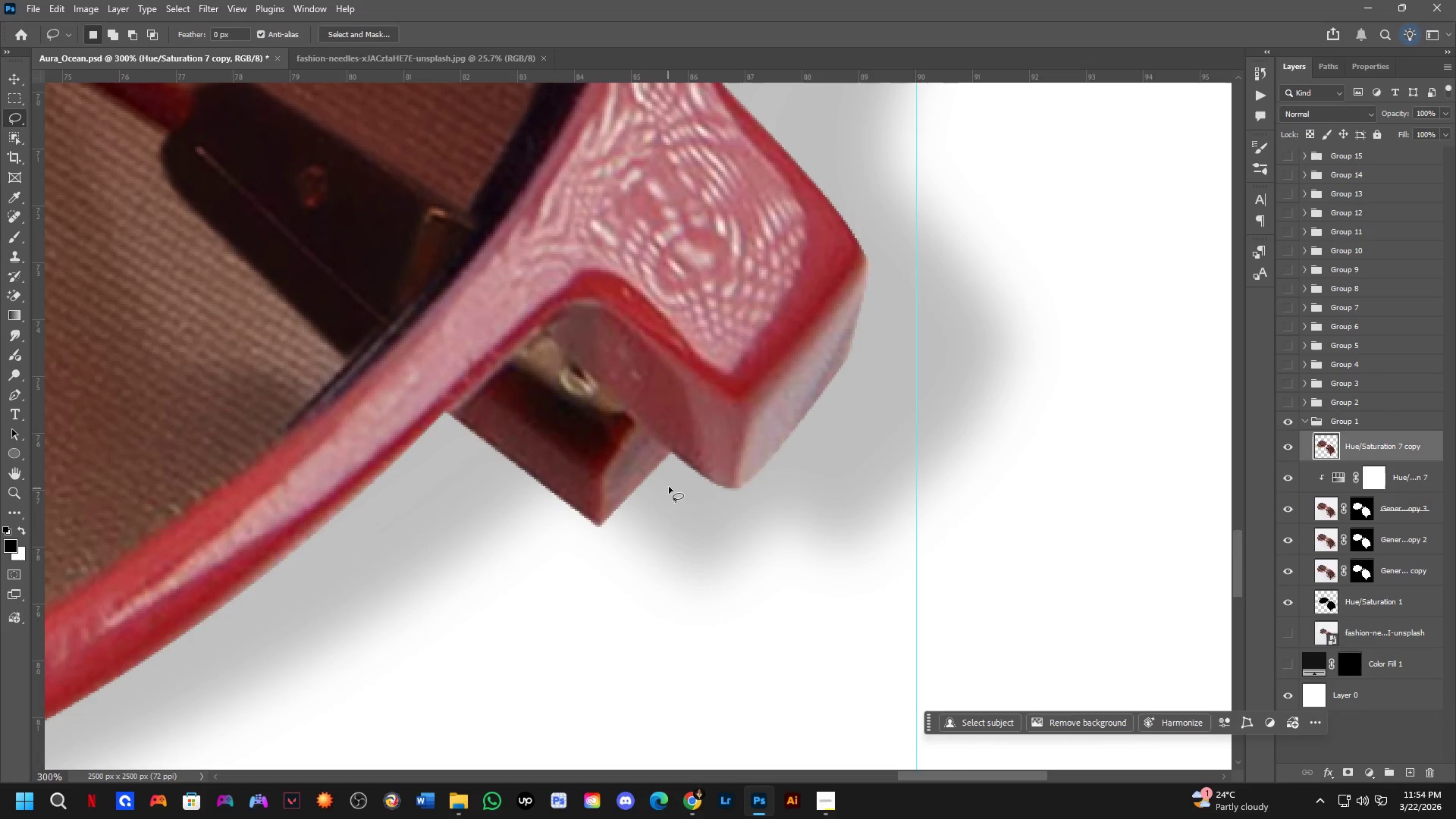 
key(Shift+ShiftLeft)
 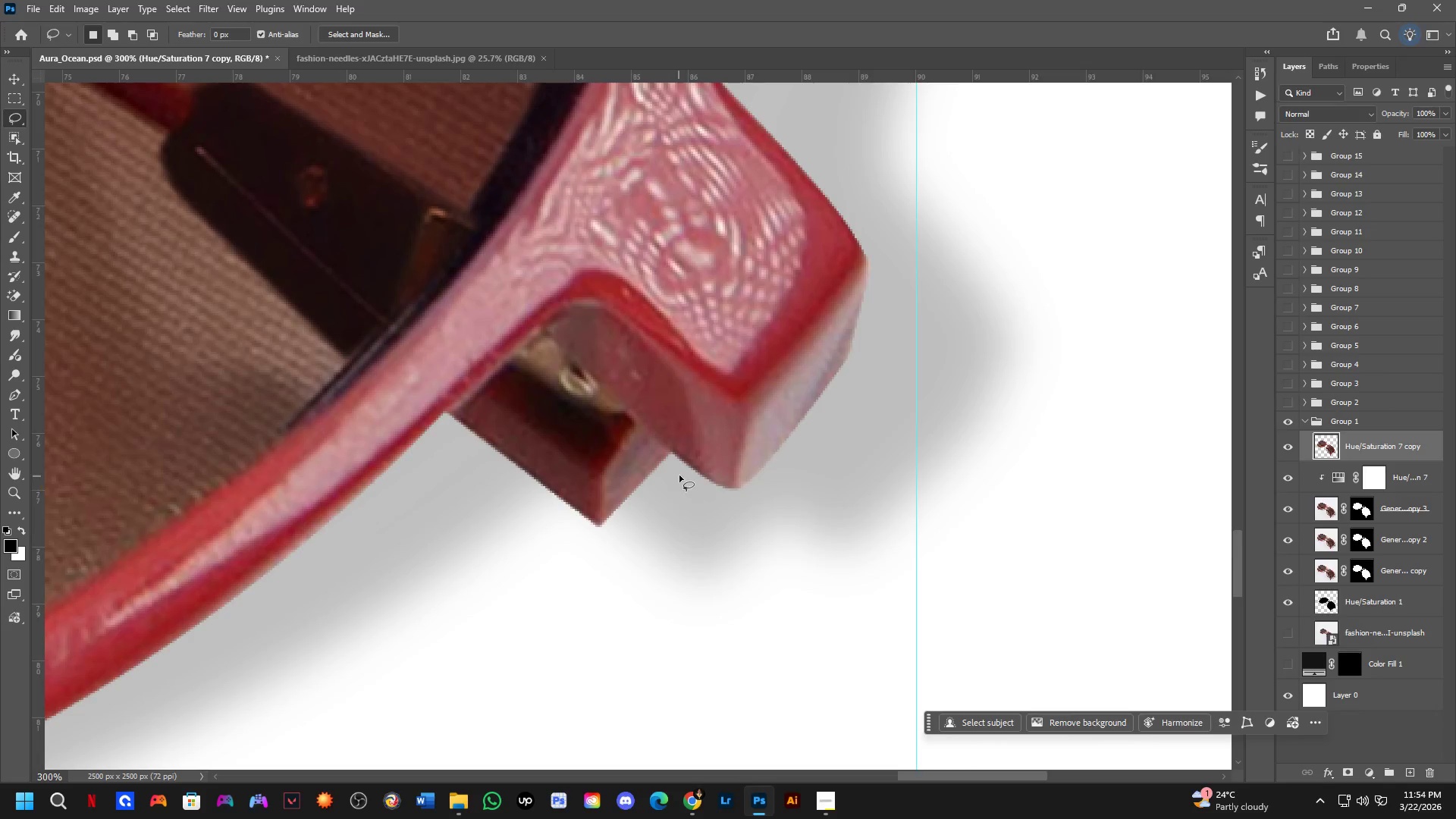 
hold_key(key=ShiftLeft, duration=1.5)
scroll: coordinate [734, 468], scroll_direction: up, amount: 4.0
 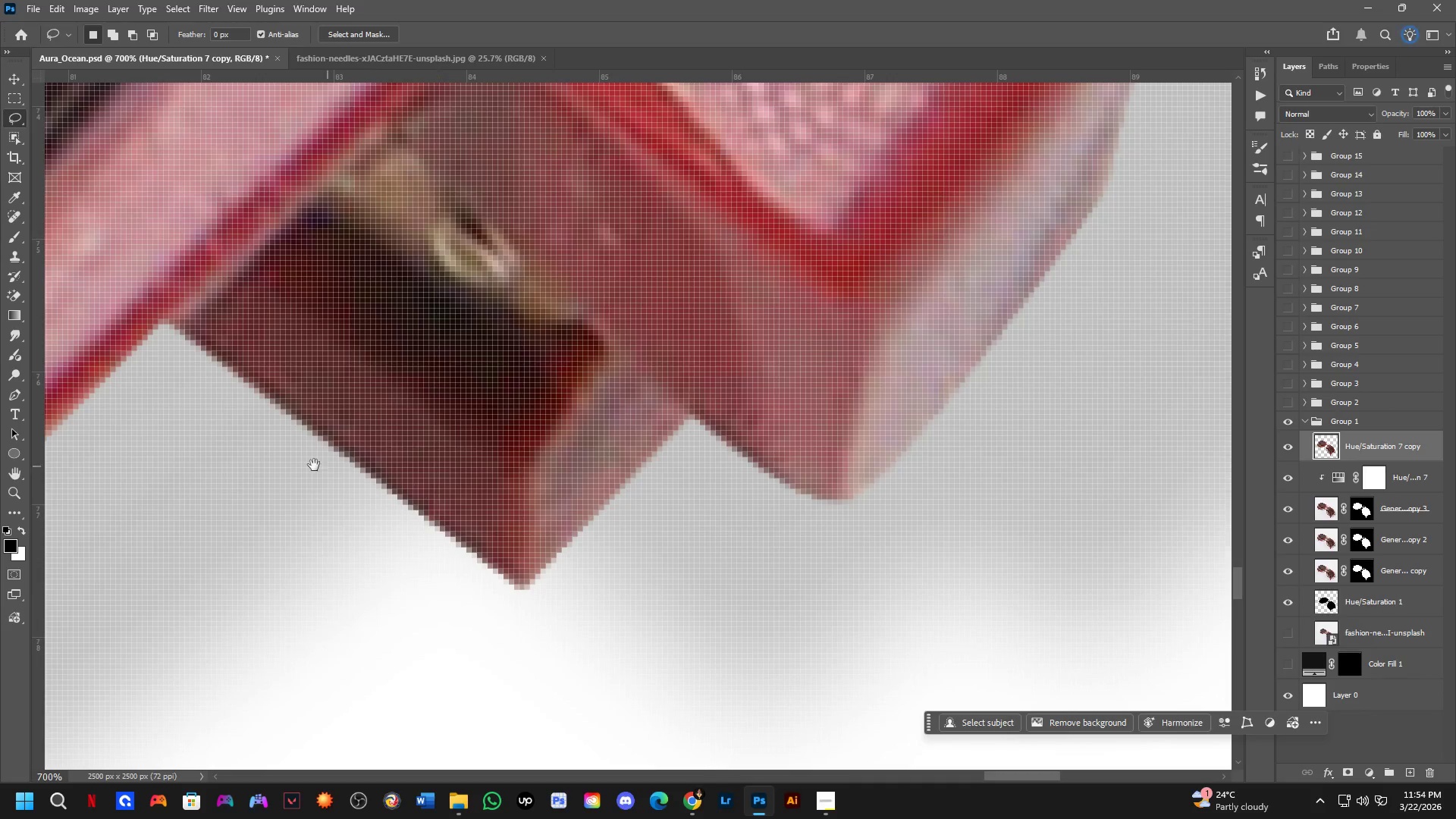 
key(Shift+ShiftLeft)
 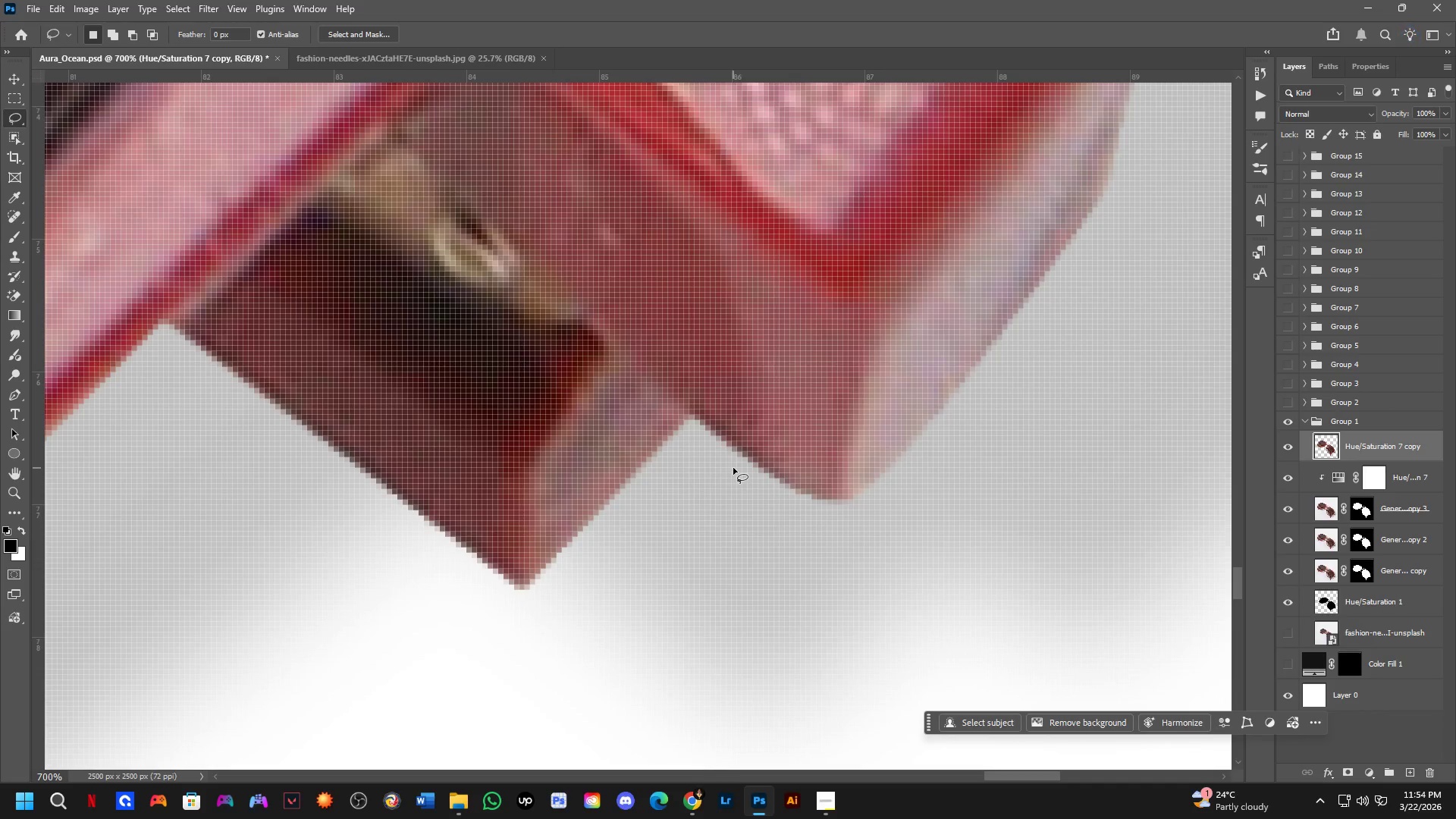 
key(Shift+ShiftLeft)
 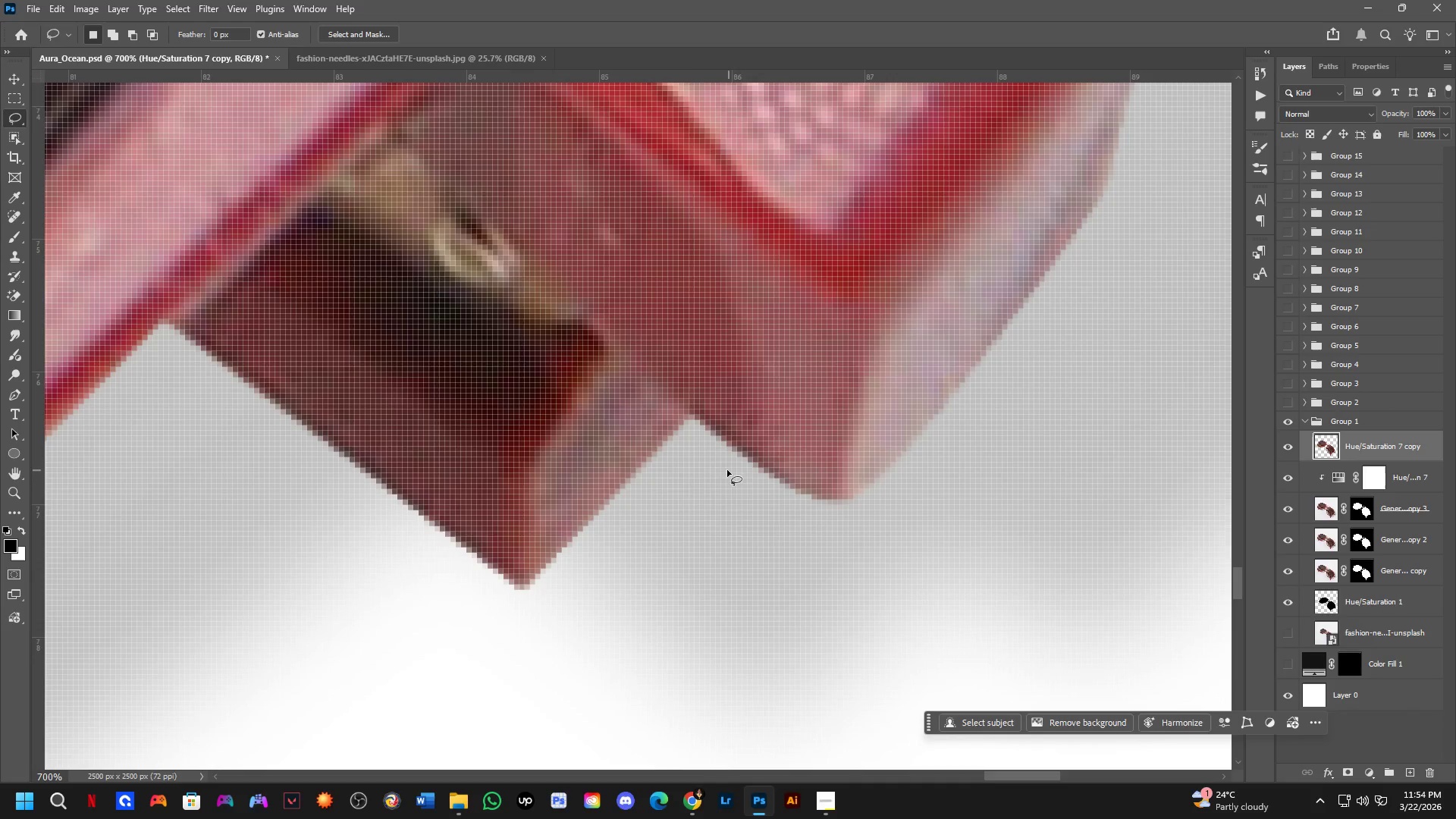 
key(Shift+ShiftLeft)
 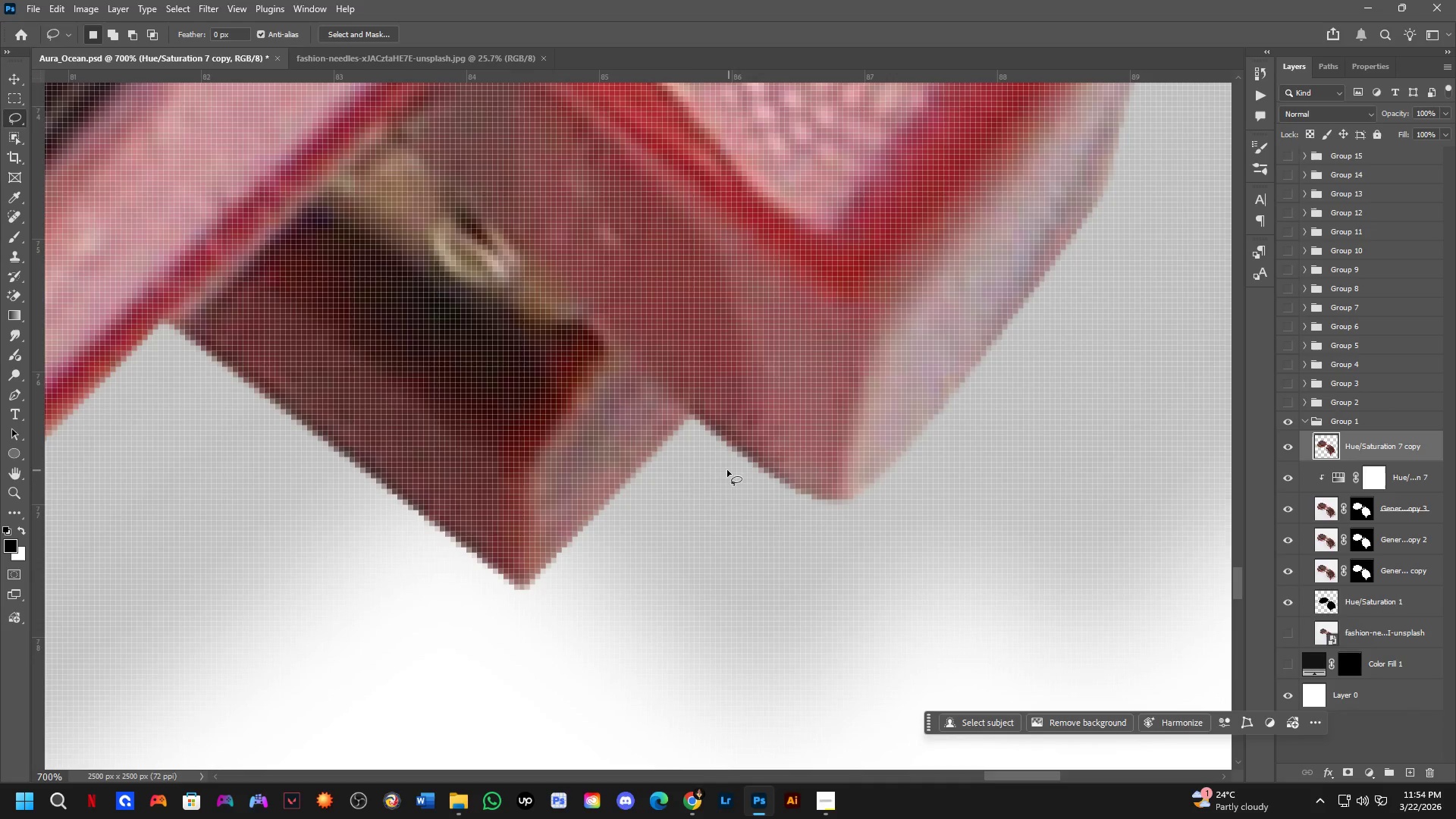 
key(Shift+ShiftLeft)
 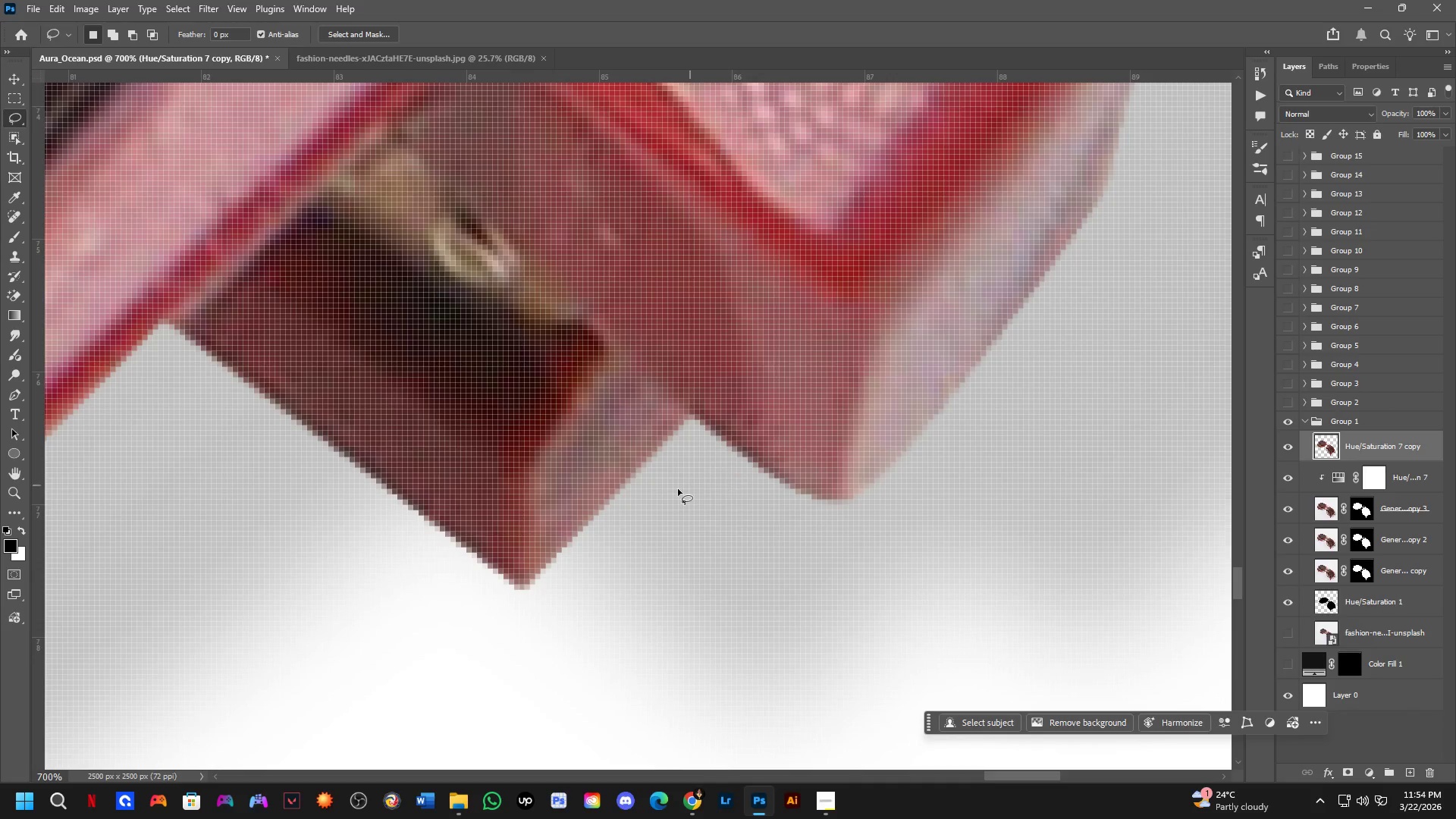 
hold_key(key=ShiftLeft, duration=1.48)
 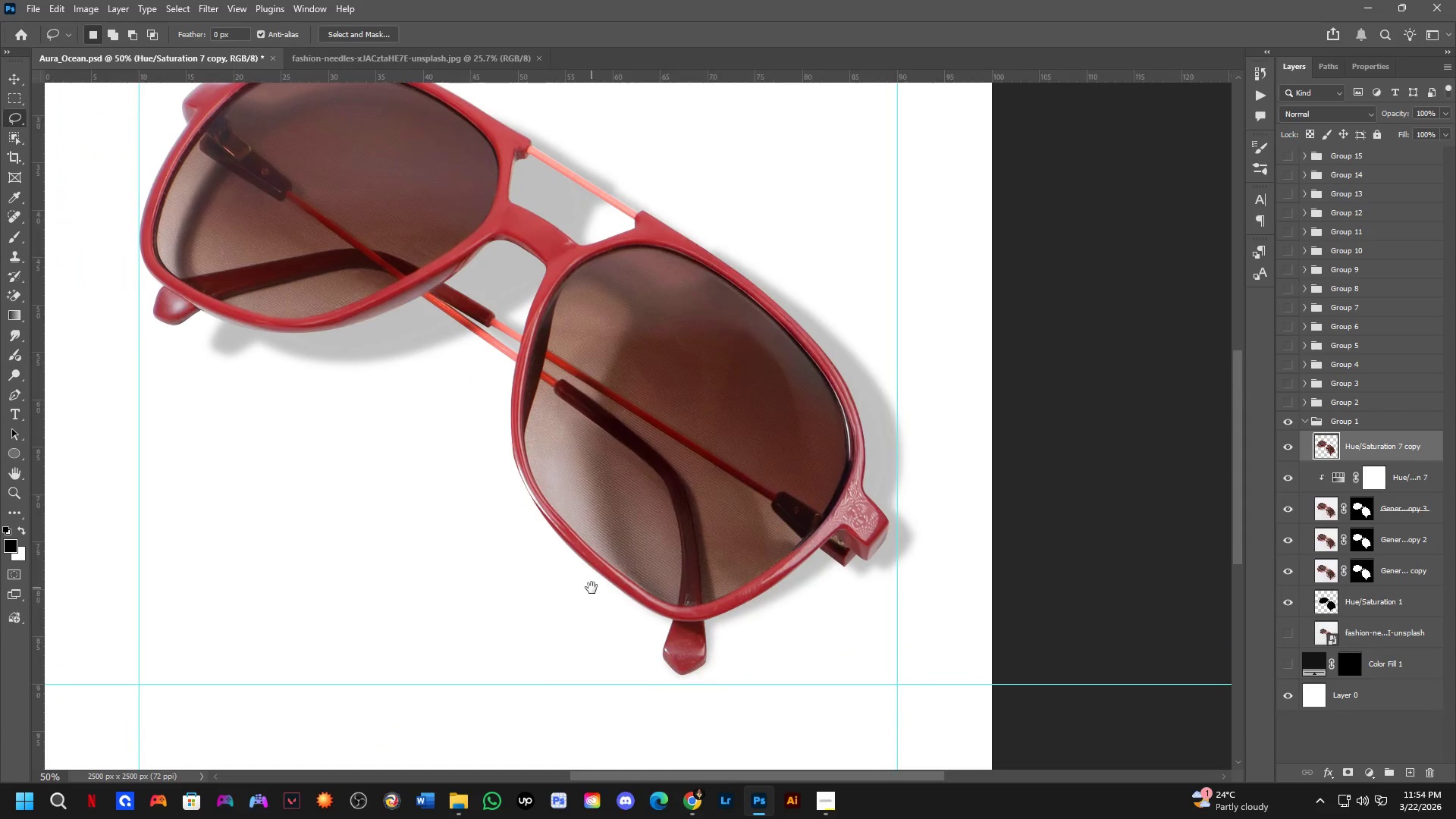 
hold_key(key=Space, duration=0.61)
 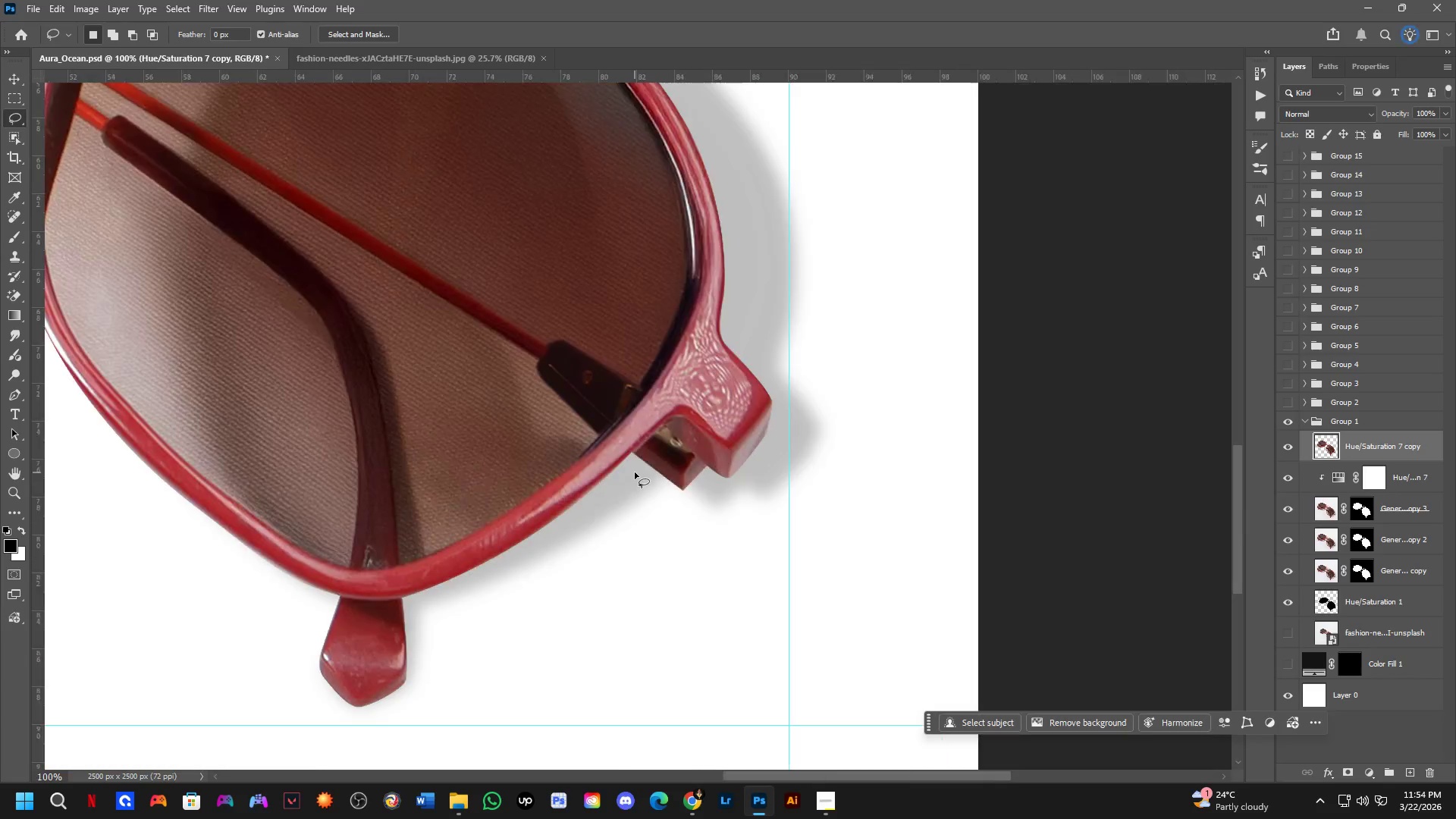 
left_click_drag(start_coordinate=[292, 464], to_coordinate=[739, 472])
 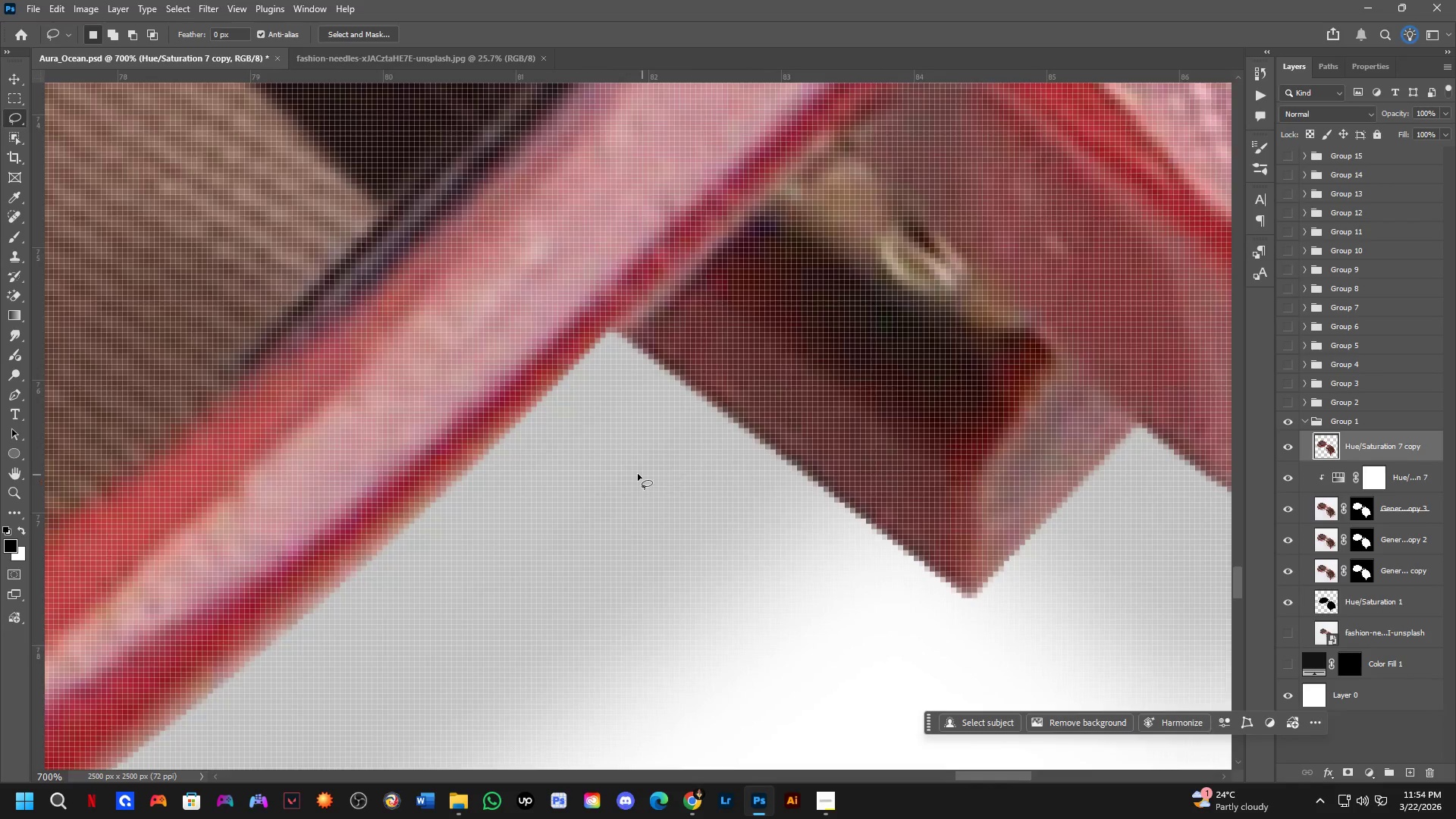 
scroll: coordinate [635, 472], scroll_direction: down, amount: 8.0
 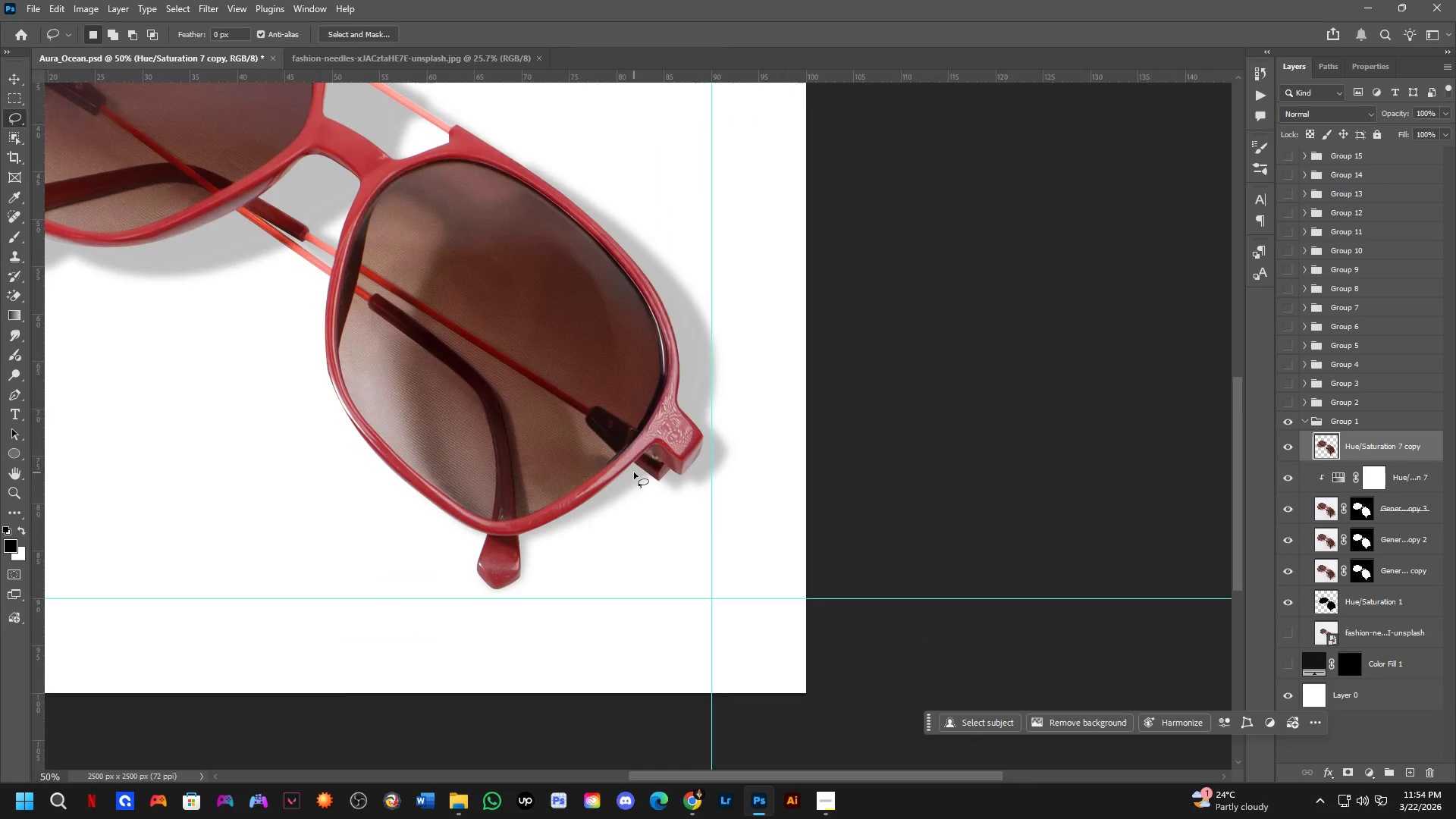 
hold_key(key=Space, duration=0.67)
 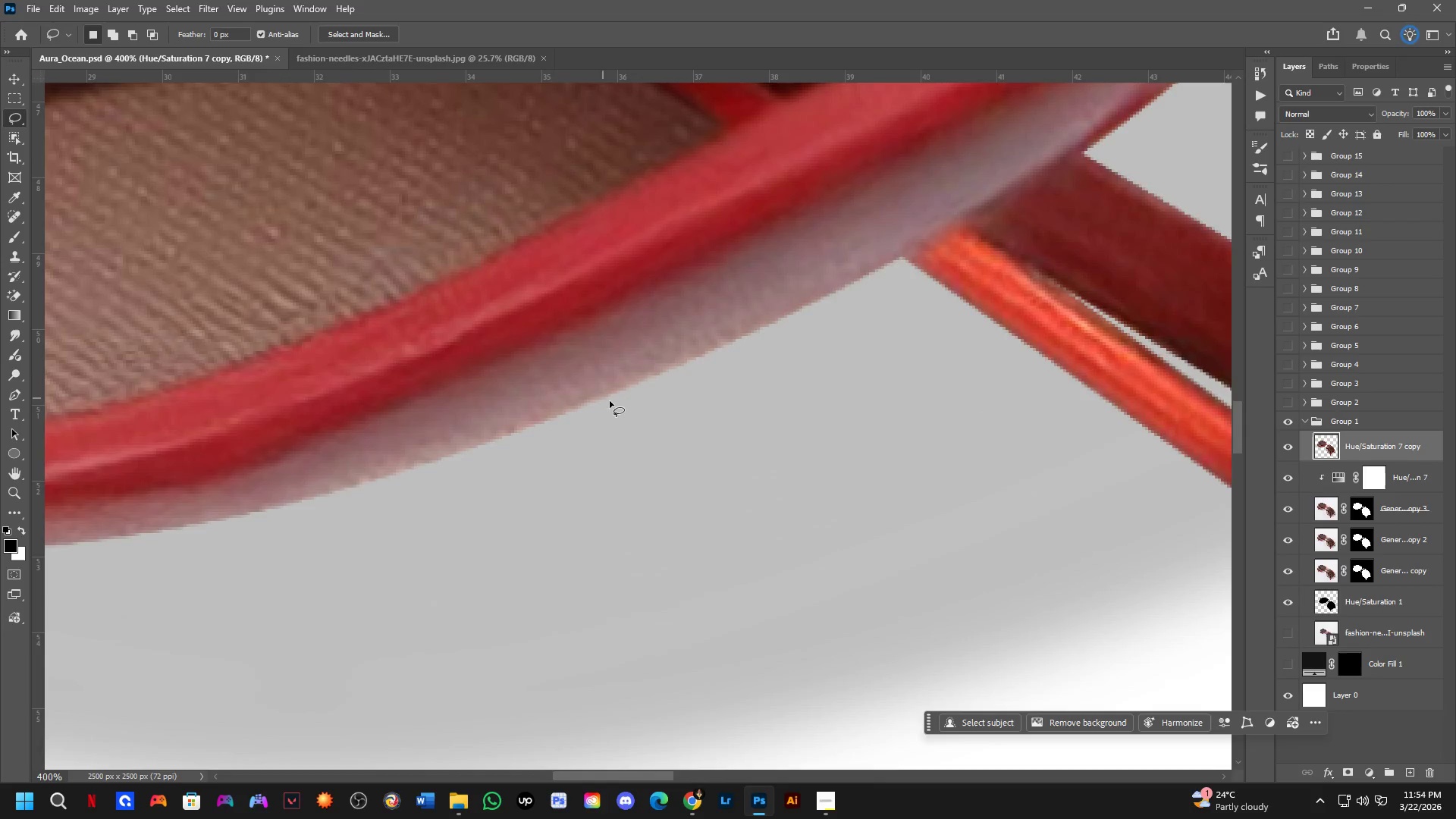 
left_click_drag(start_coordinate=[406, 502], to_coordinate=[592, 588])
 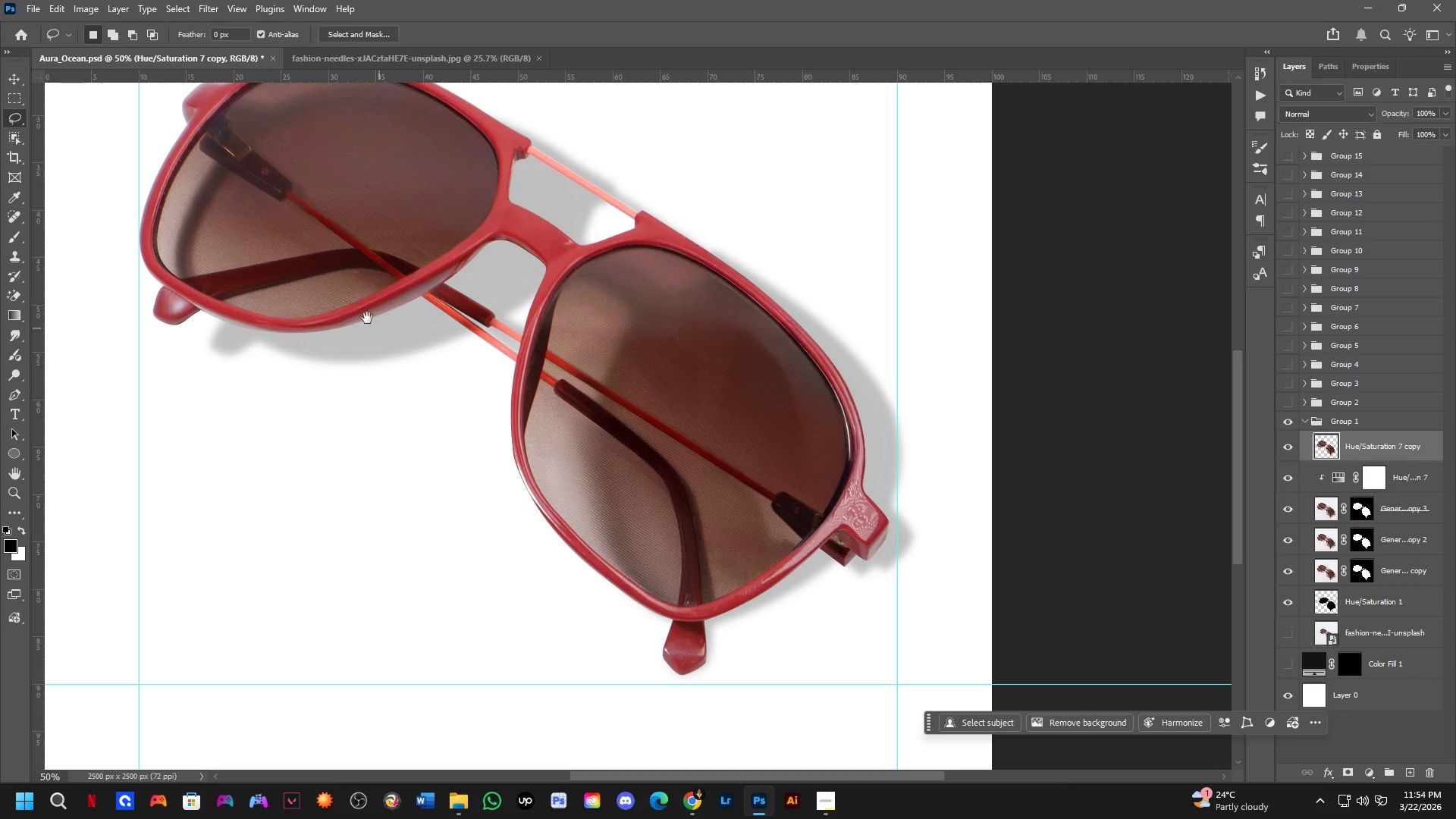 
hold_key(key=ShiftLeft, duration=1.5)
scroll: coordinate [357, 306], scroll_direction: up, amount: 5.0
 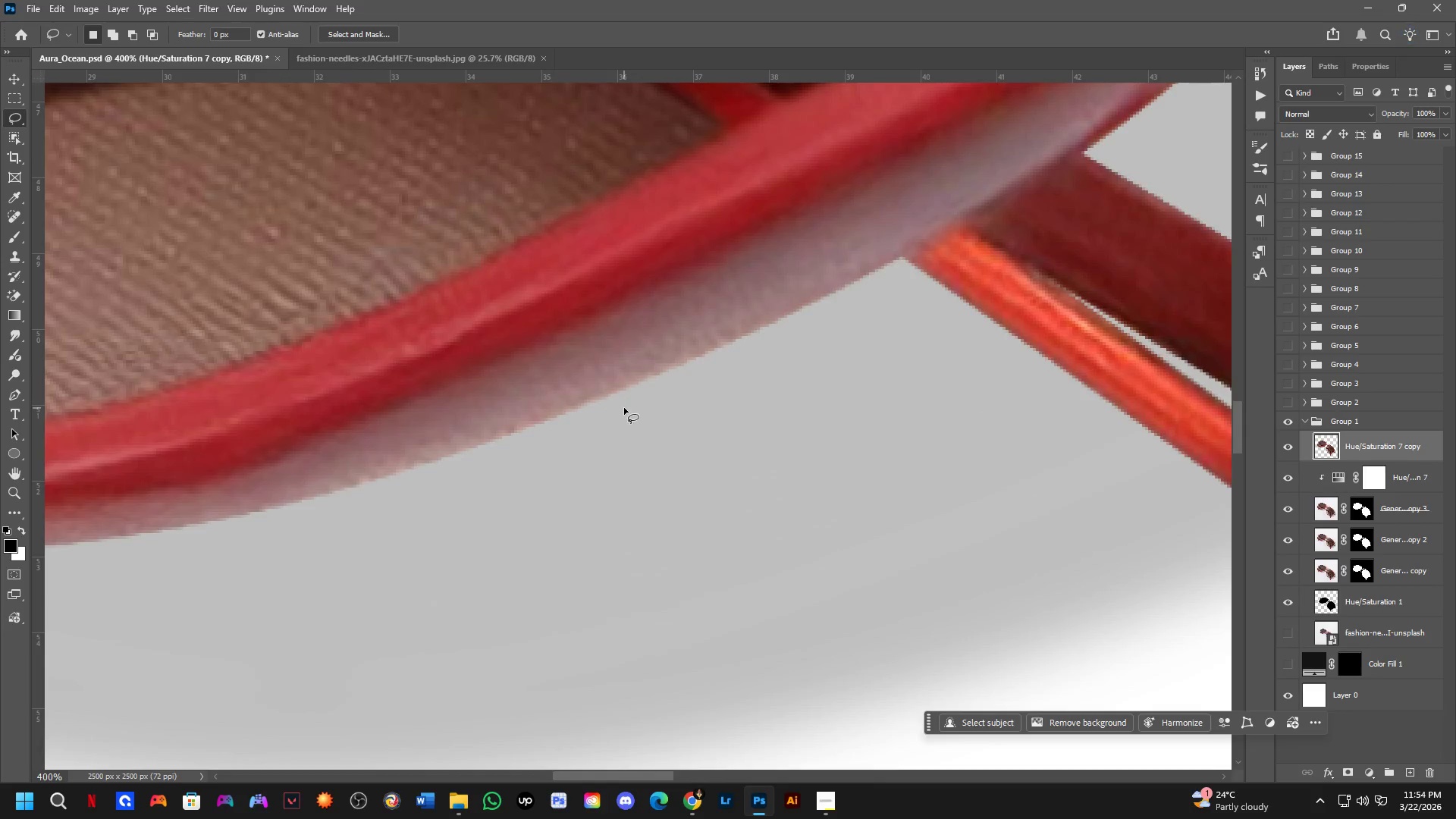 
hold_key(key=ShiftLeft, duration=0.78)
scroll: coordinate [510, 449], scroll_direction: down, amount: 4.0
 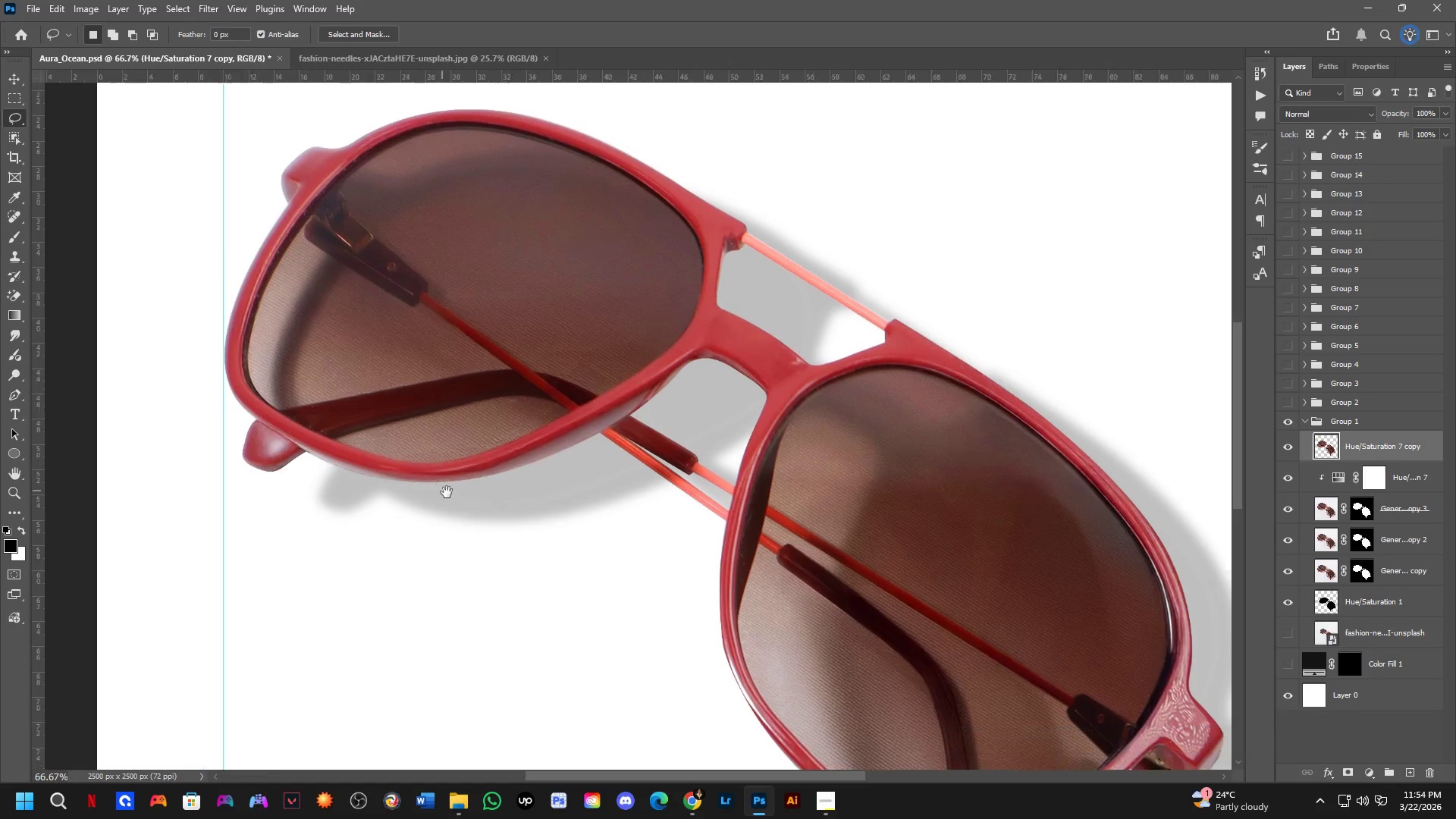 
hold_key(key=Space, duration=0.56)
 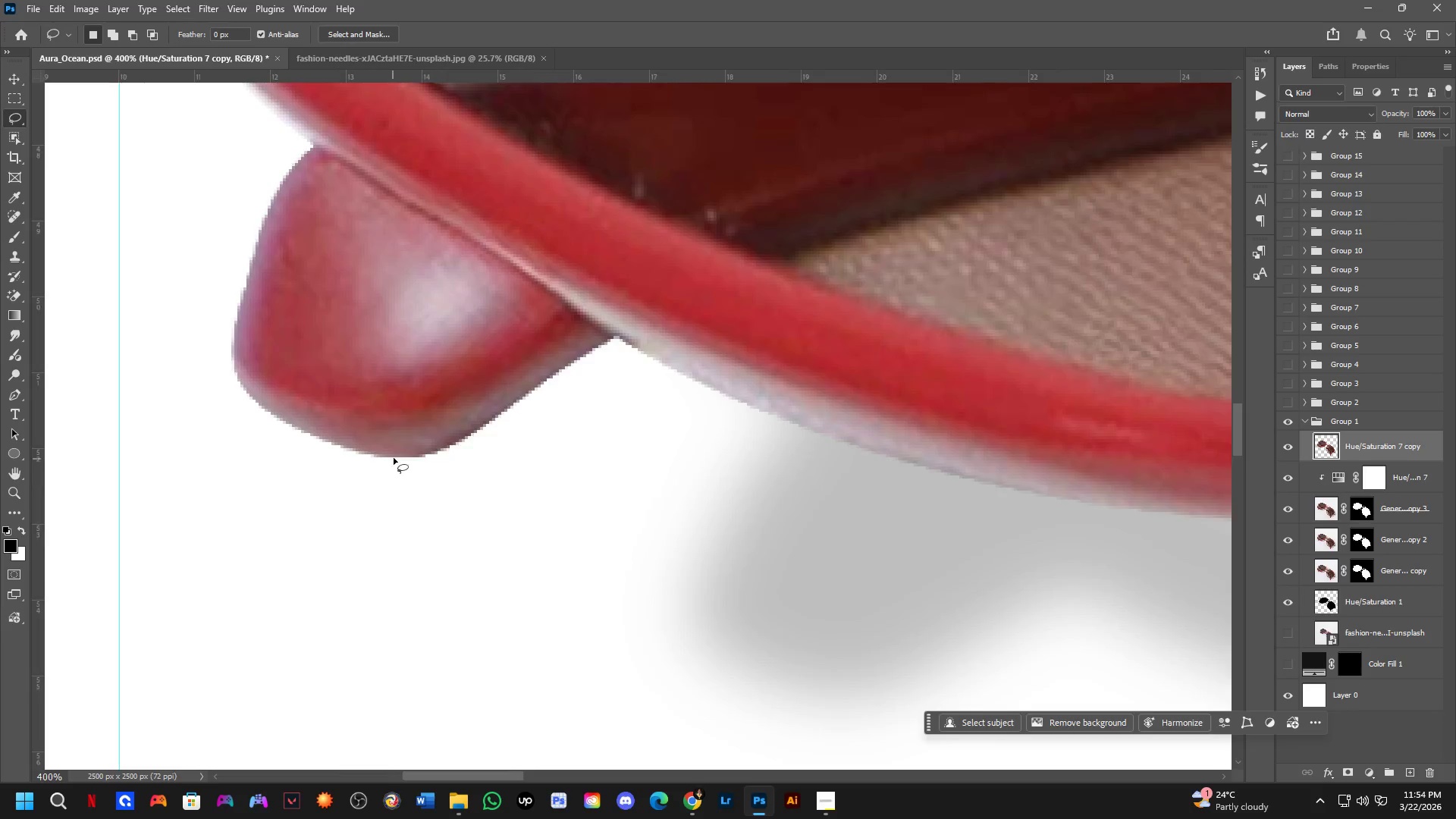 
left_click_drag(start_coordinate=[421, 472], to_coordinate=[462, 501])
 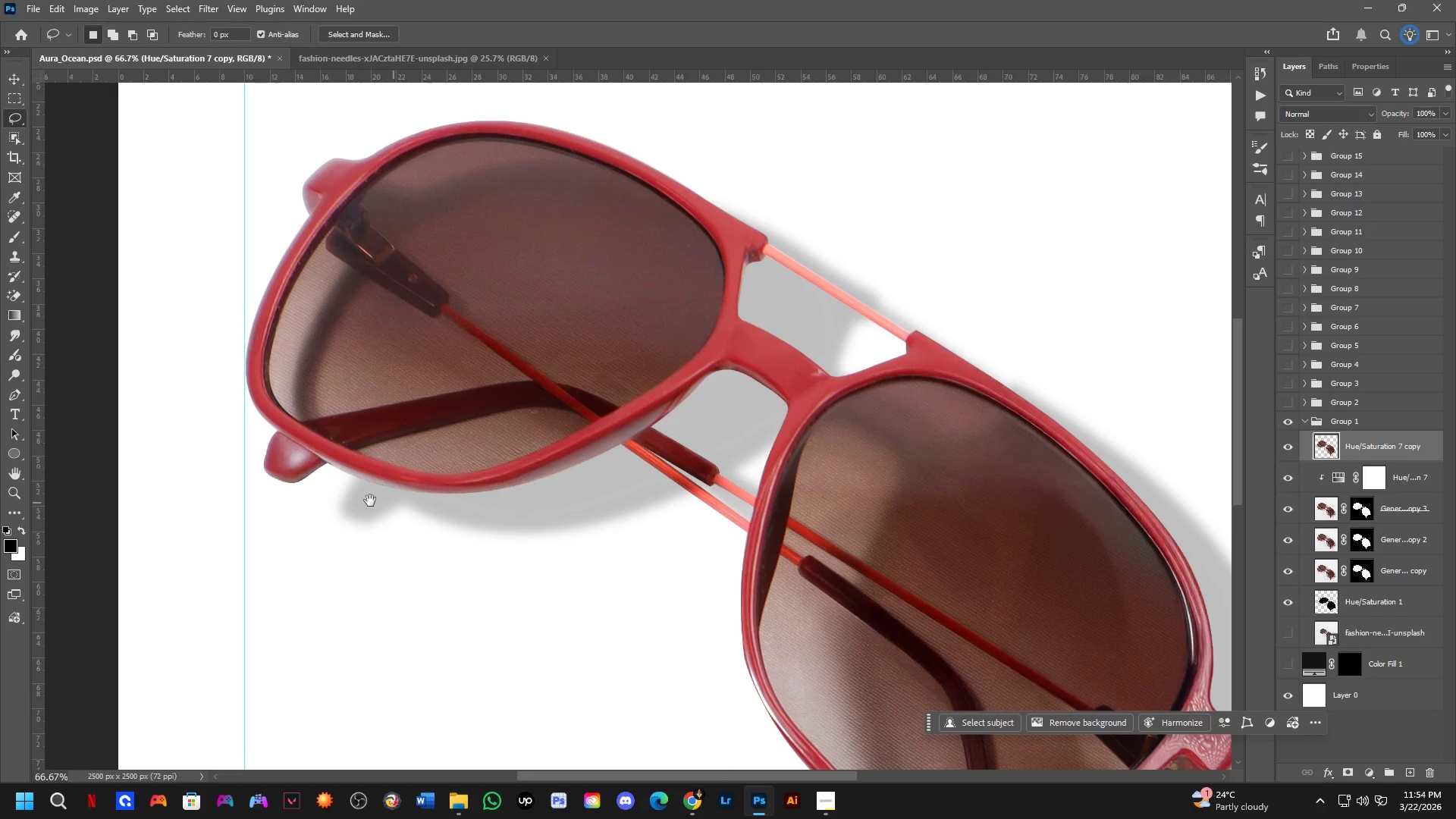 
hold_key(key=ShiftLeft, duration=1.14)
scroll: coordinate [541, 415], scroll_direction: down, amount: 2.0
 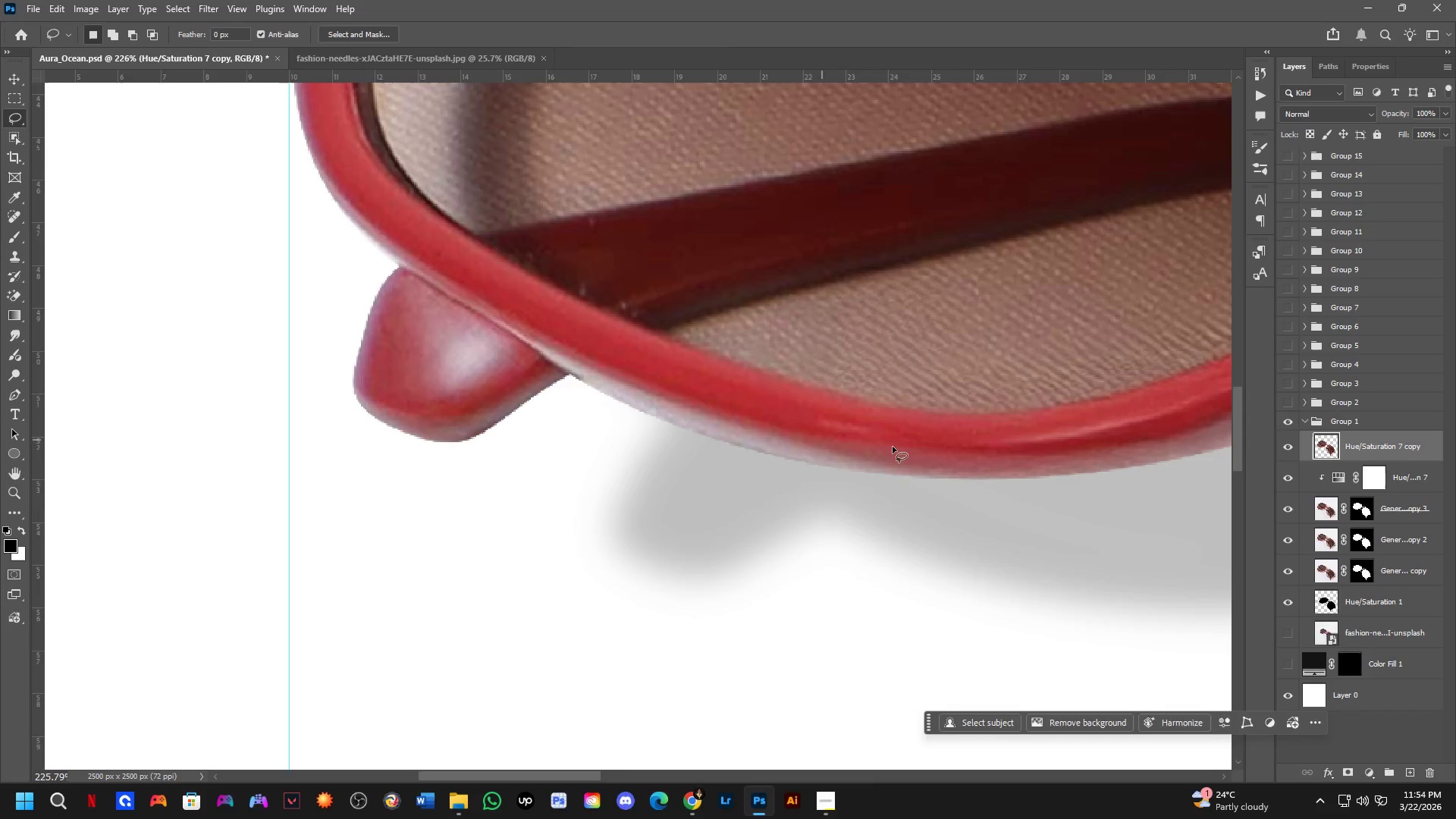 
hold_key(key=Space, duration=0.5)
 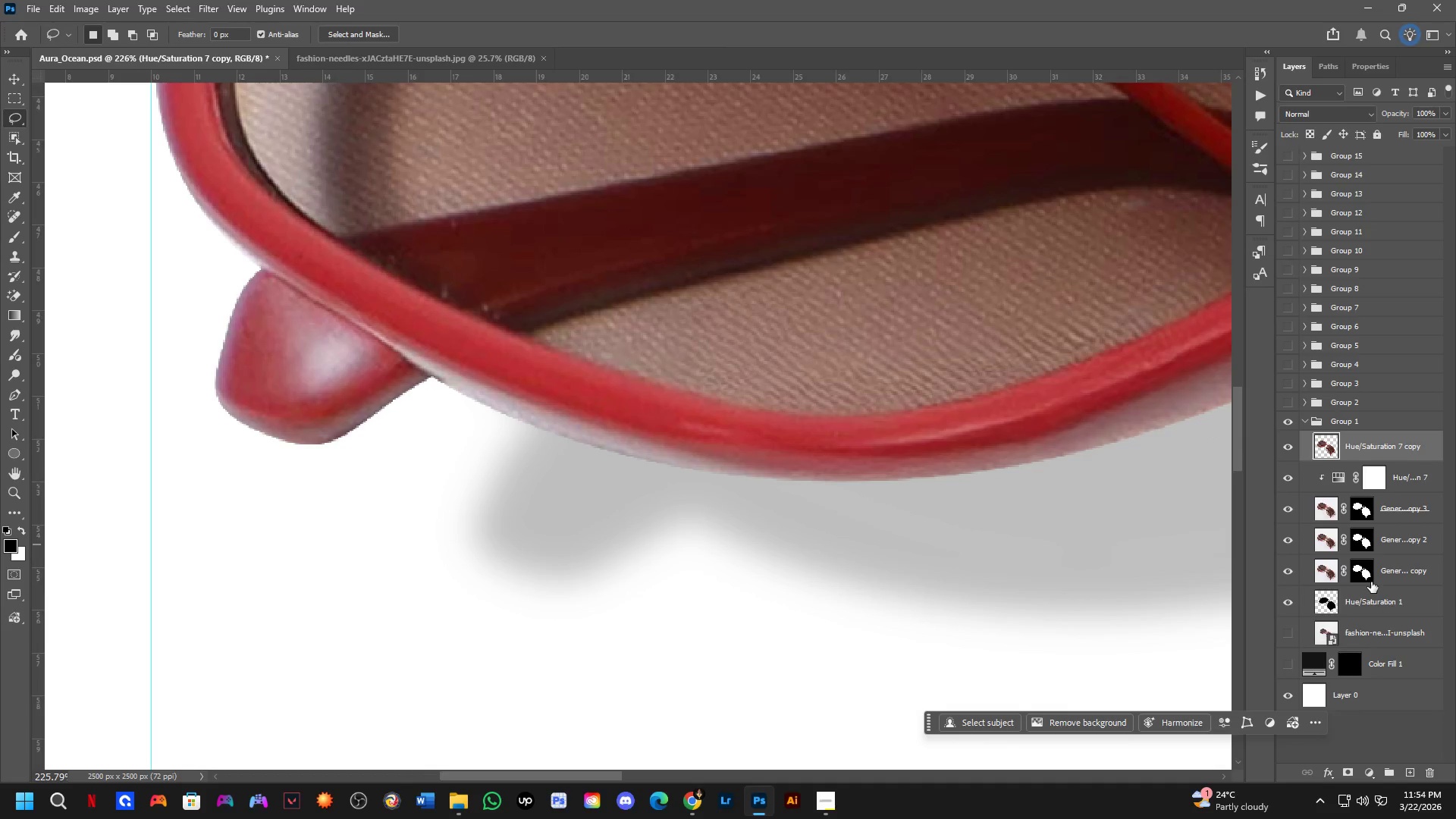 
left_click_drag(start_coordinate=[963, 464], to_coordinate=[825, 466])
 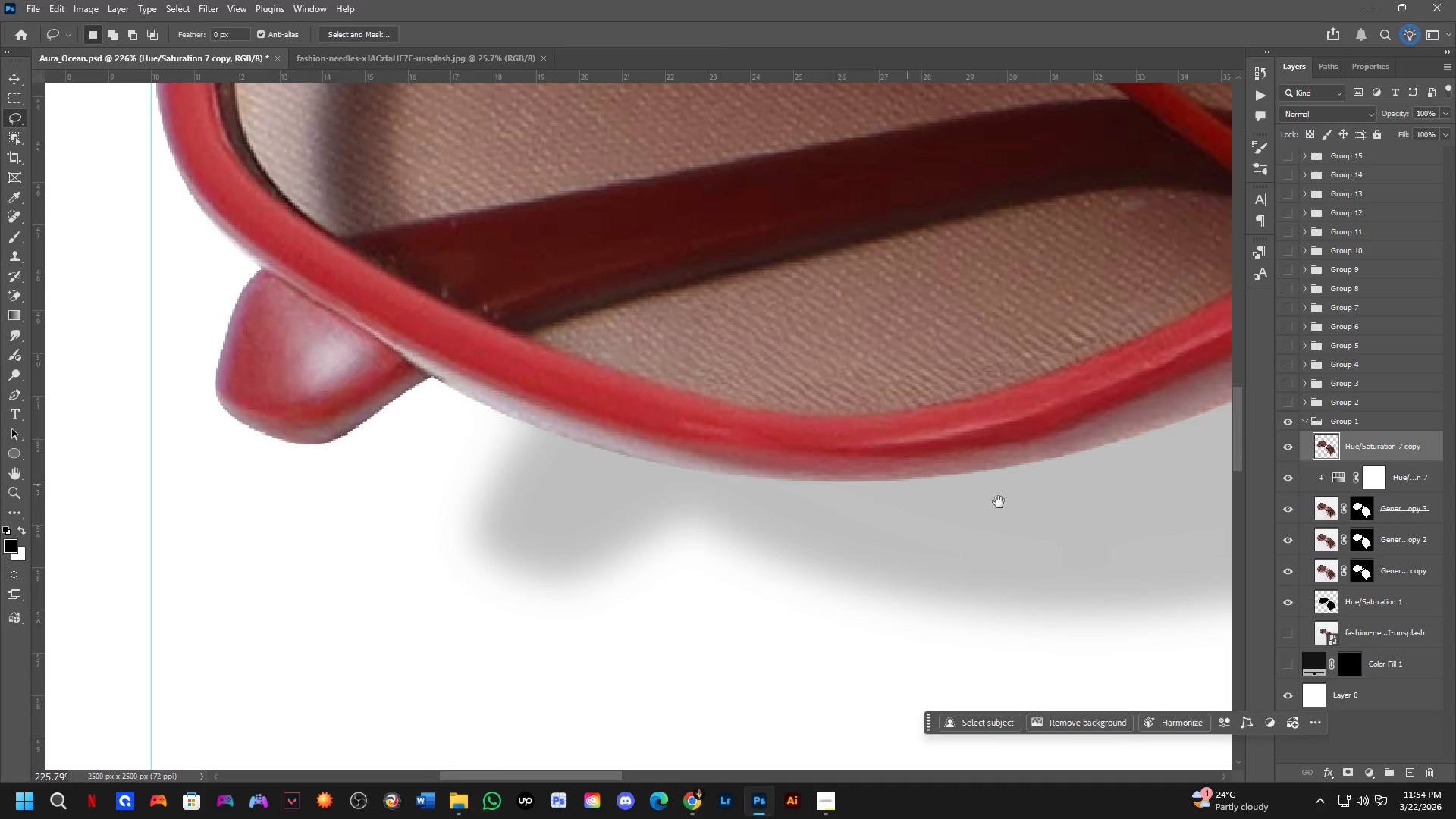 
hold_key(key=Space, duration=12.3)
 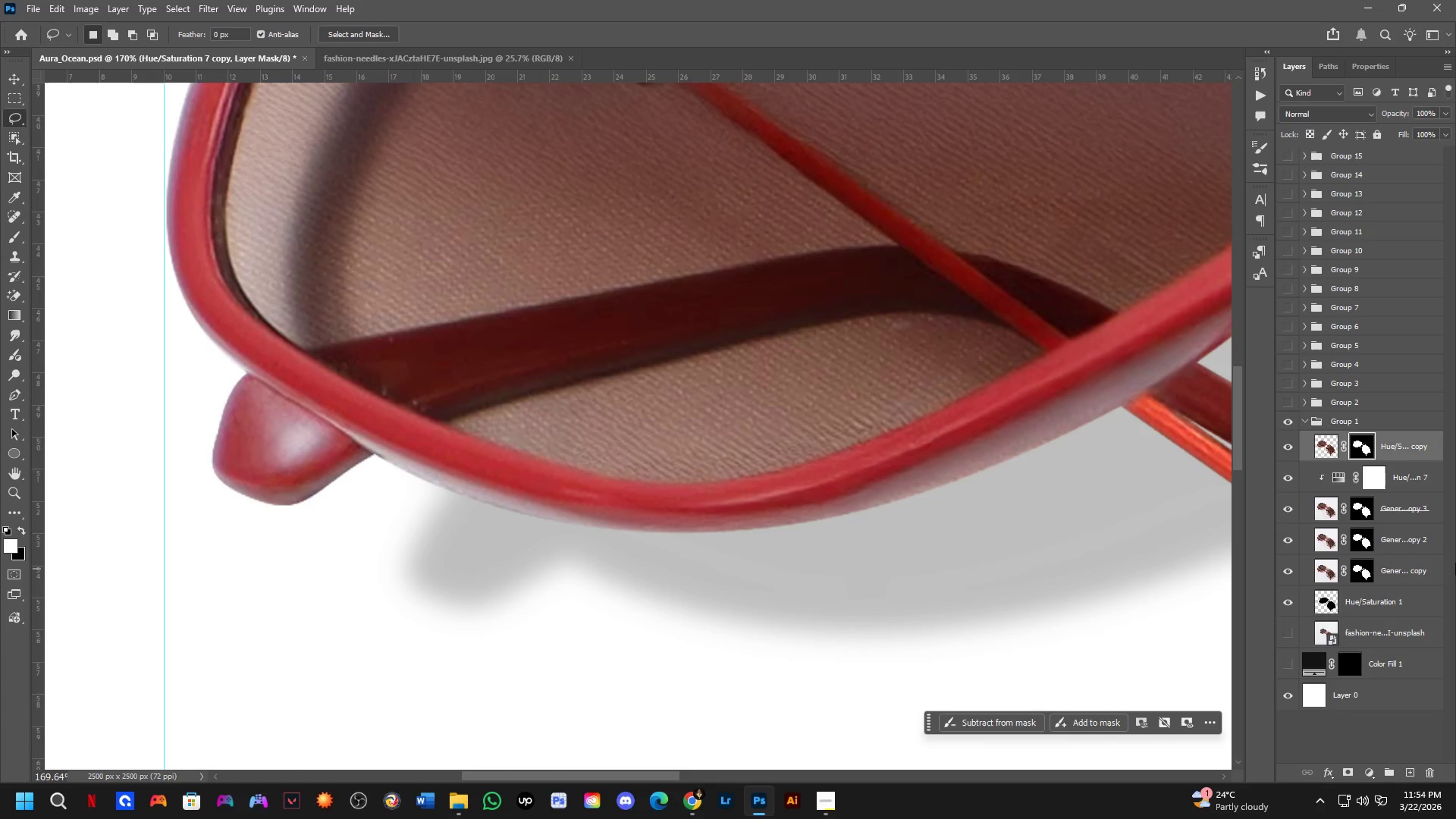 
hold_key(key=ControlLeft, duration=0.34)
left_click([1362, 574])
 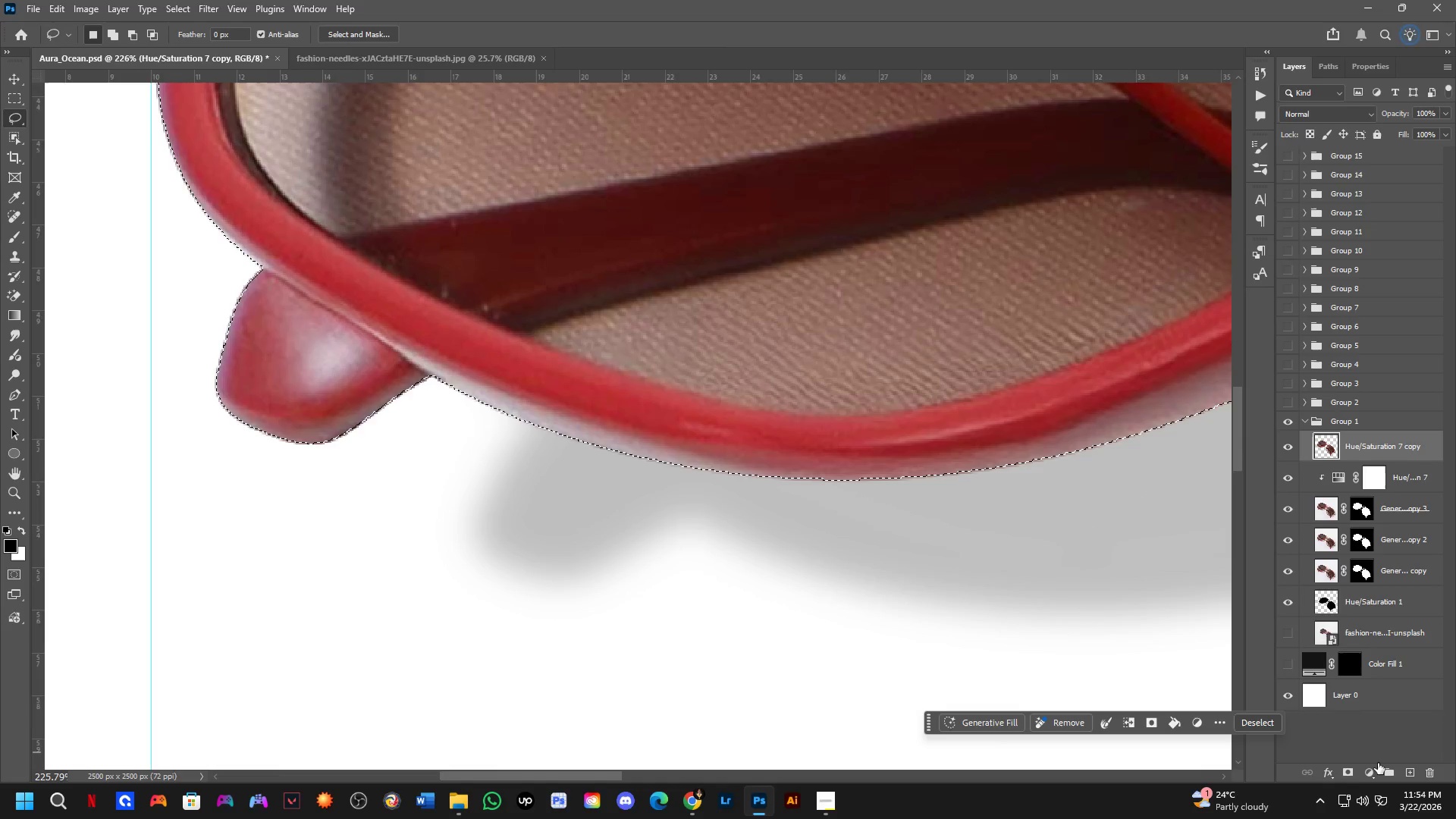 
left_click([1350, 771])
 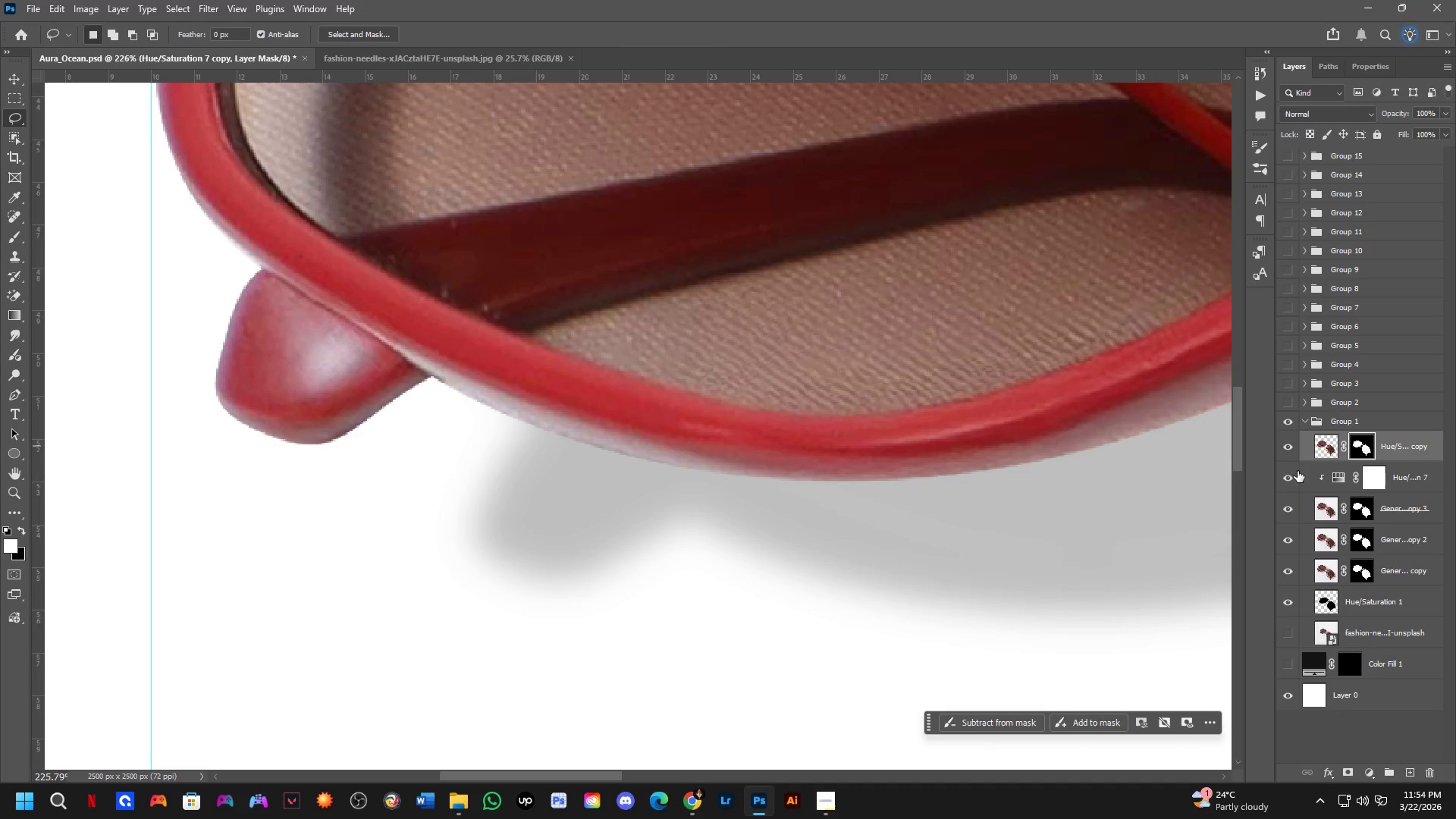 
left_click_drag(start_coordinate=[1289, 481], to_coordinate=[1285, 598])
 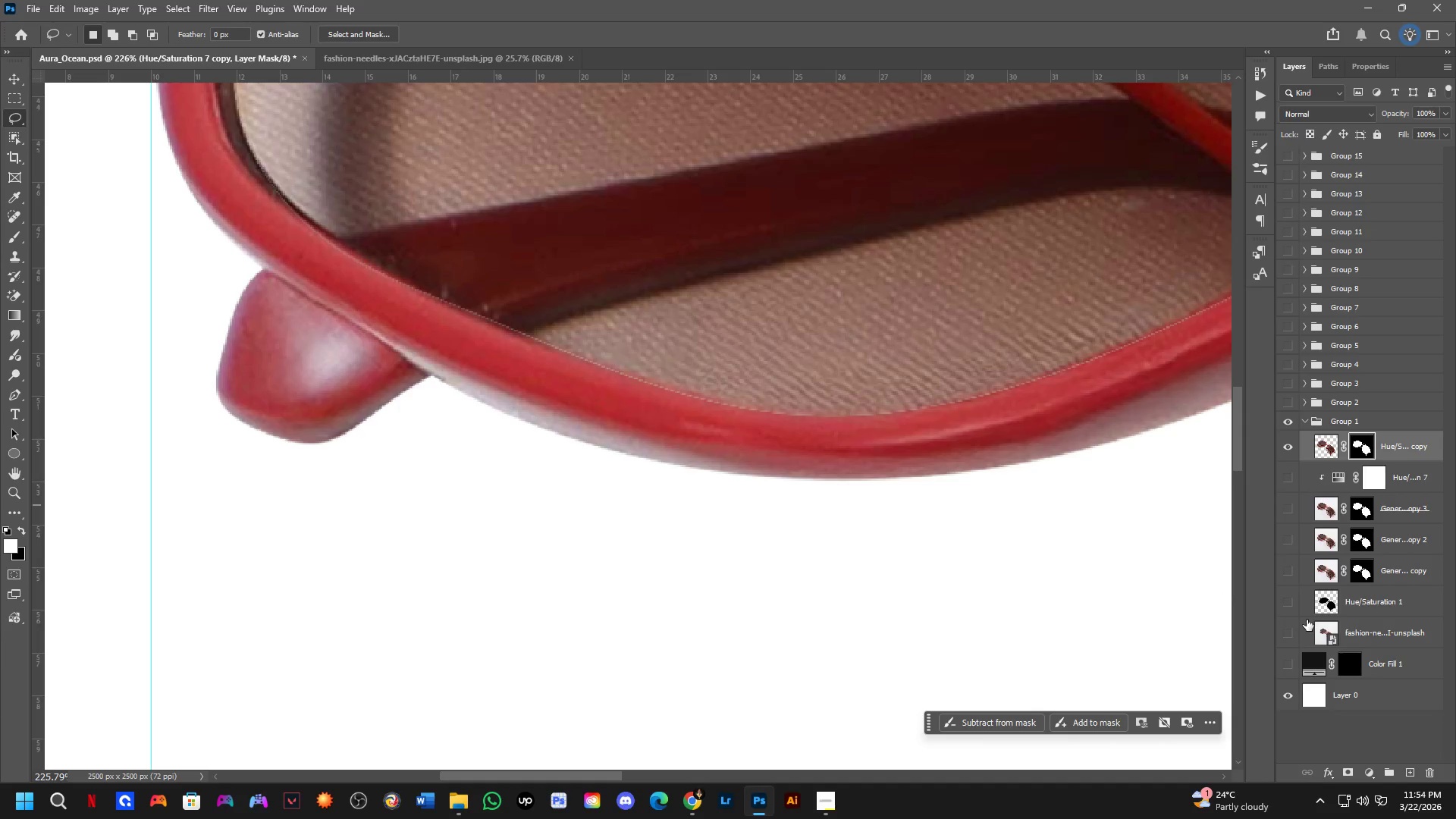 
left_click([1291, 604])
 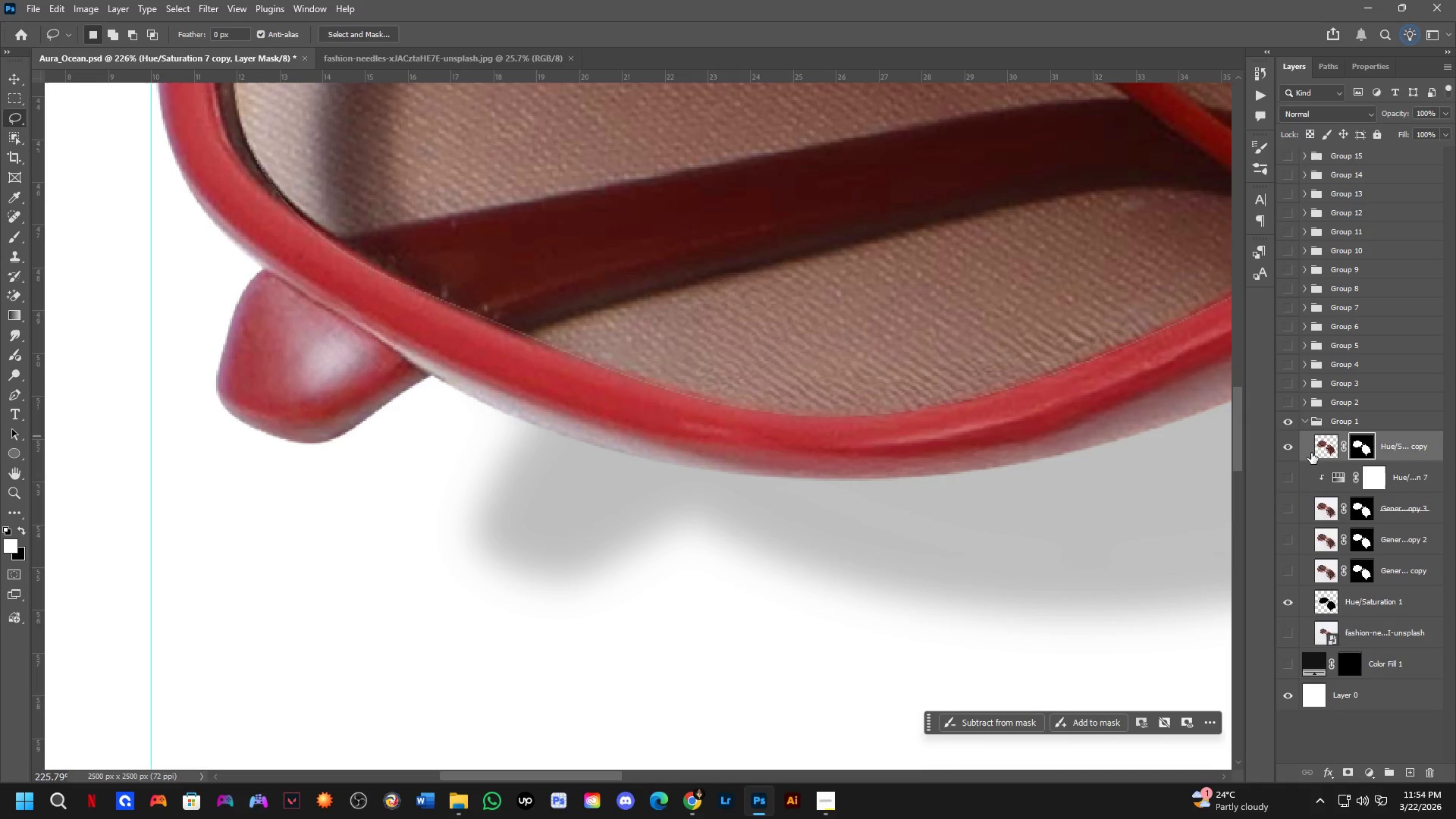 
hold_key(key=ControlLeft, duration=1.51)
 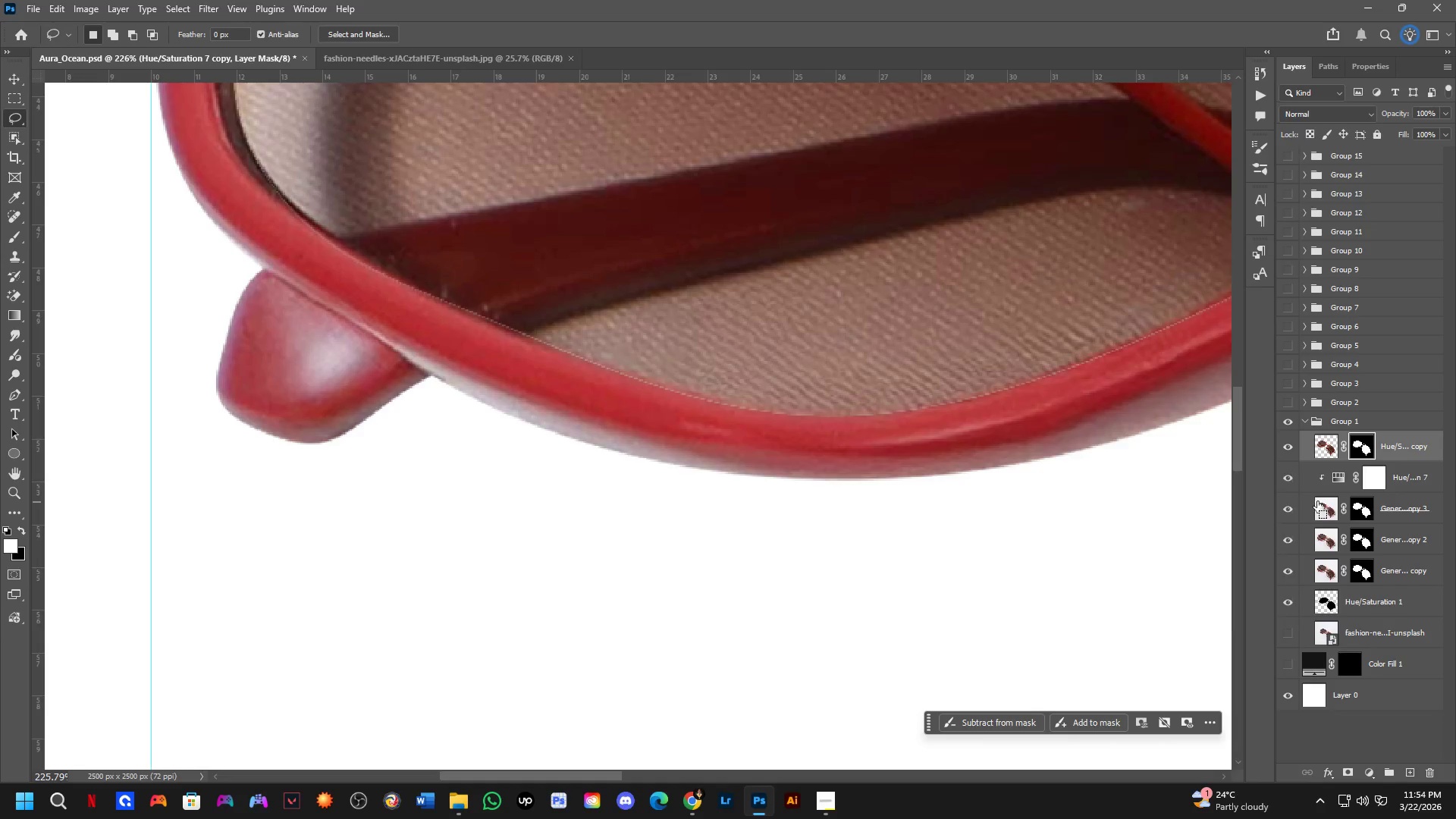 
key(Control+Z)
 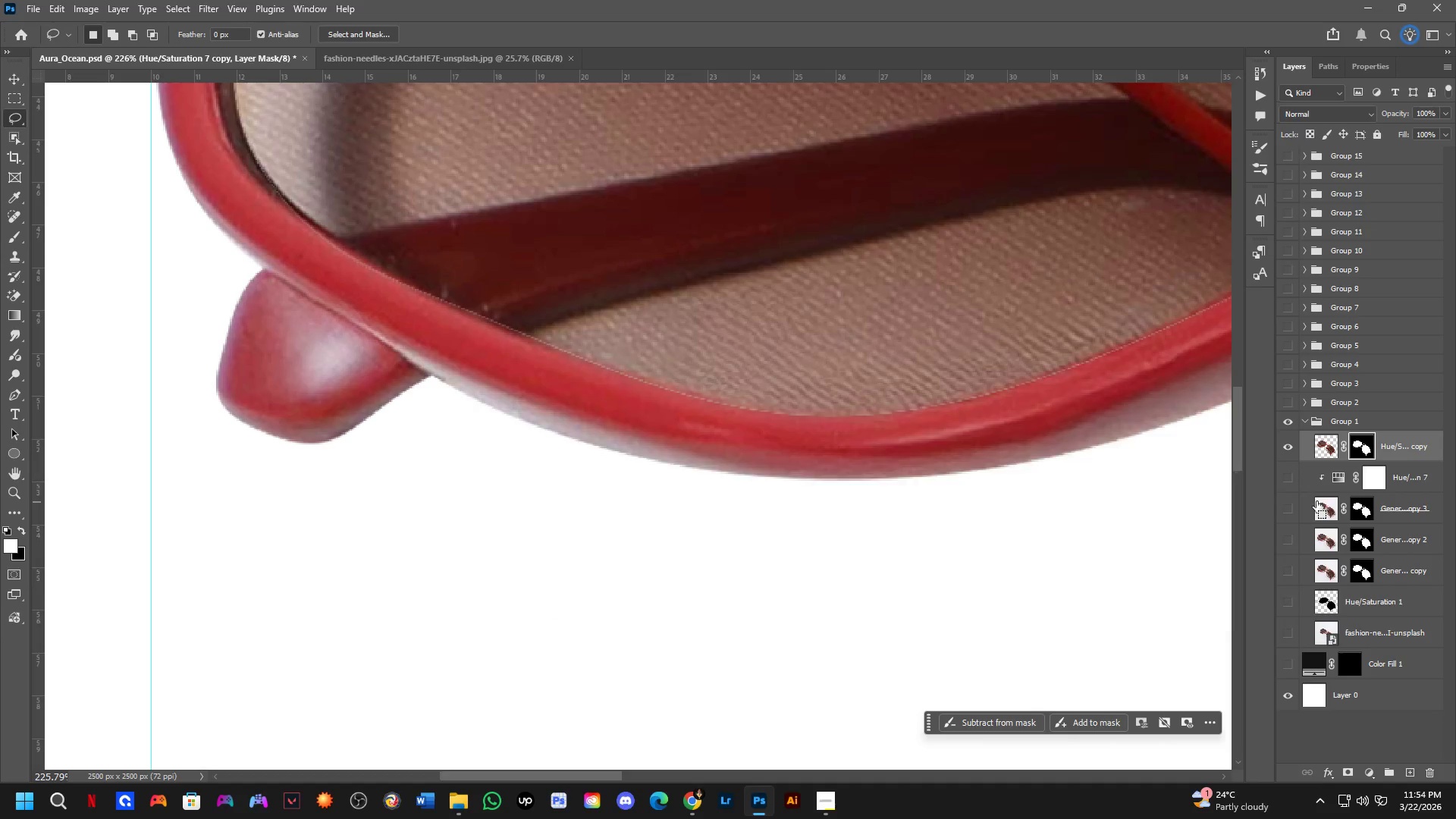 
key(Control+Z)
 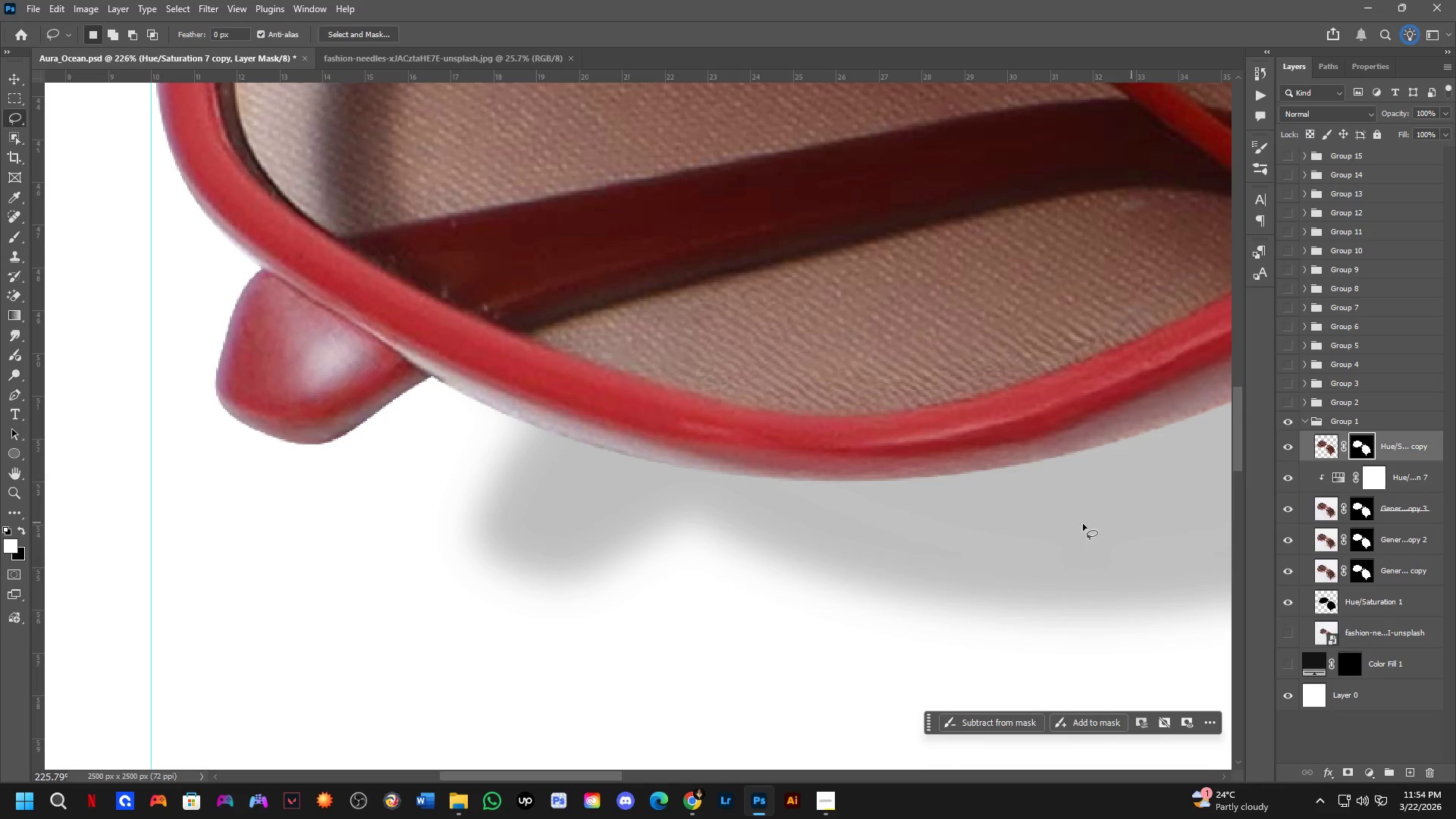 
scroll: coordinate [716, 500], scroll_direction: down, amount: 3.0
 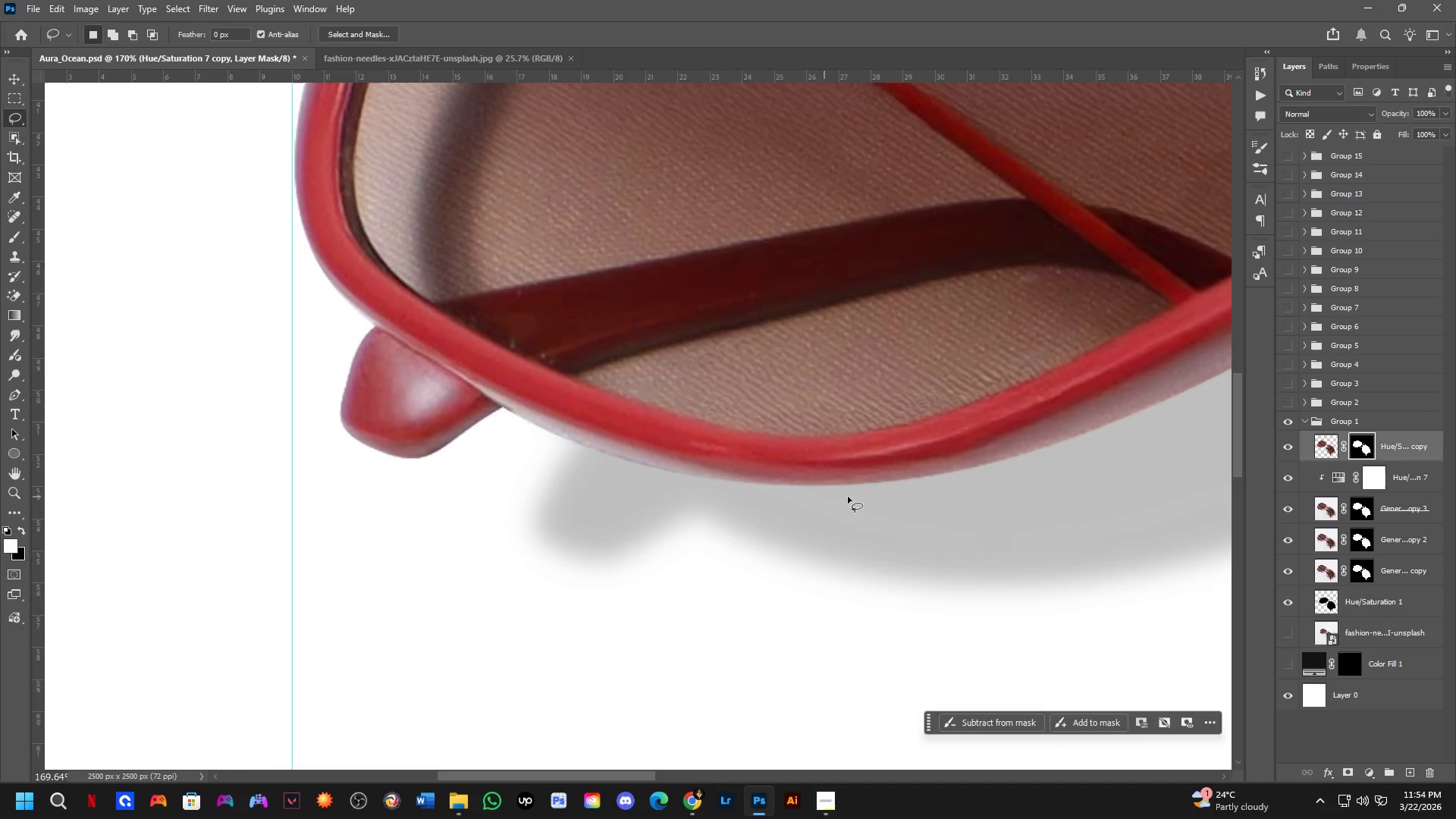 
hold_key(key=Space, duration=0.52)
 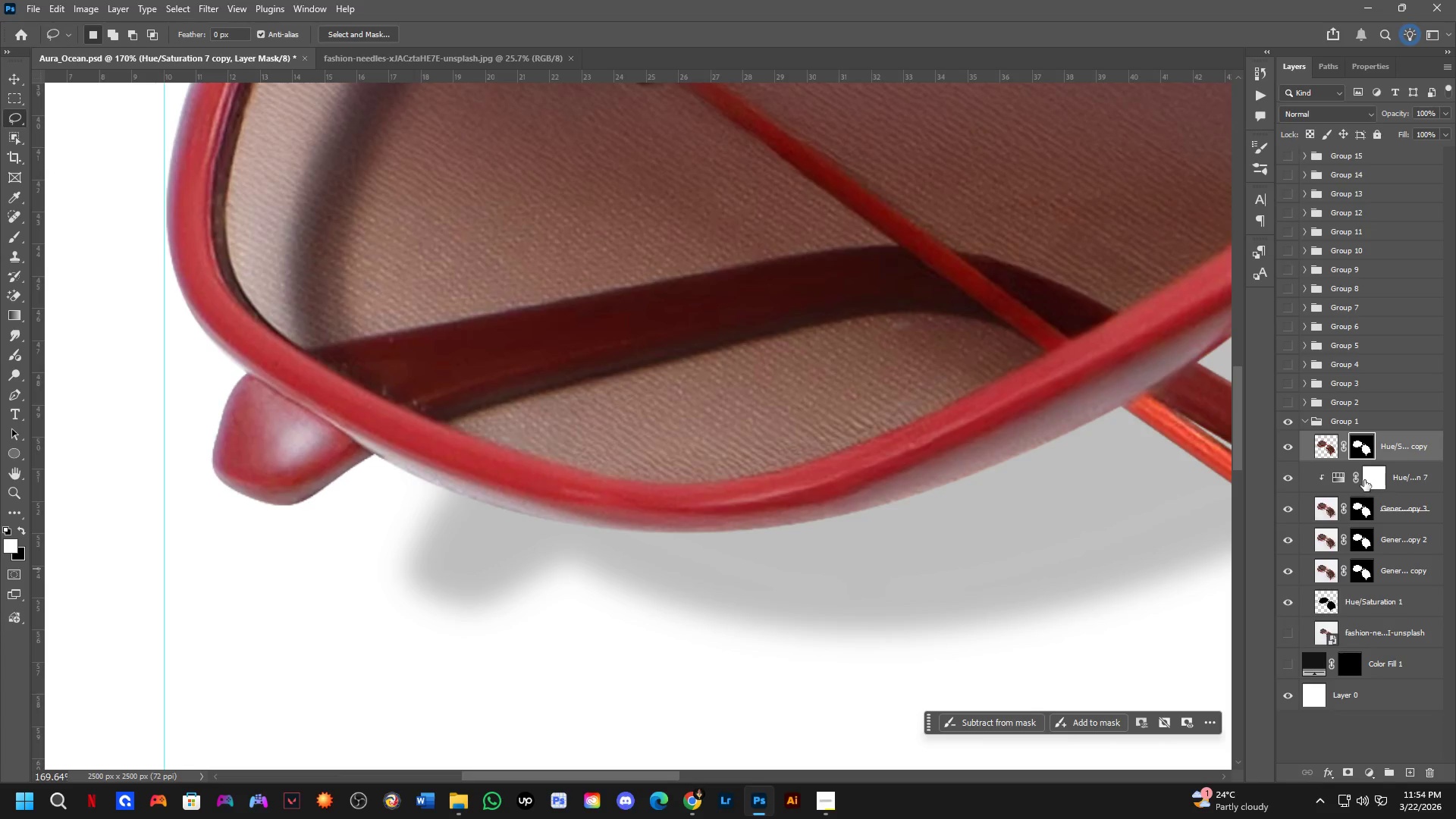 
left_click_drag(start_coordinate=[869, 503], to_coordinate=[741, 550])
 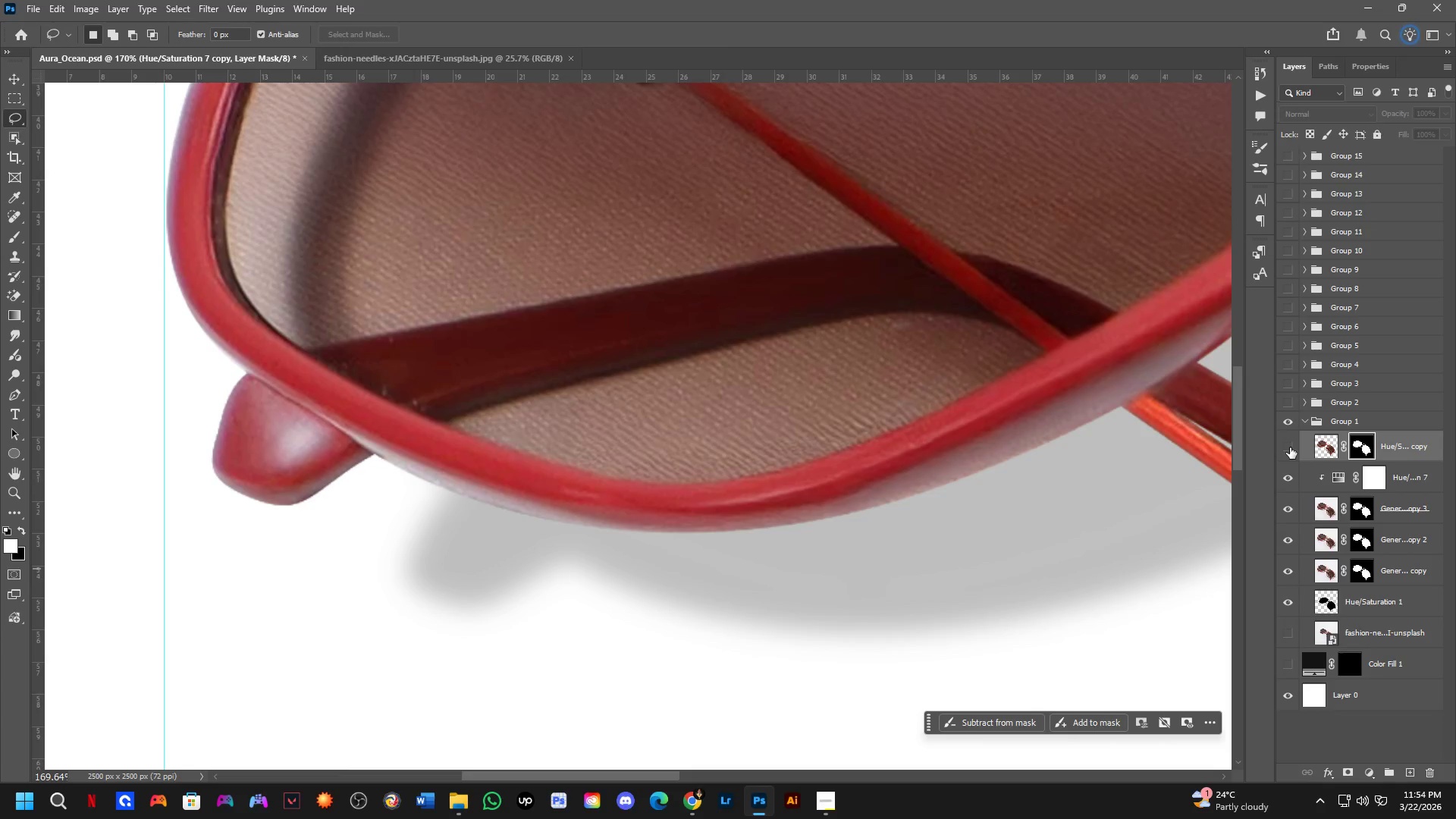 
left_click([1285, 446])
 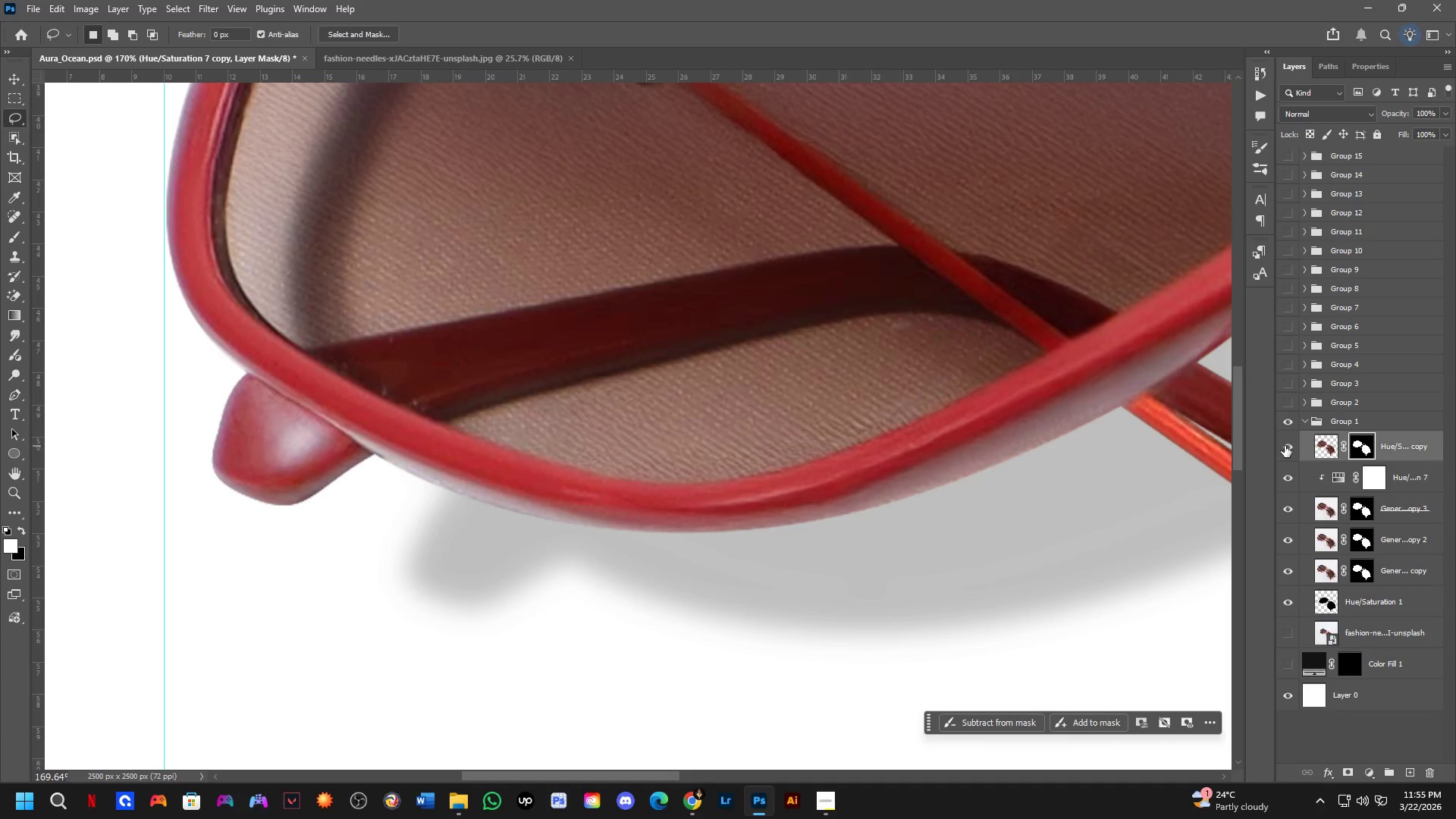 
left_click([1285, 446])
 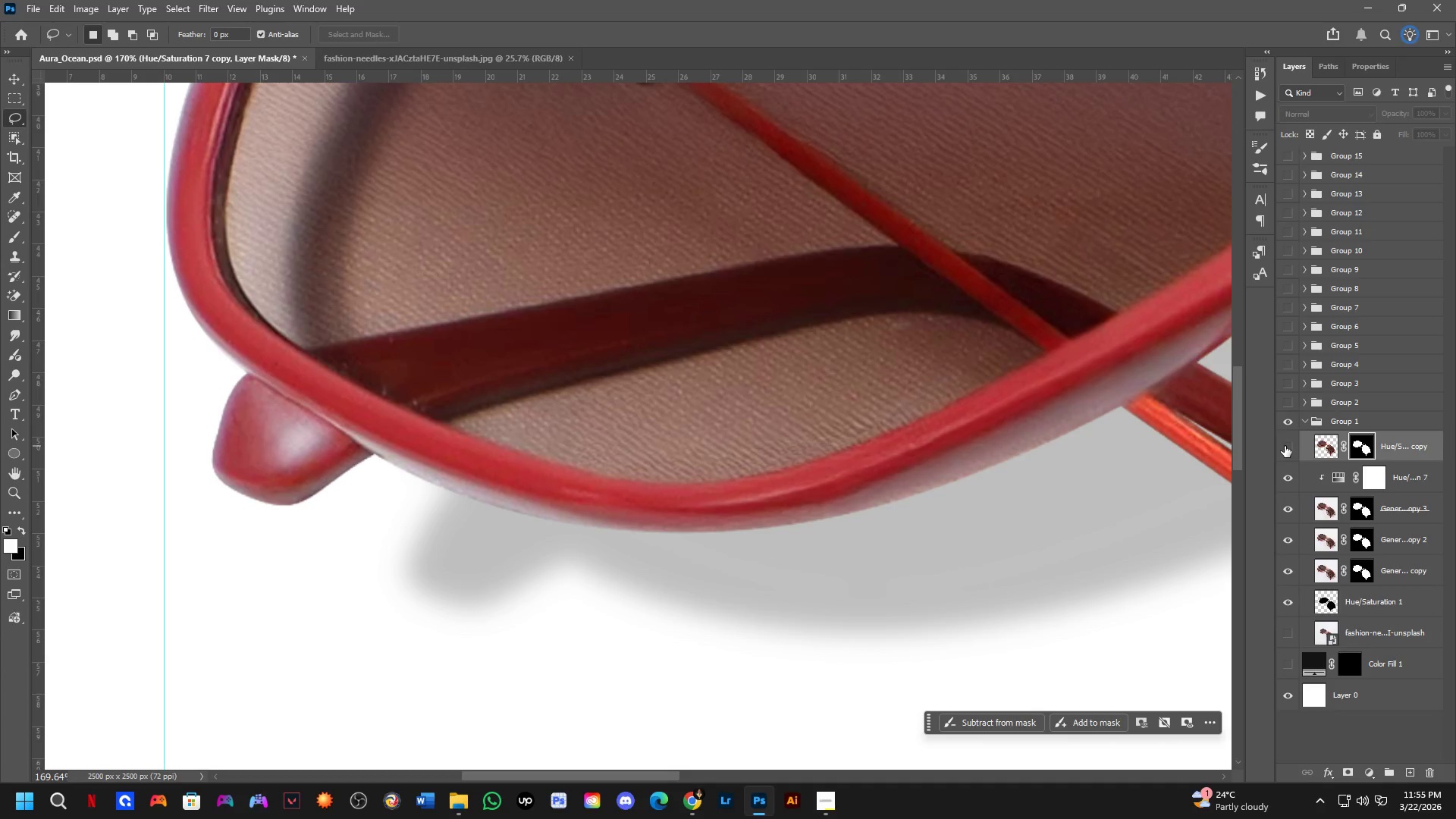 
left_click([1285, 446])
 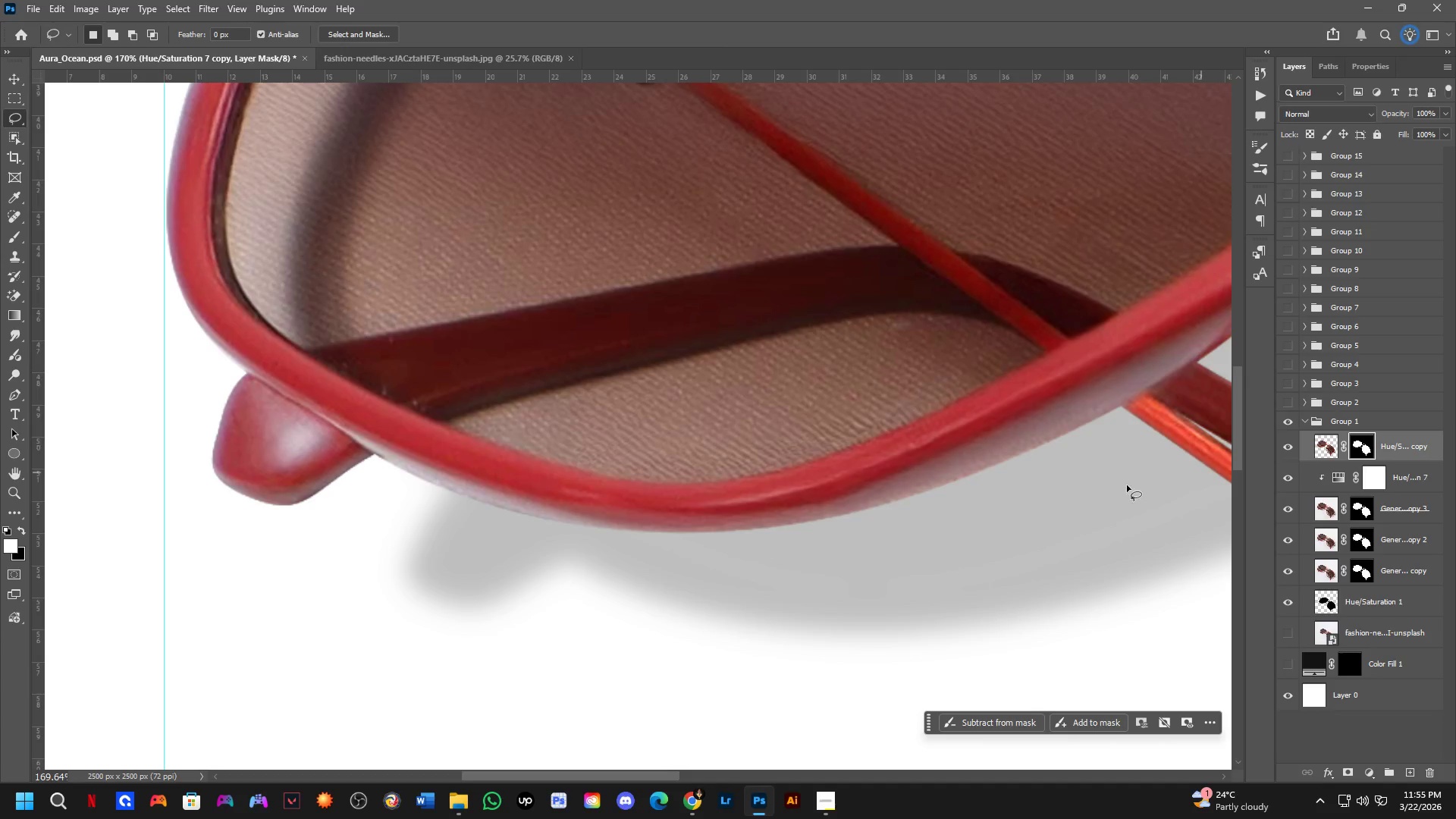 
key(Shift+ShiftLeft)
 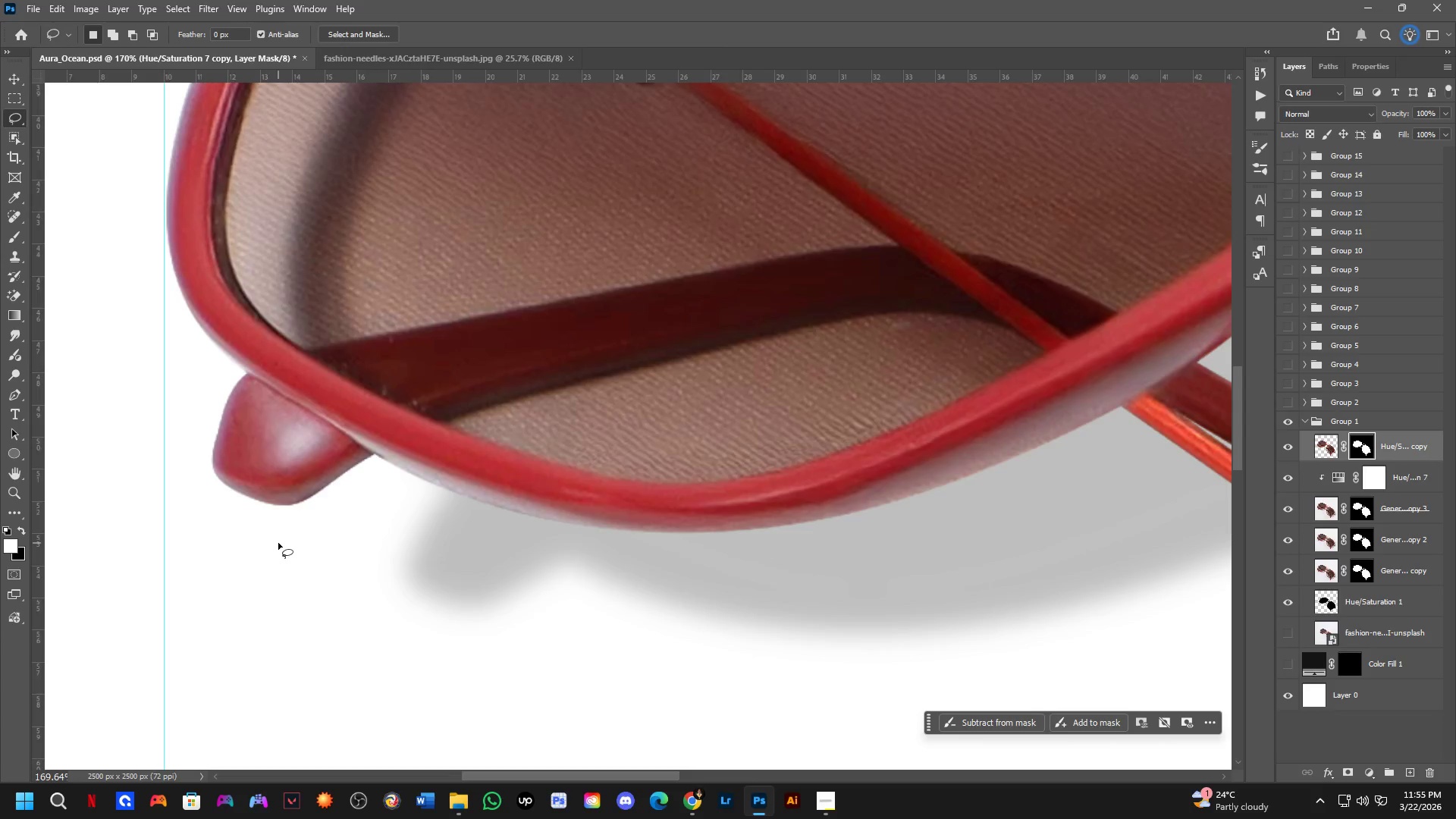 
scroll: coordinate [284, 537], scroll_direction: up, amount: 4.0
 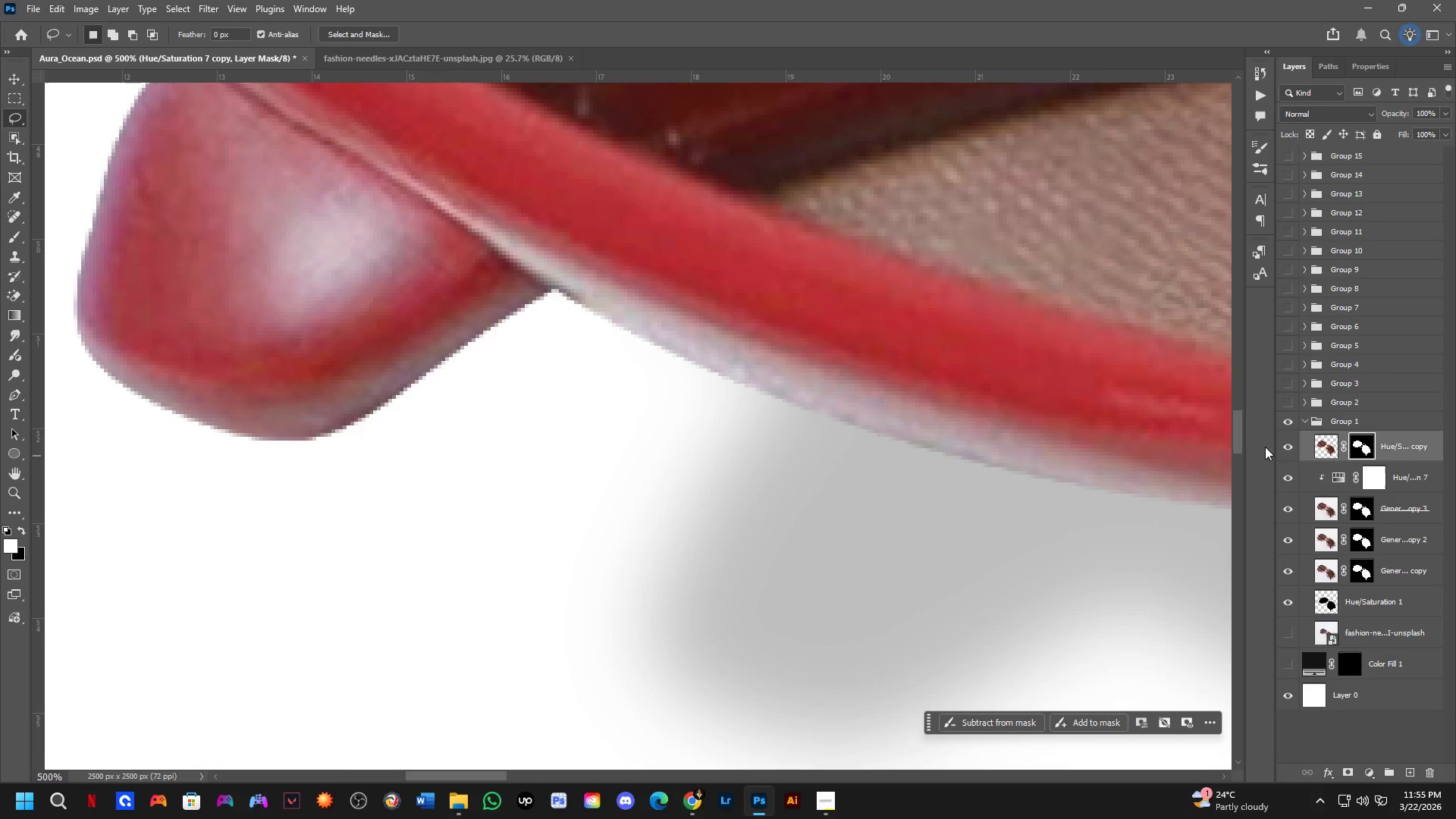 
left_click([1286, 441])
 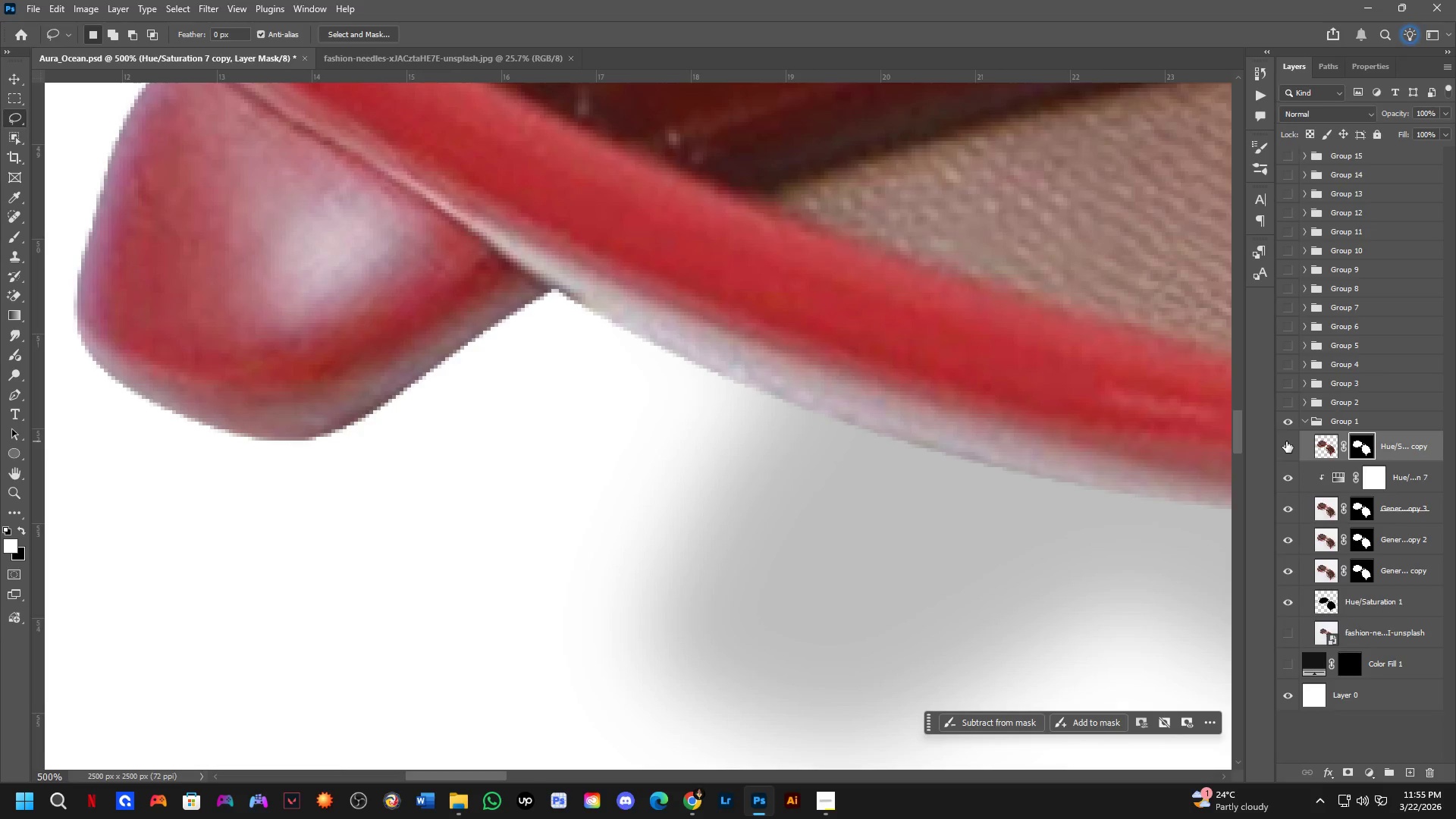 
double_click([1286, 441])
 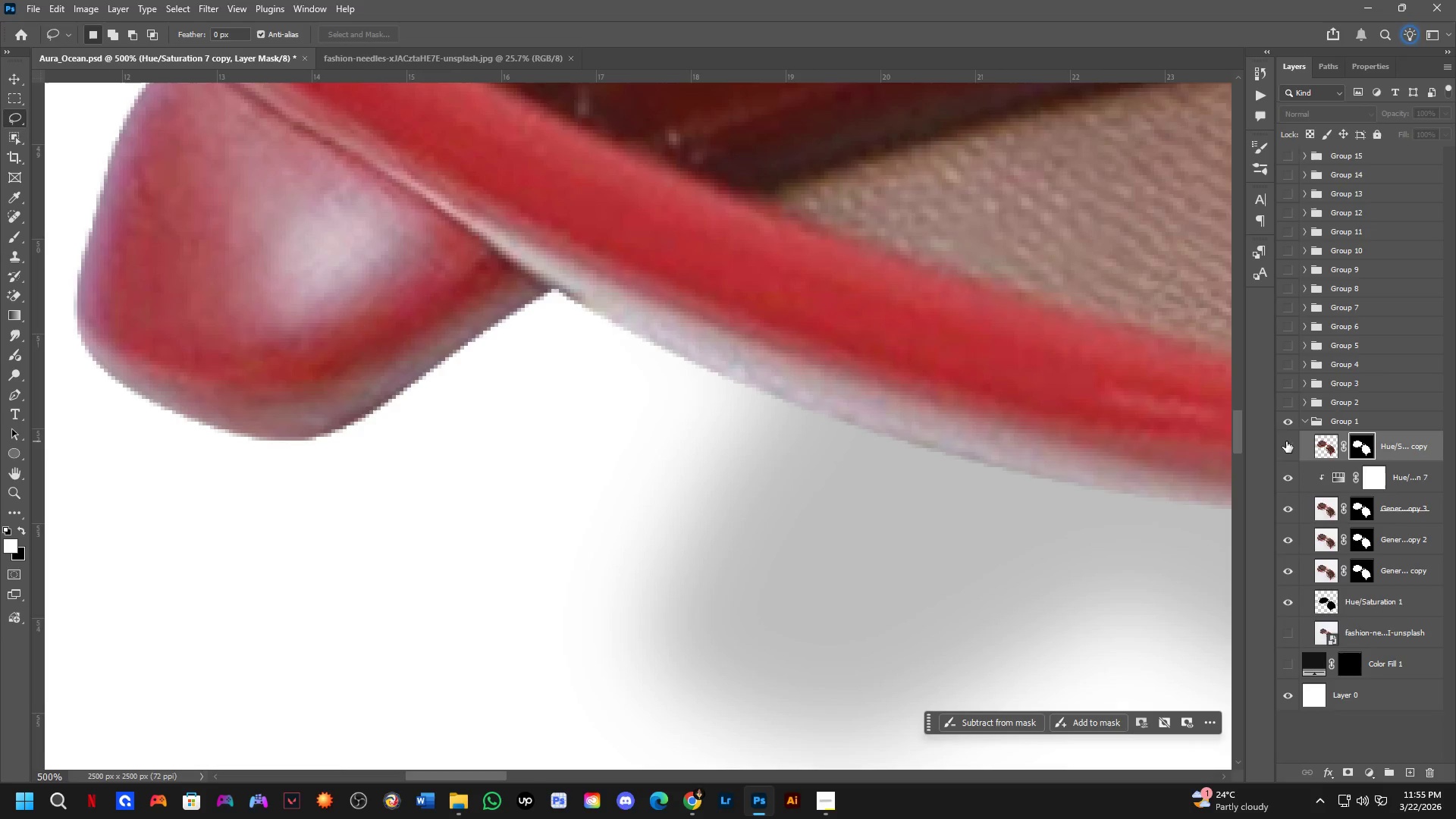 
triple_click([1286, 441])
 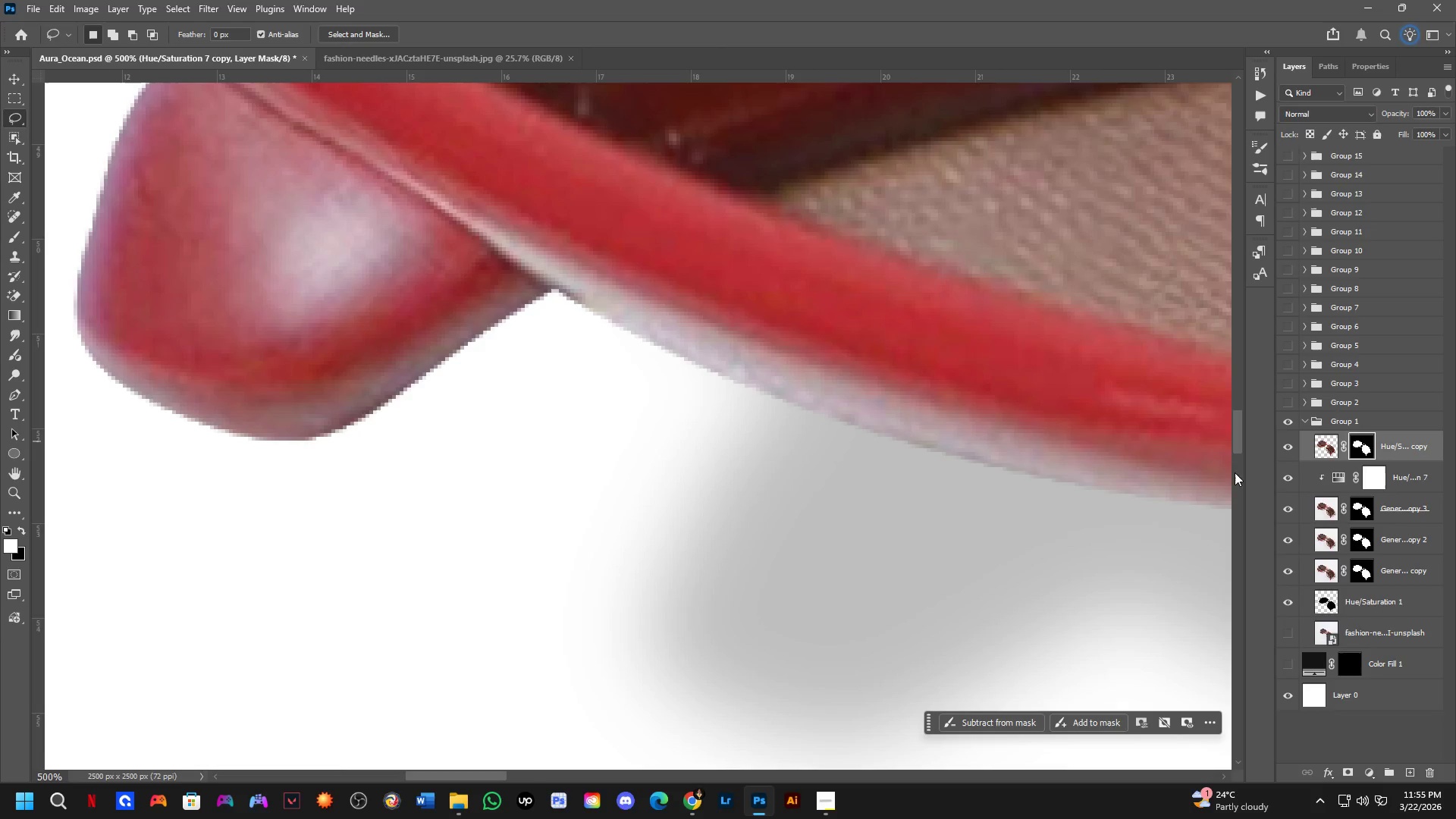 
hold_key(key=ShiftLeft, duration=0.31)
 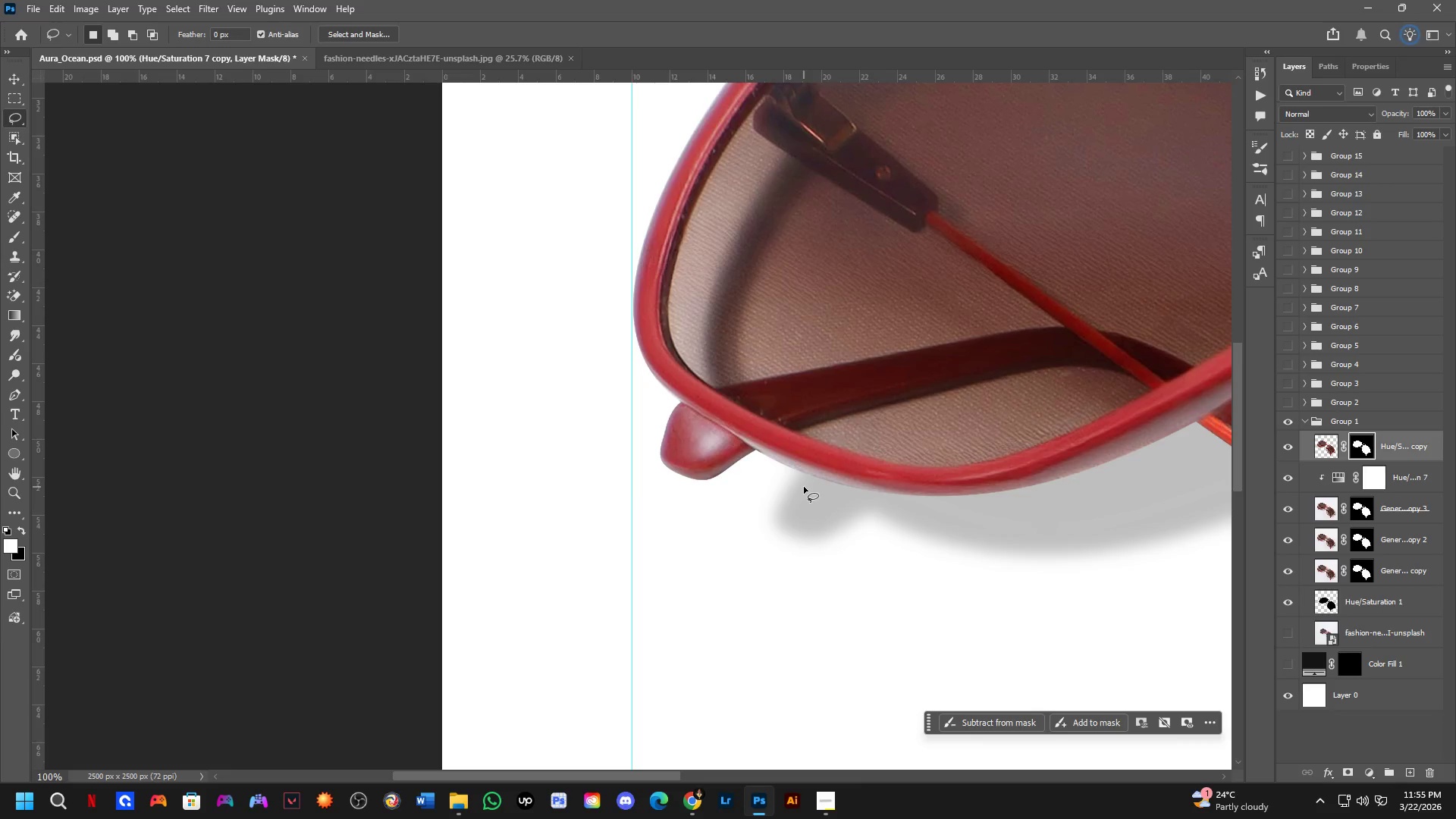 
key(Shift+ShiftLeft)
 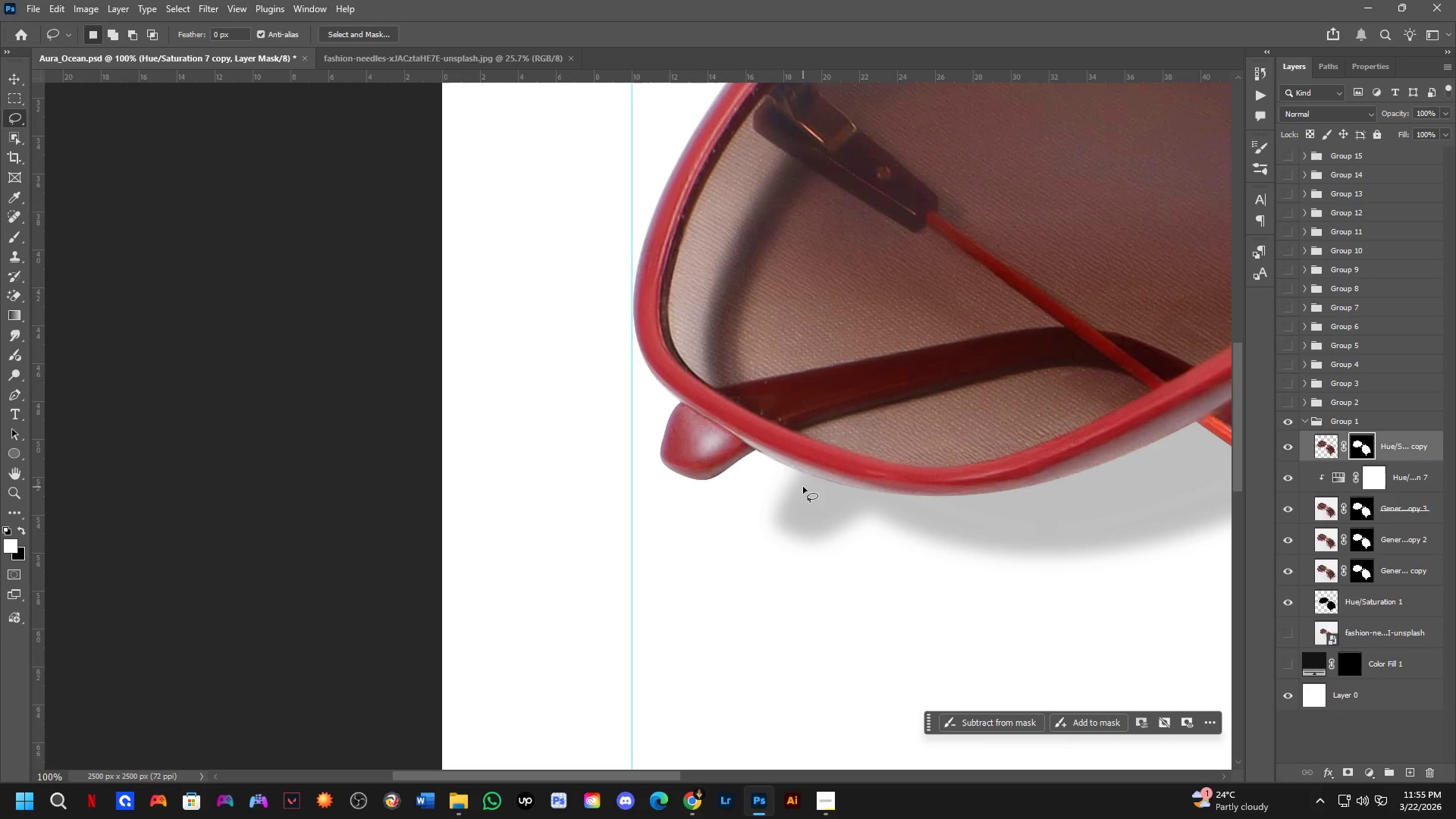 
scroll: coordinate [804, 487], scroll_direction: down, amount: 4.0
 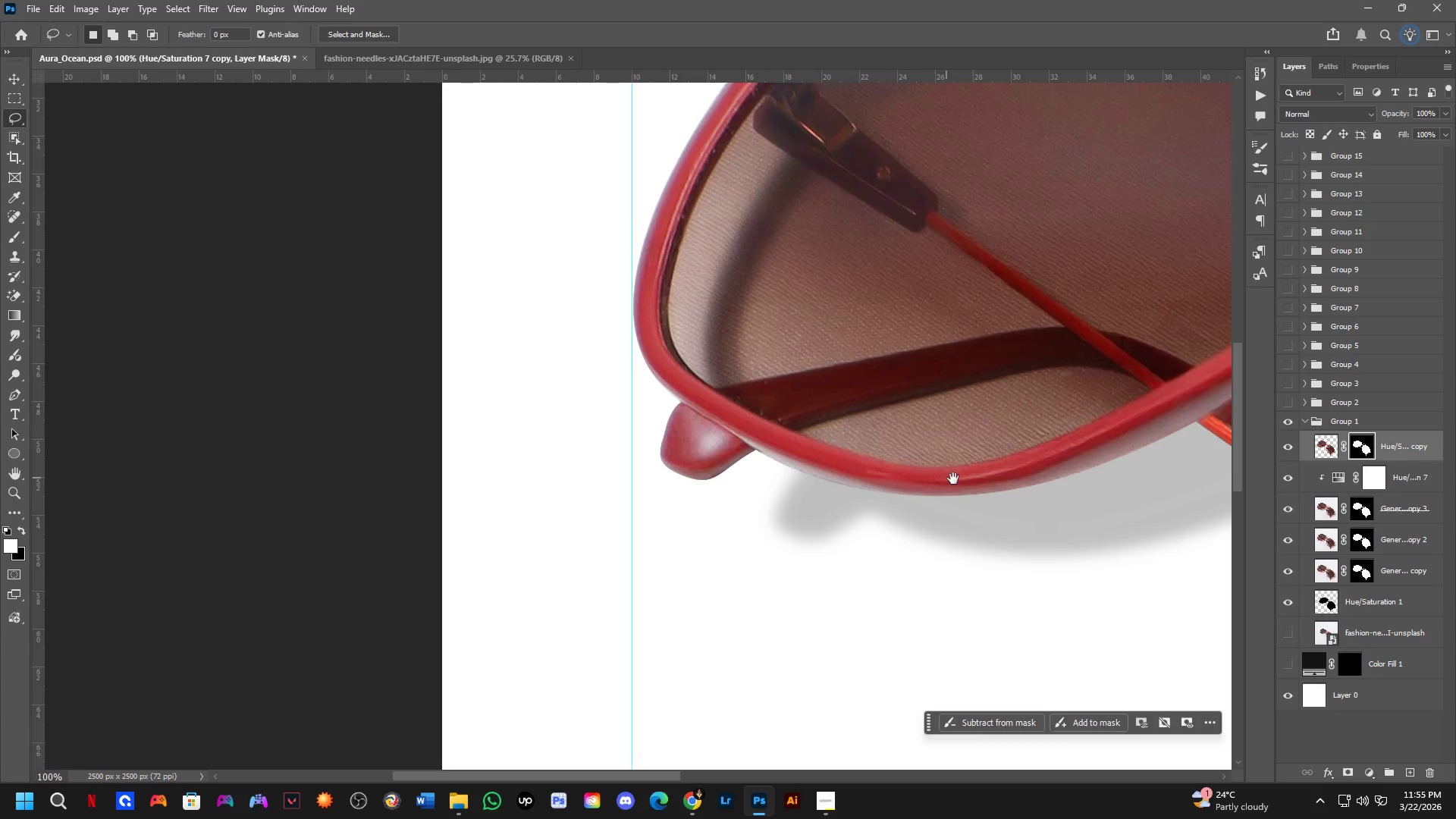 
hold_key(key=Space, duration=1.31)
 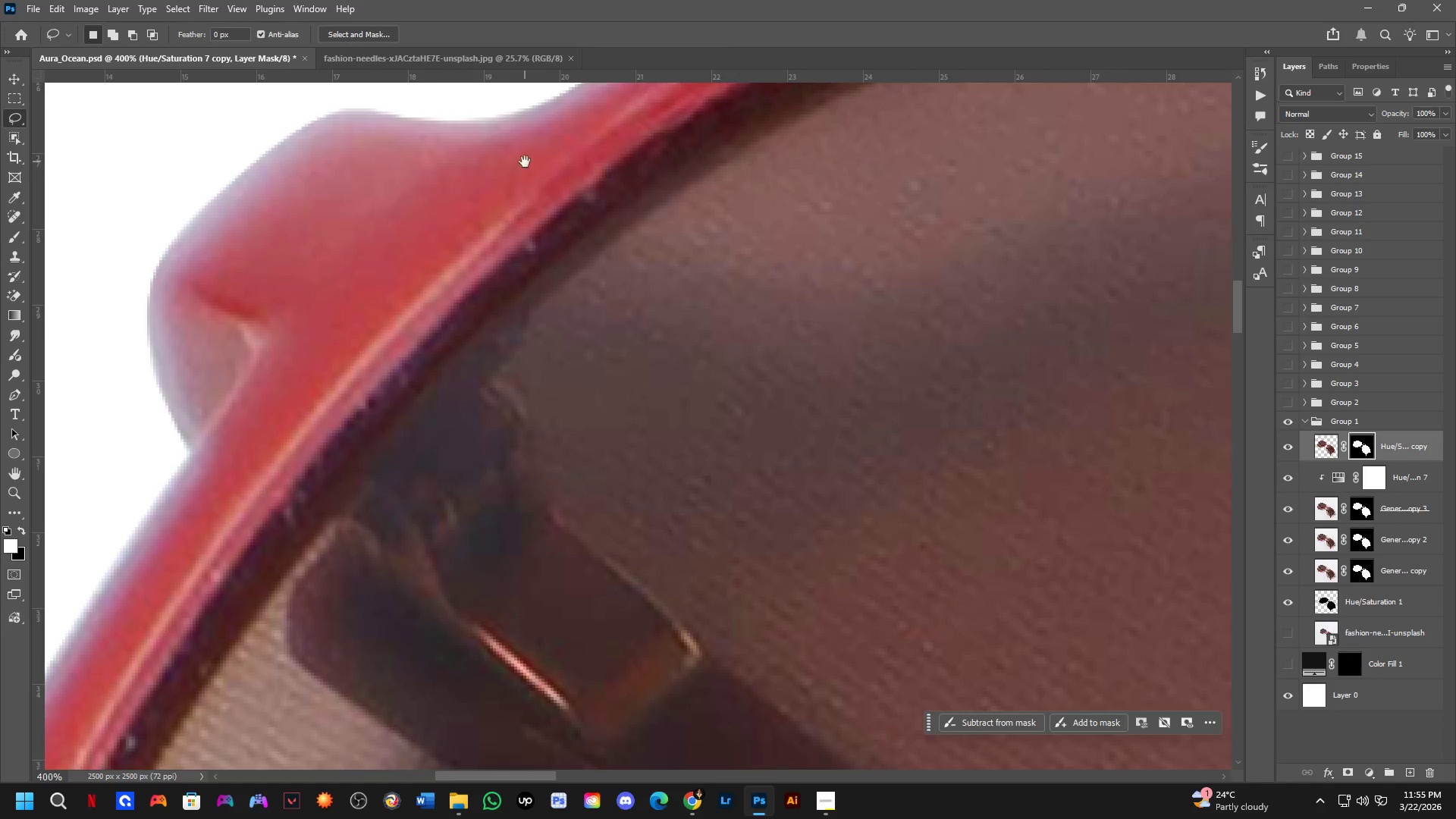 
left_click_drag(start_coordinate=[954, 479], to_coordinate=[678, 635])
 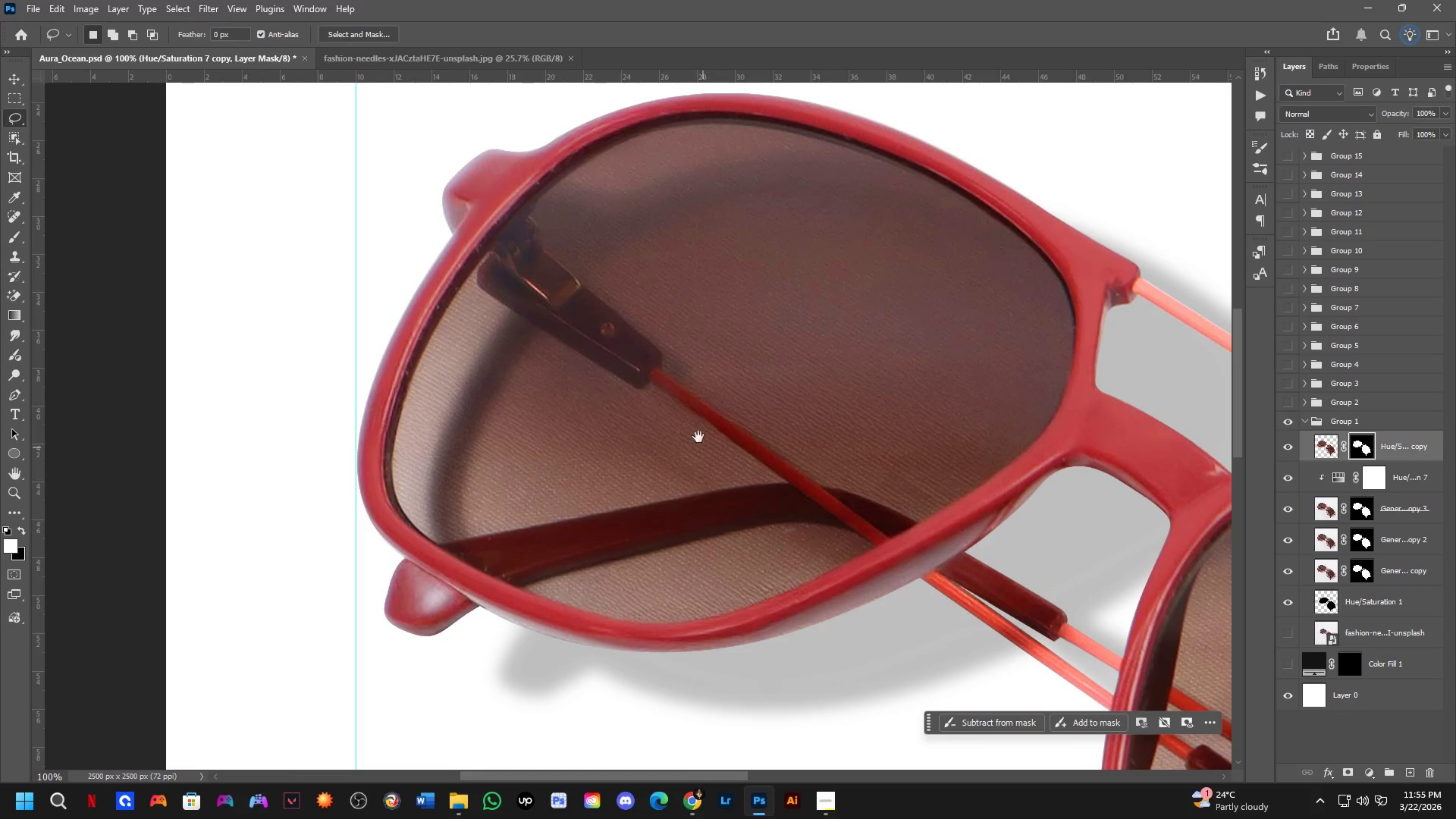 
hold_key(key=Space, duration=1.11)
 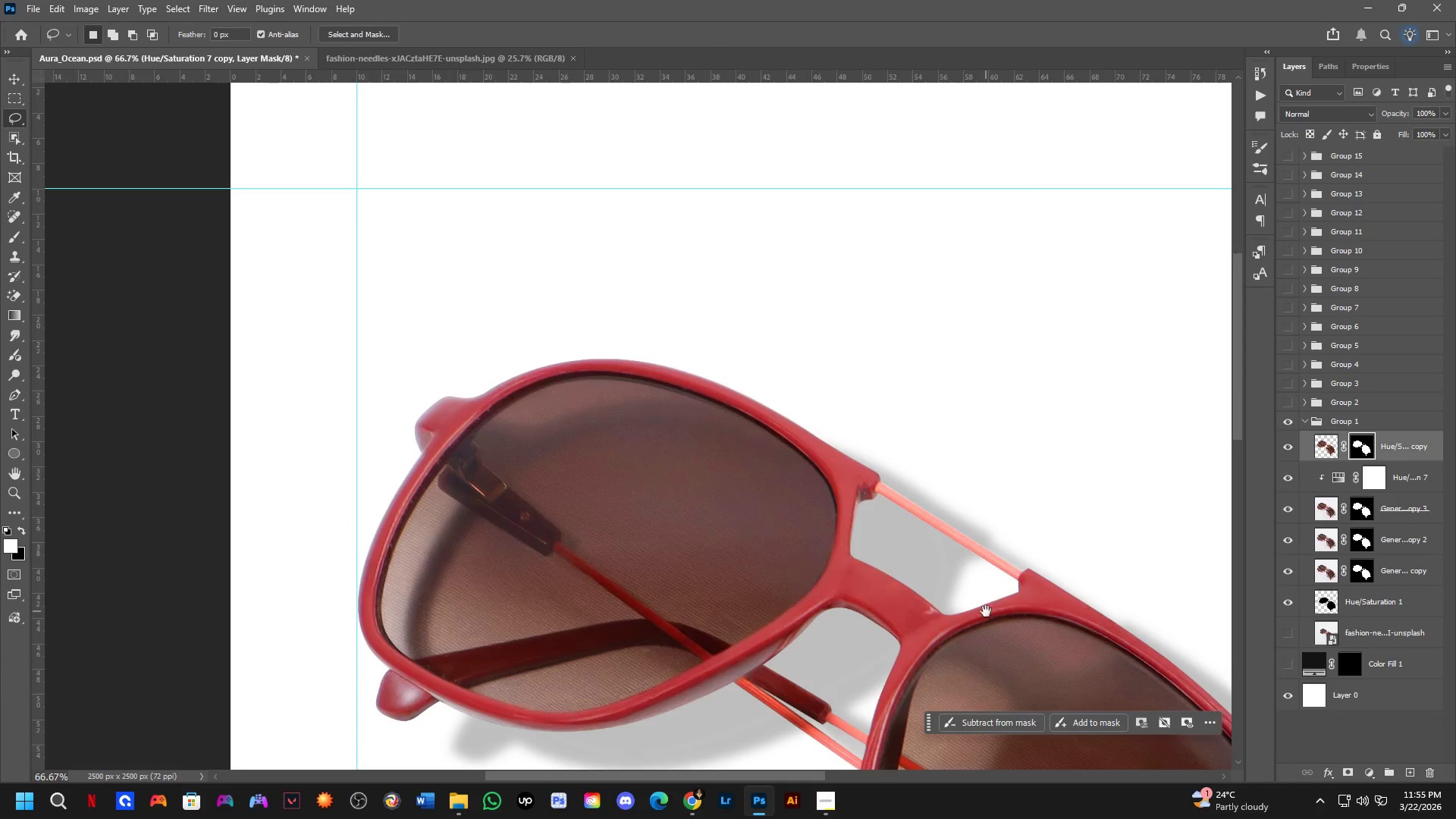 
key(Shift+ShiftLeft)
 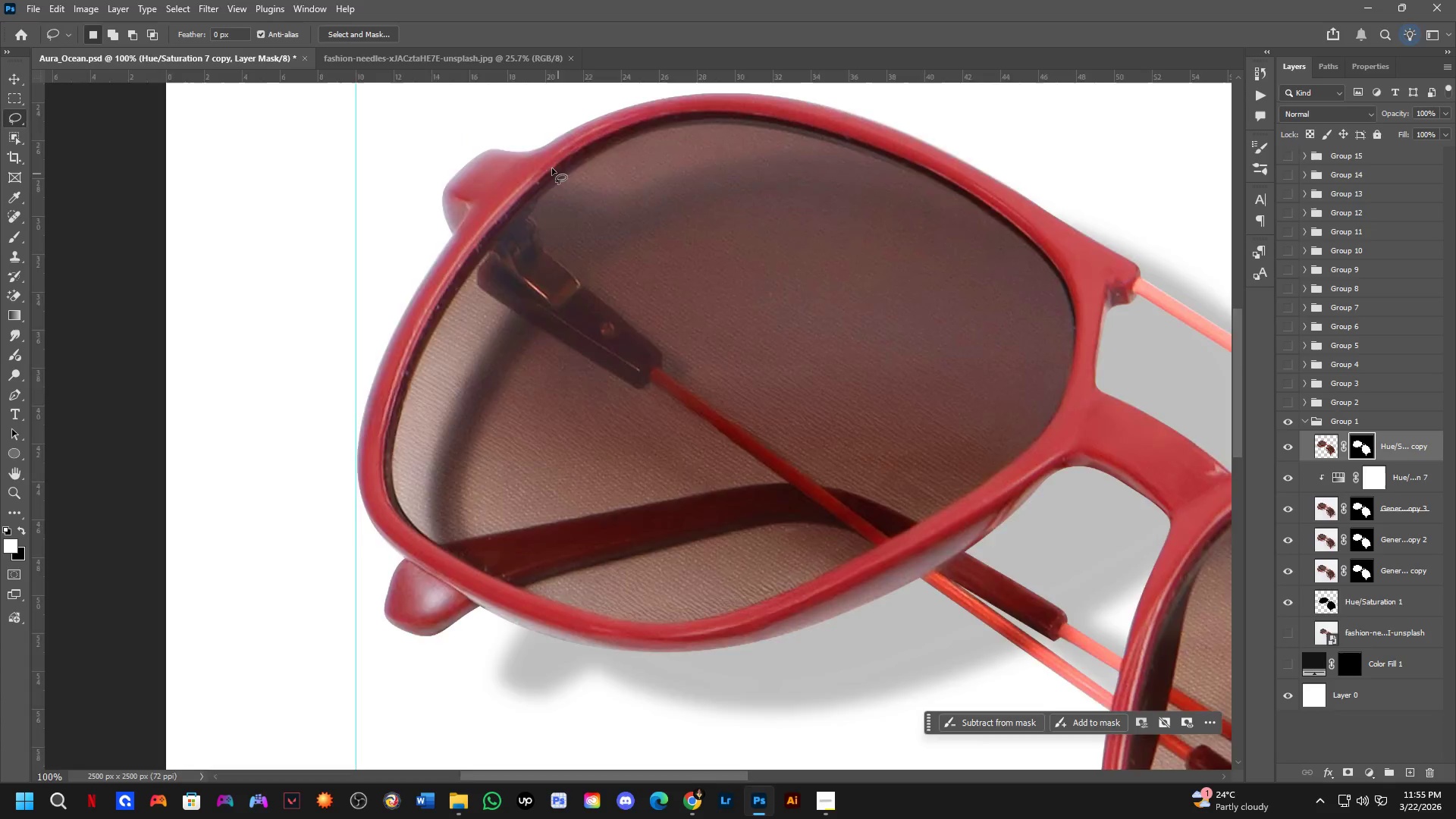 
scroll: coordinate [531, 158], scroll_direction: up, amount: 3.0
 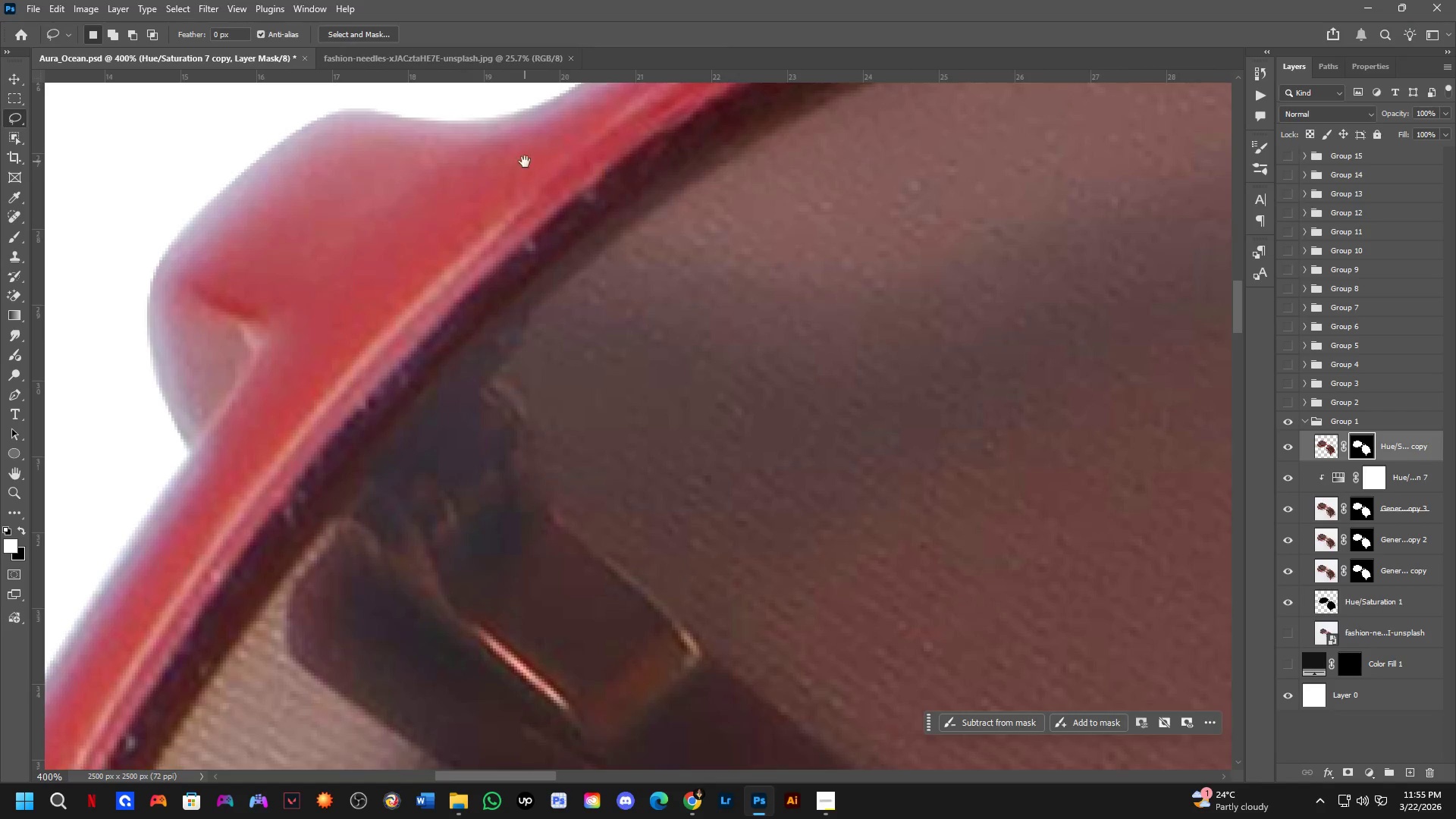 
left_click_drag(start_coordinate=[523, 195], to_coordinate=[478, 466])
 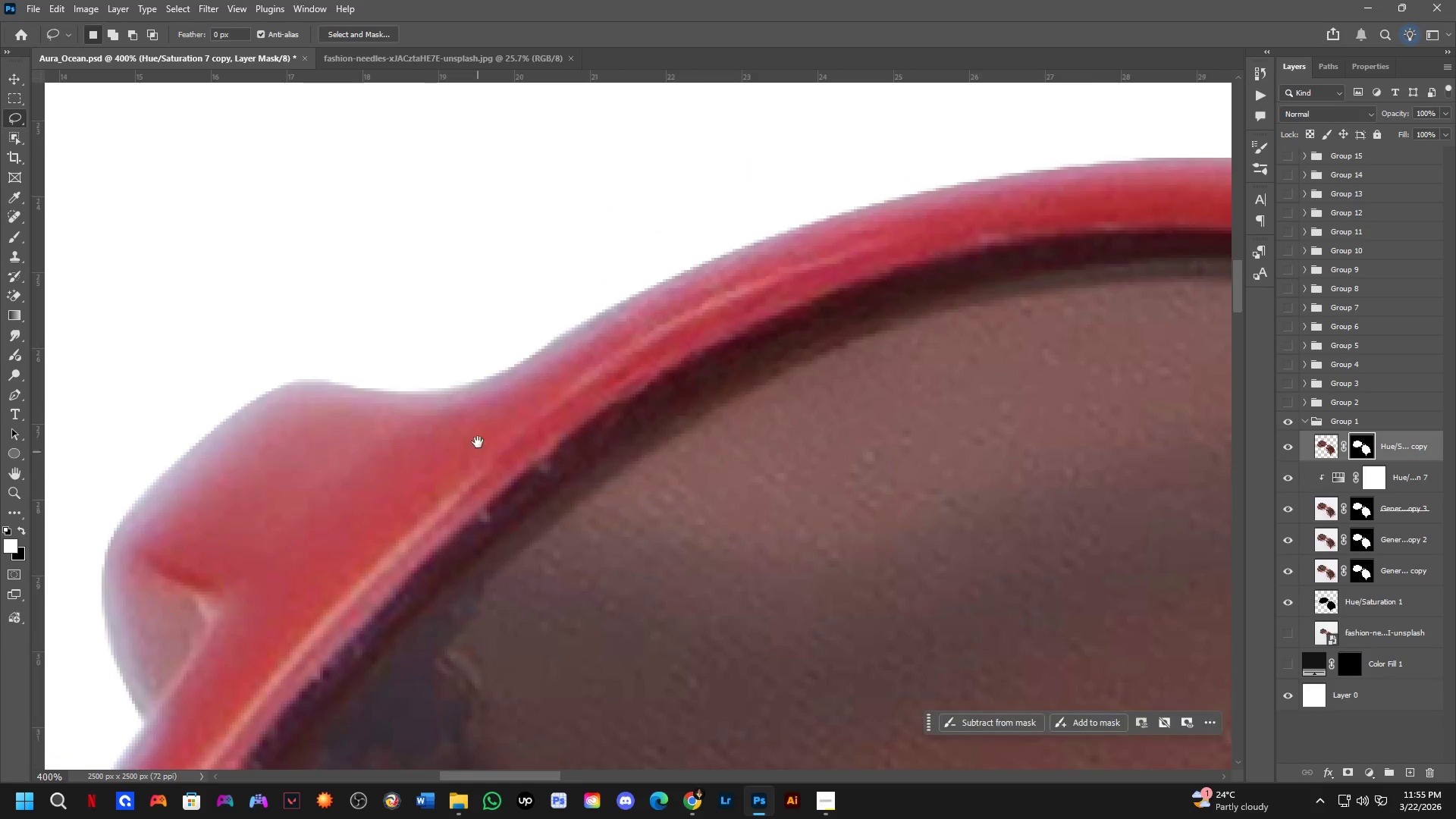 
key(Shift+ShiftLeft)
 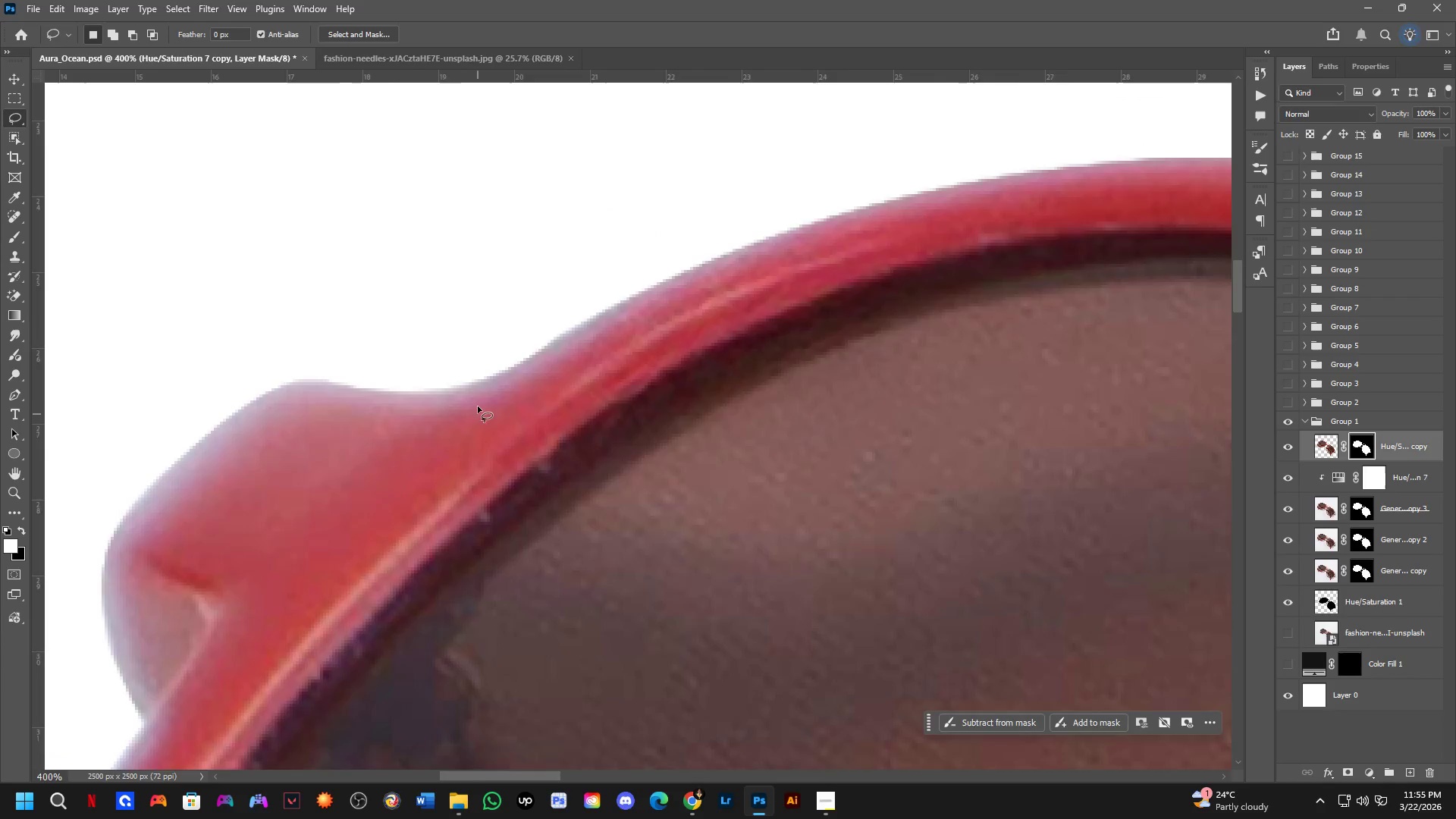 
scroll: coordinate [477, 400], scroll_direction: down, amount: 4.0
 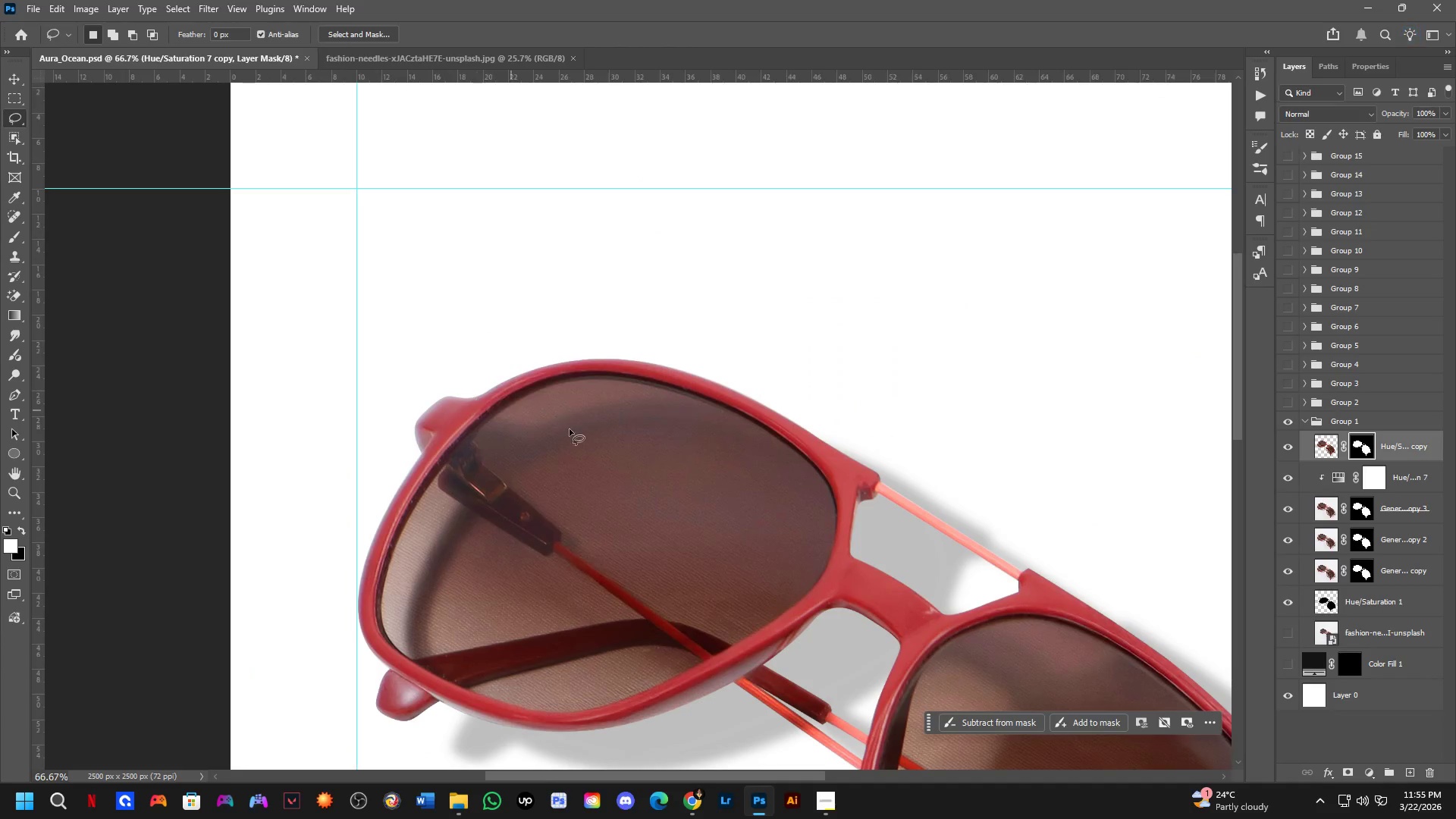 
hold_key(key=Space, duration=0.75)
 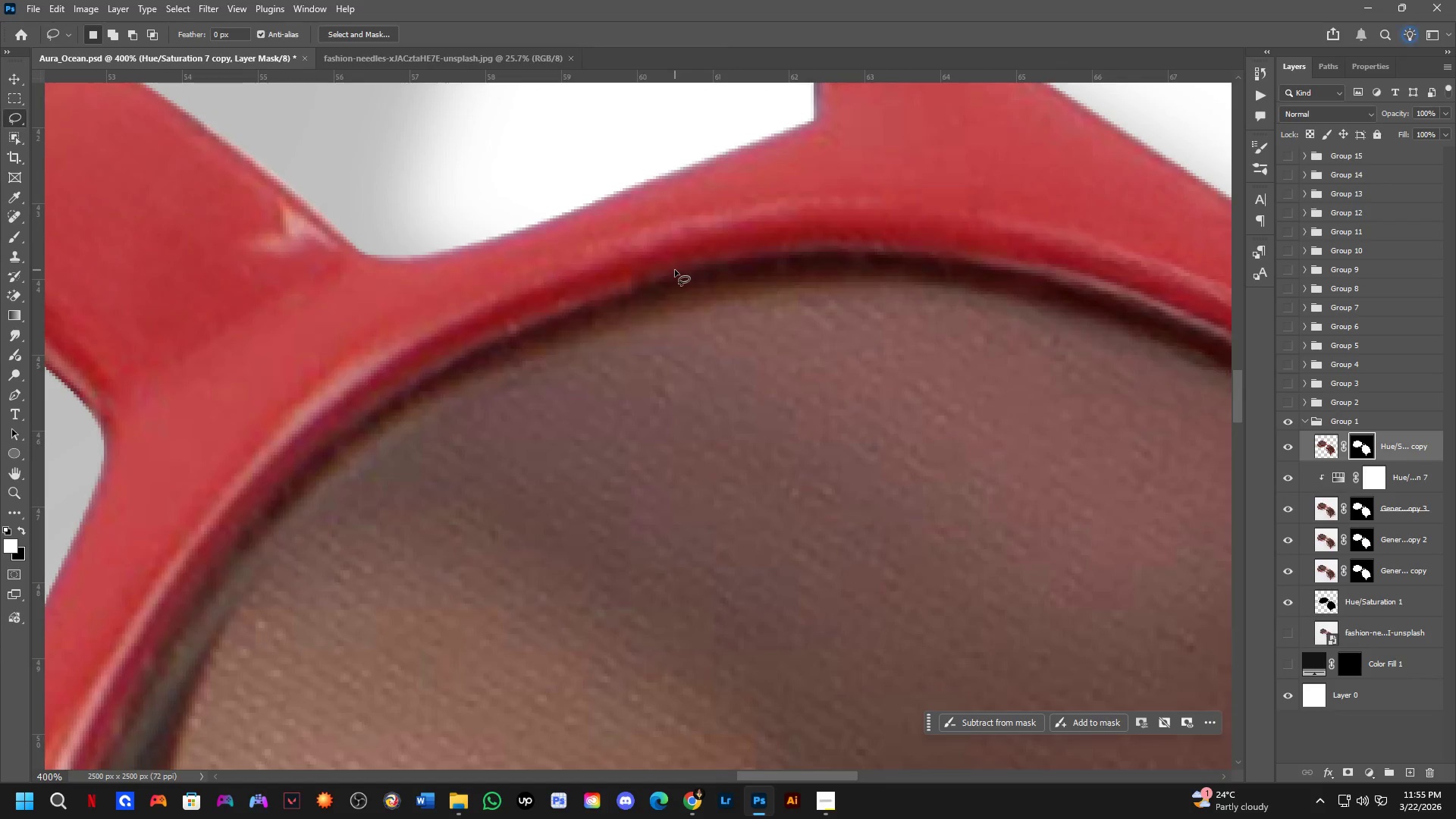 
left_click_drag(start_coordinate=[987, 611], to_coordinate=[666, 268])
 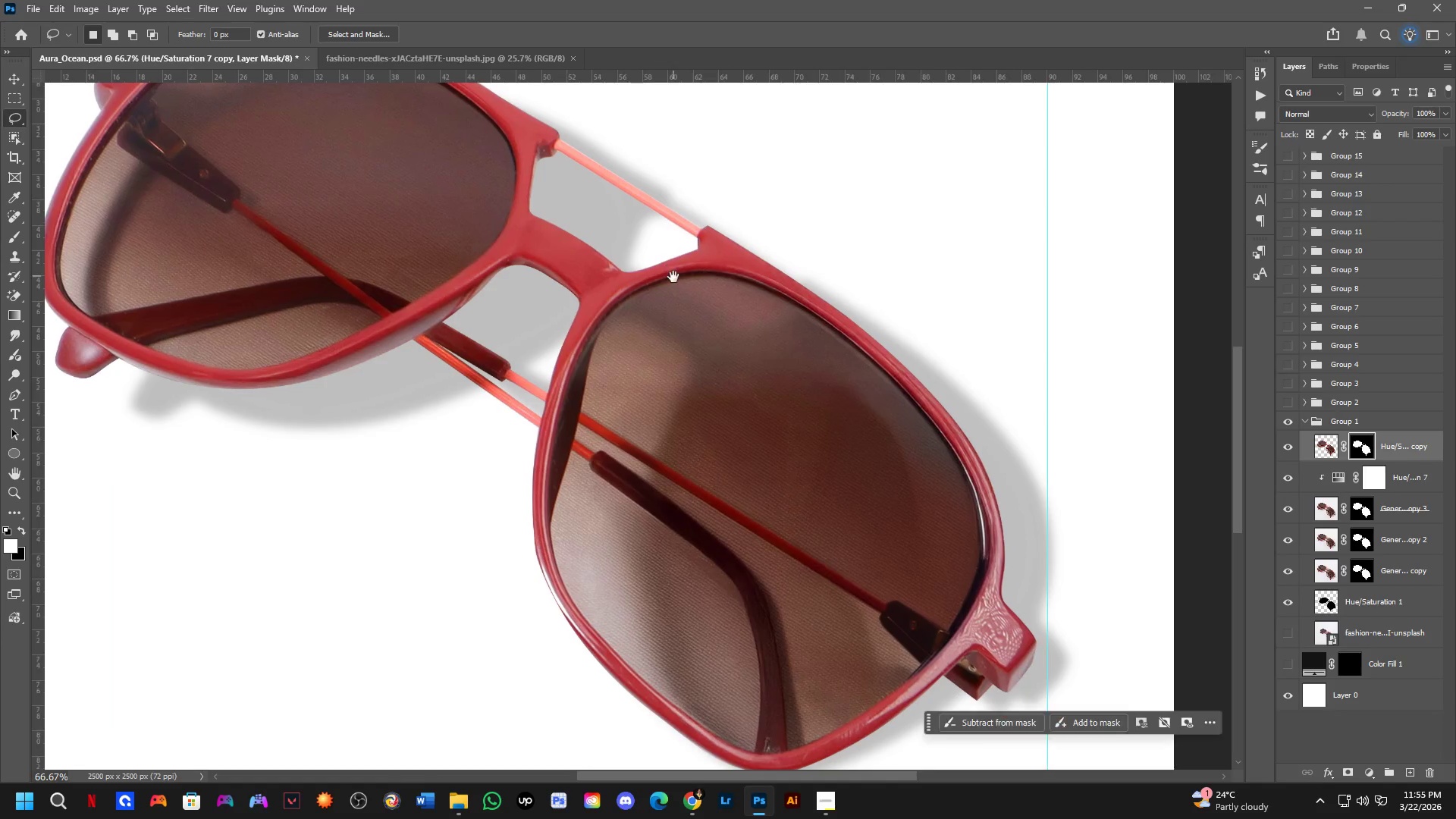 
hold_key(key=ShiftLeft, duration=0.56)
 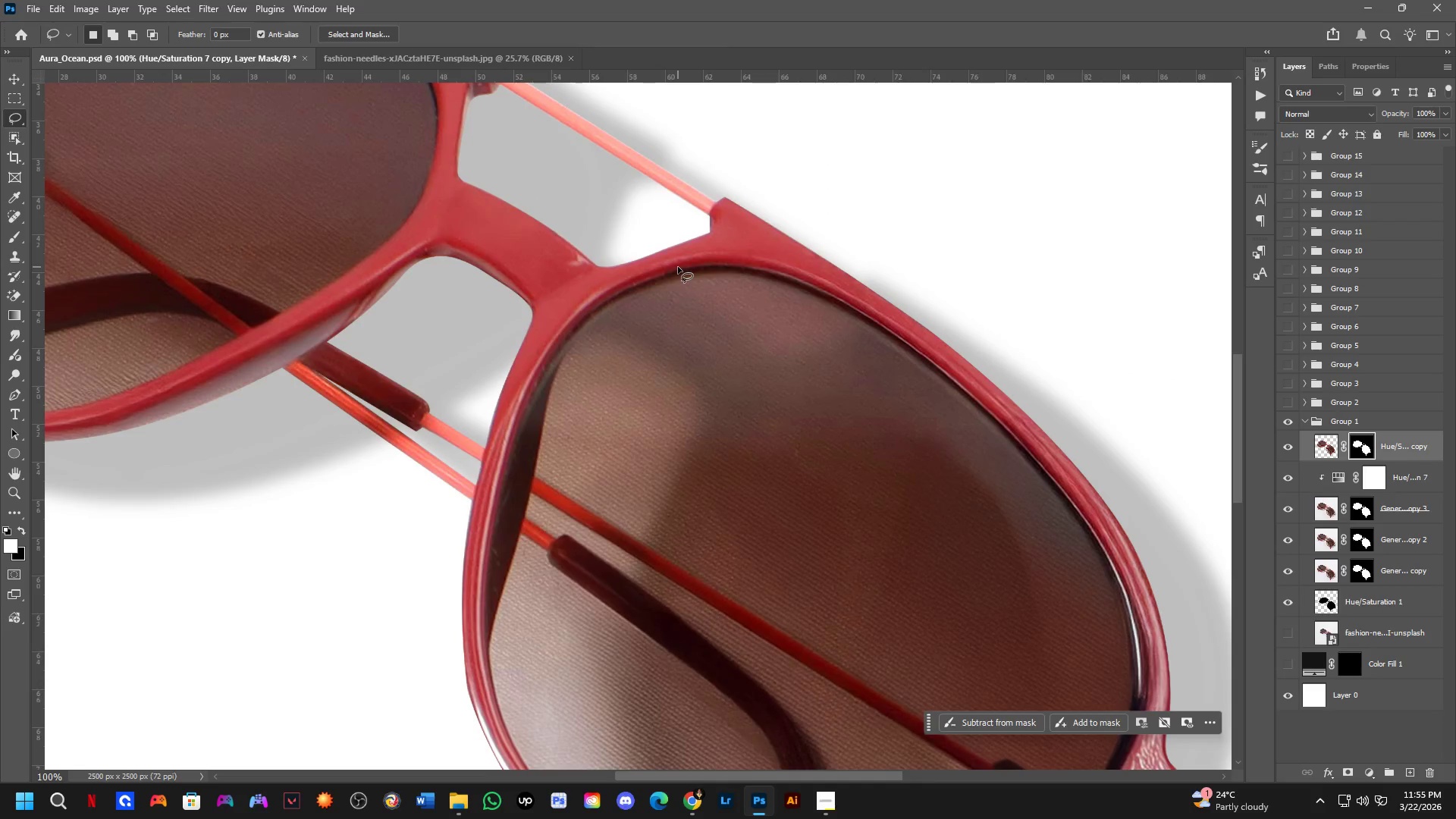 
key(Shift+ShiftLeft)
 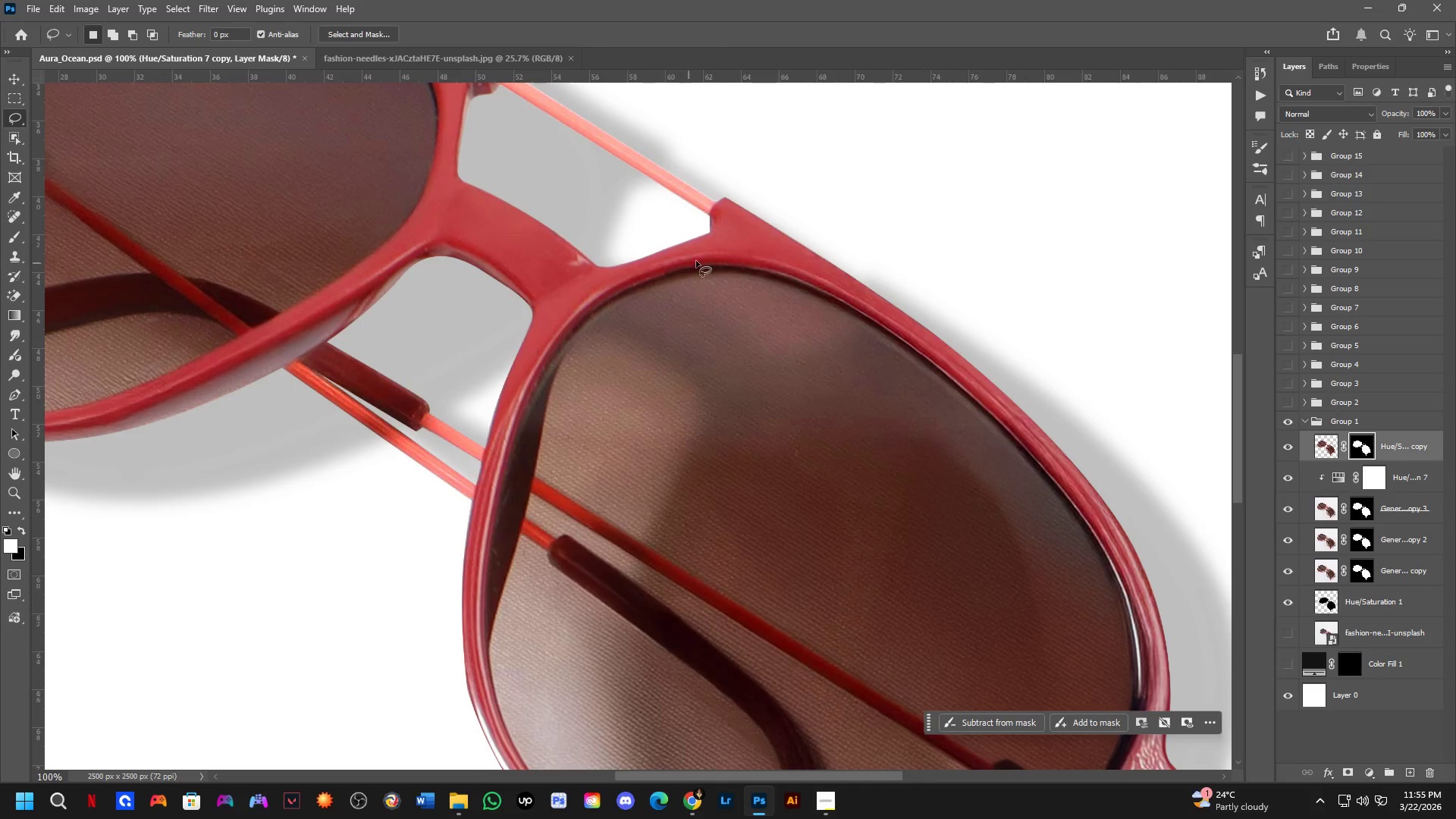 
scroll: coordinate [675, 270], scroll_direction: up, amount: 1.0
 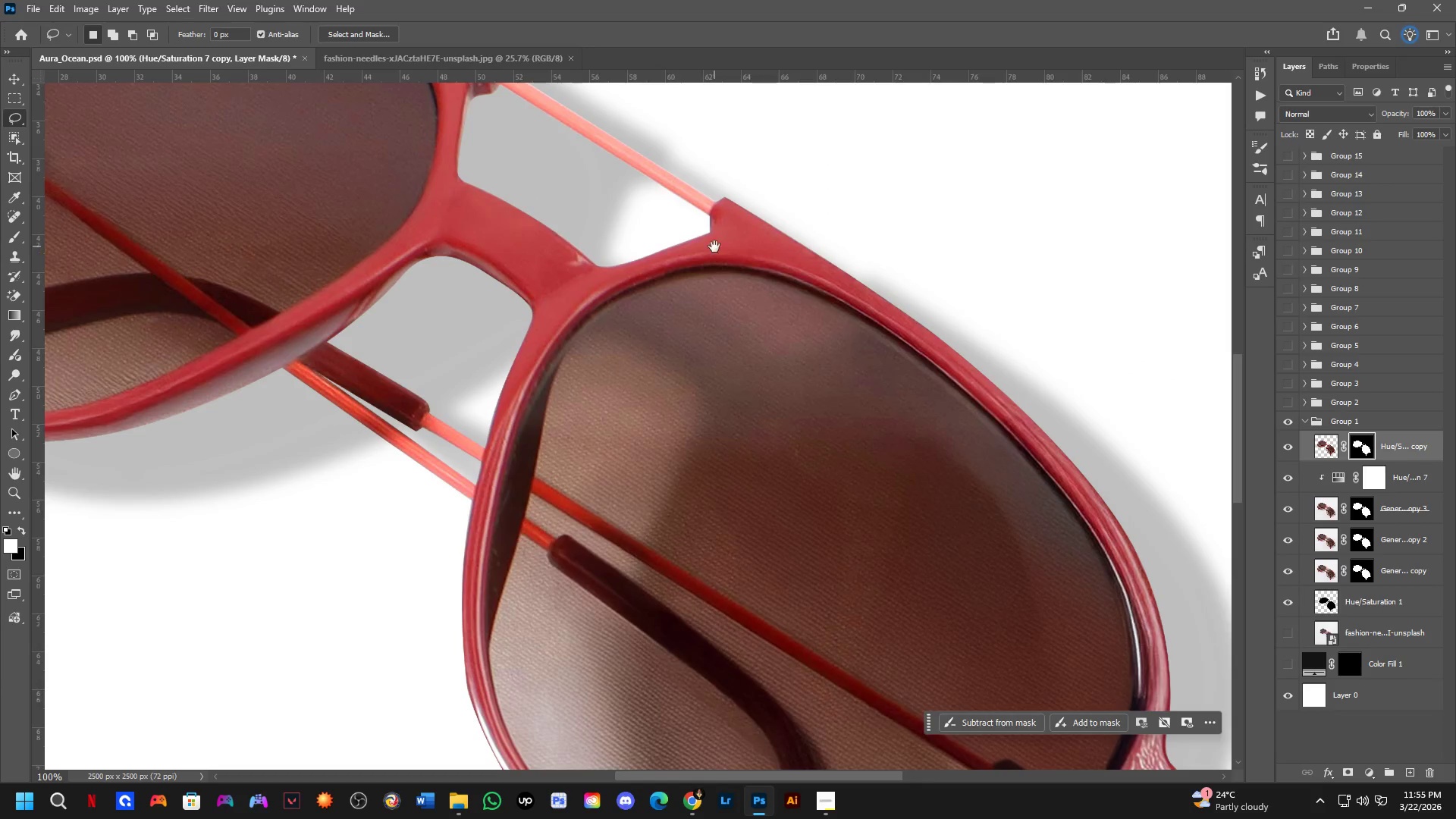 
hold_key(key=Space, duration=0.67)
 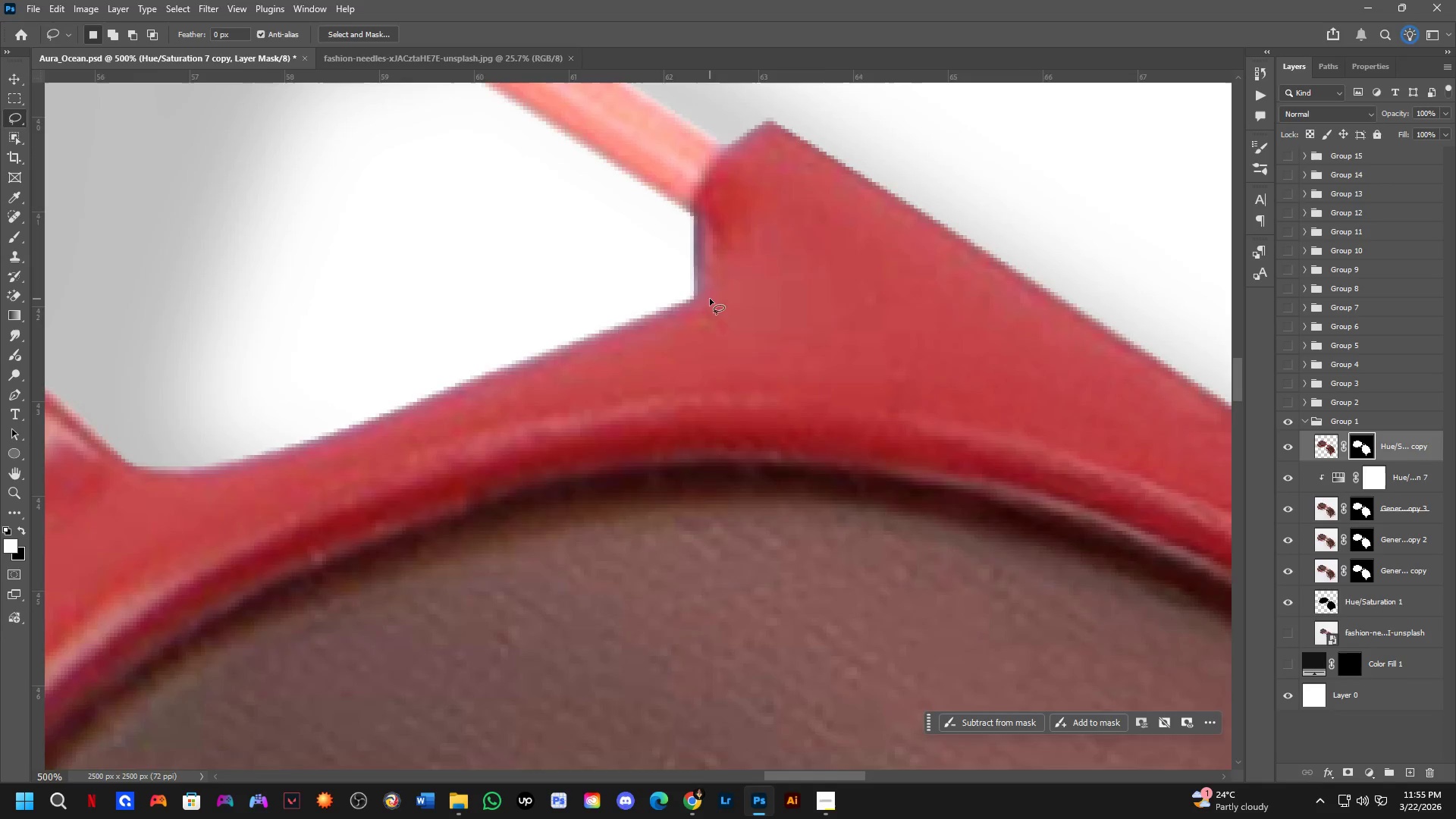 
left_click_drag(start_coordinate=[715, 246], to_coordinate=[713, 312])
 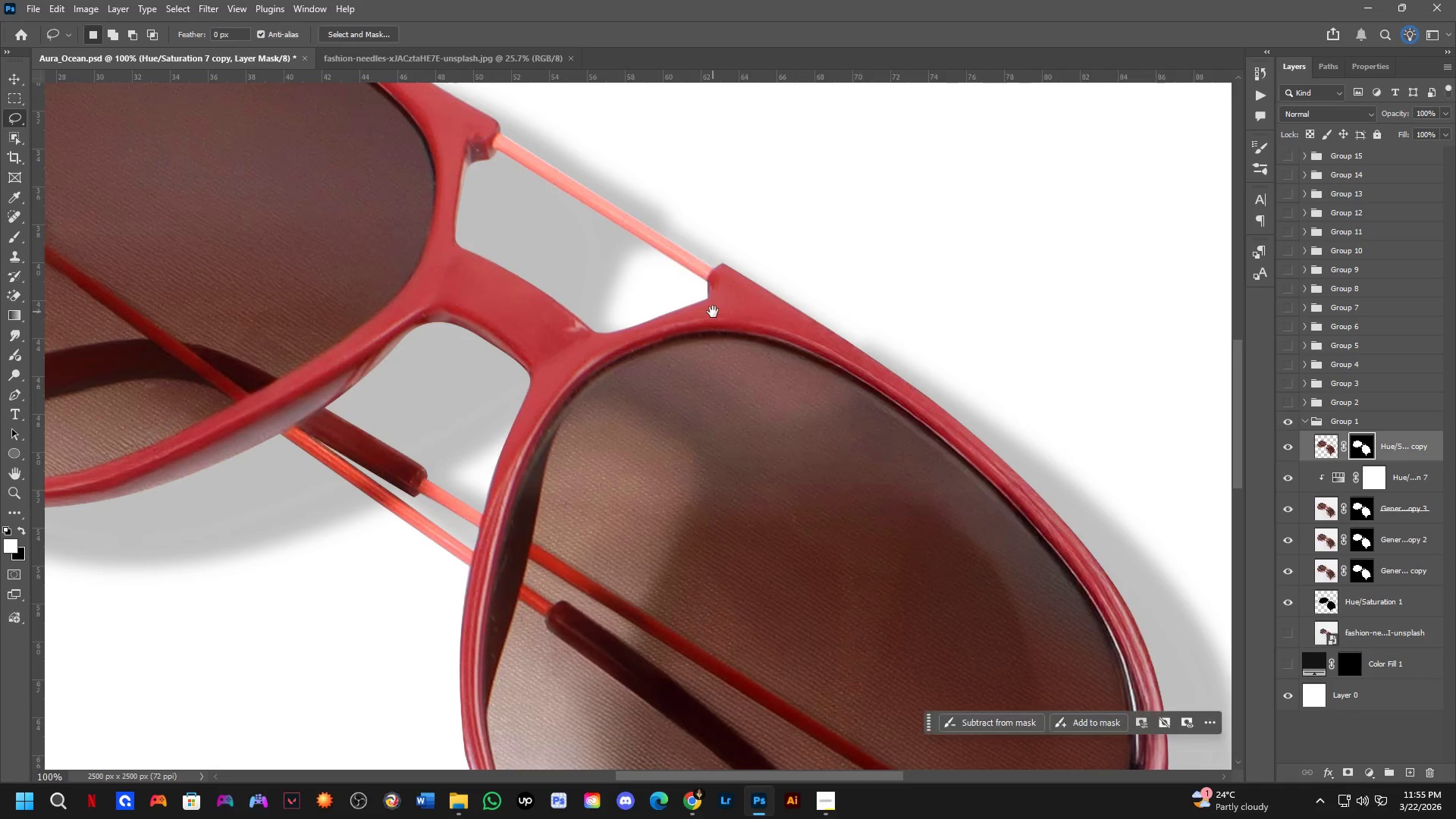 
hold_key(key=ShiftLeft, duration=1.23)
scroll: coordinate [767, 346], scroll_direction: down, amount: 6.0
 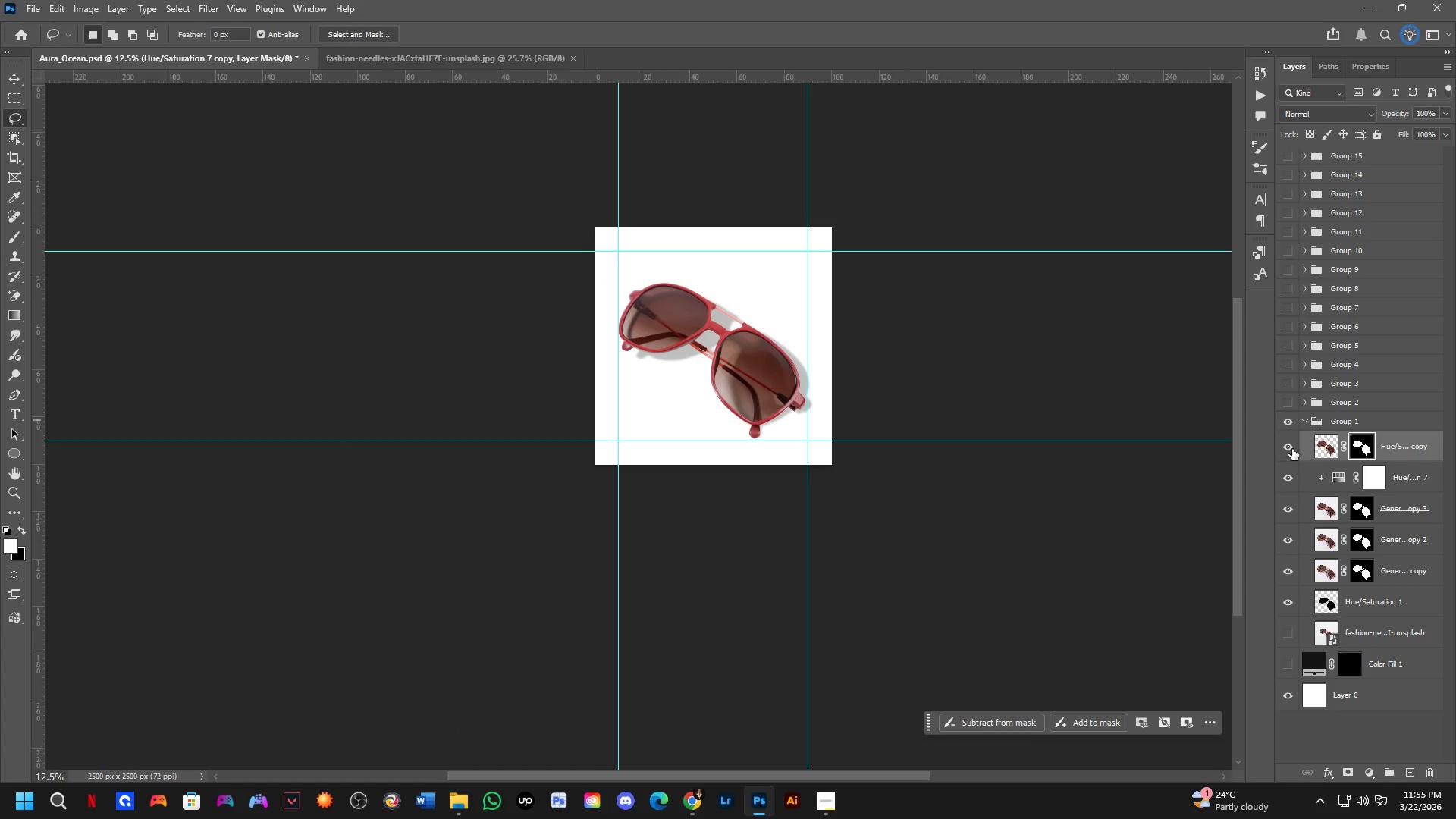 
left_click([1292, 449])
 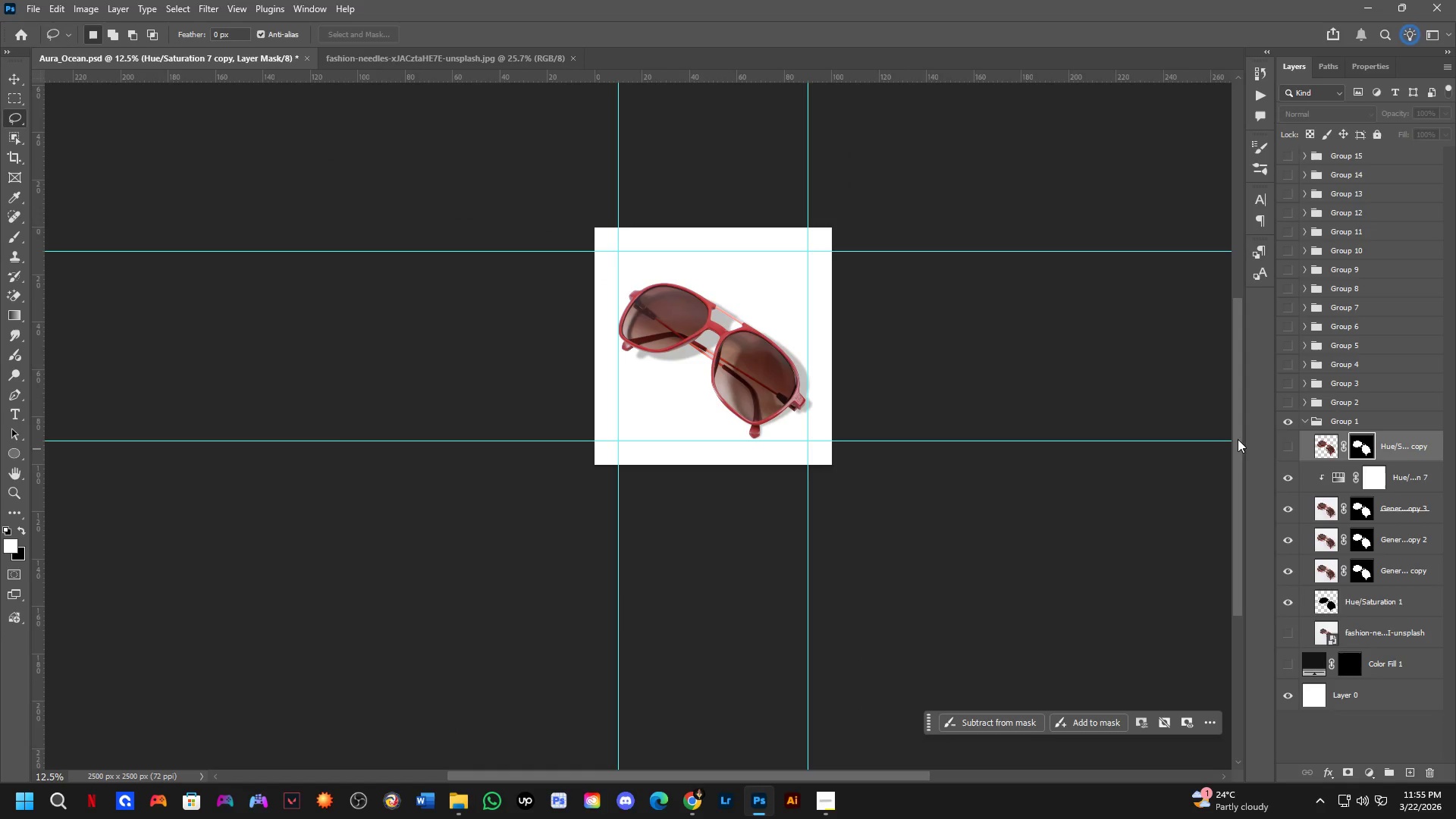 
hold_key(key=ShiftLeft, duration=0.56)
scroll: coordinate [872, 459], scroll_direction: up, amount: 6.0
 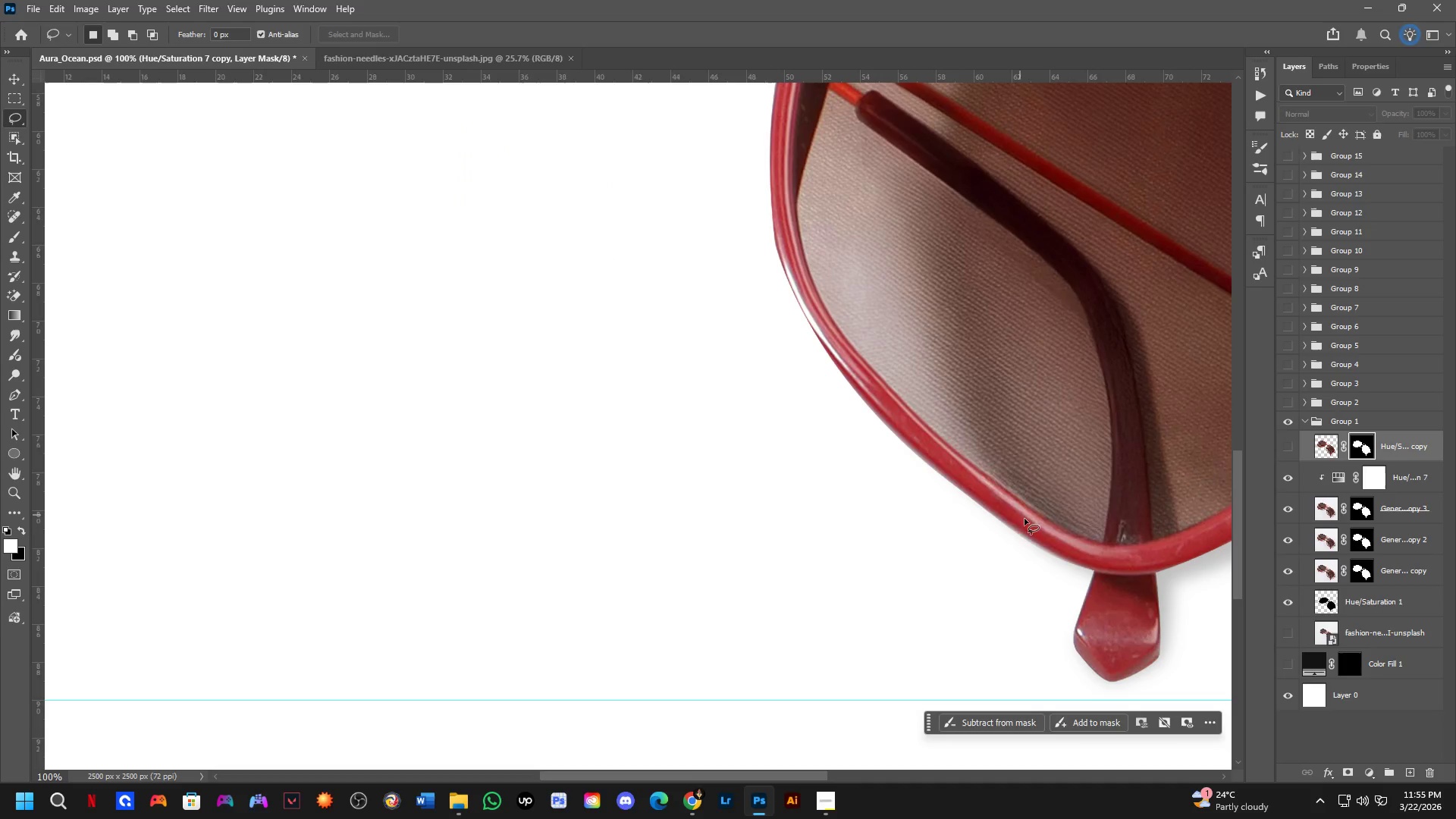 
hold_key(key=Space, duration=0.53)
 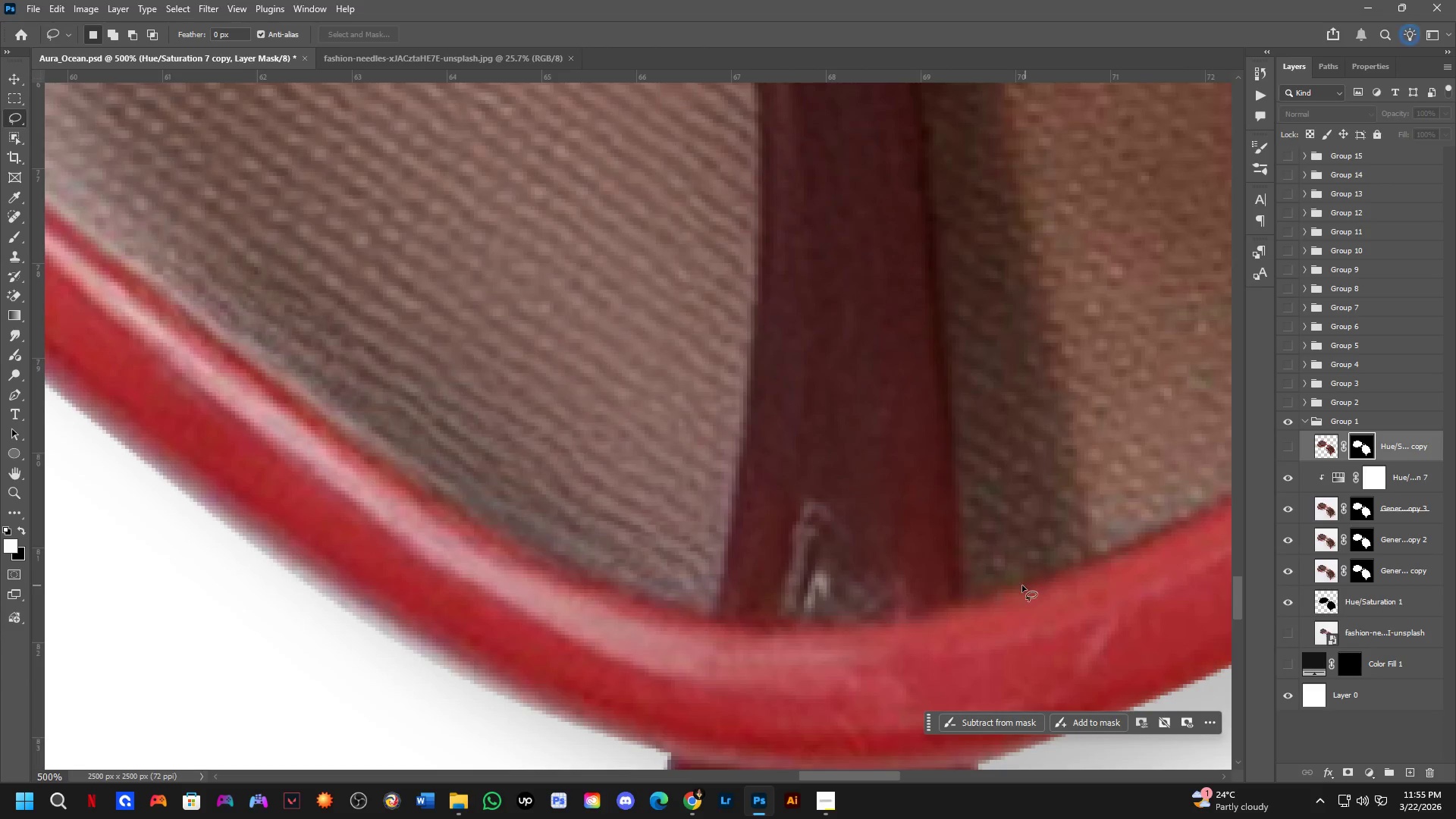 
left_click_drag(start_coordinate=[1050, 534], to_coordinate=[864, 573])
 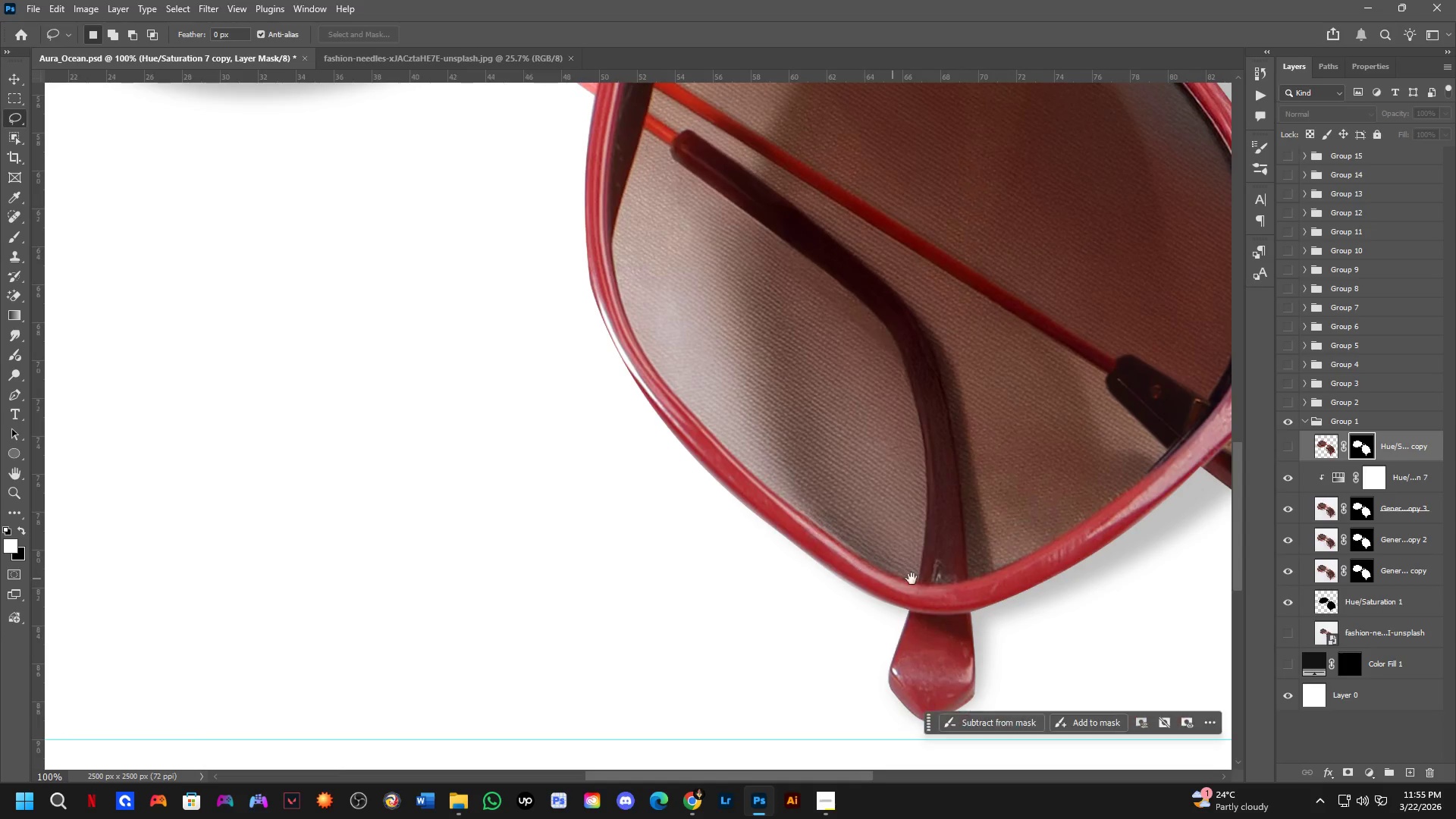 
key(Shift+ShiftLeft)
 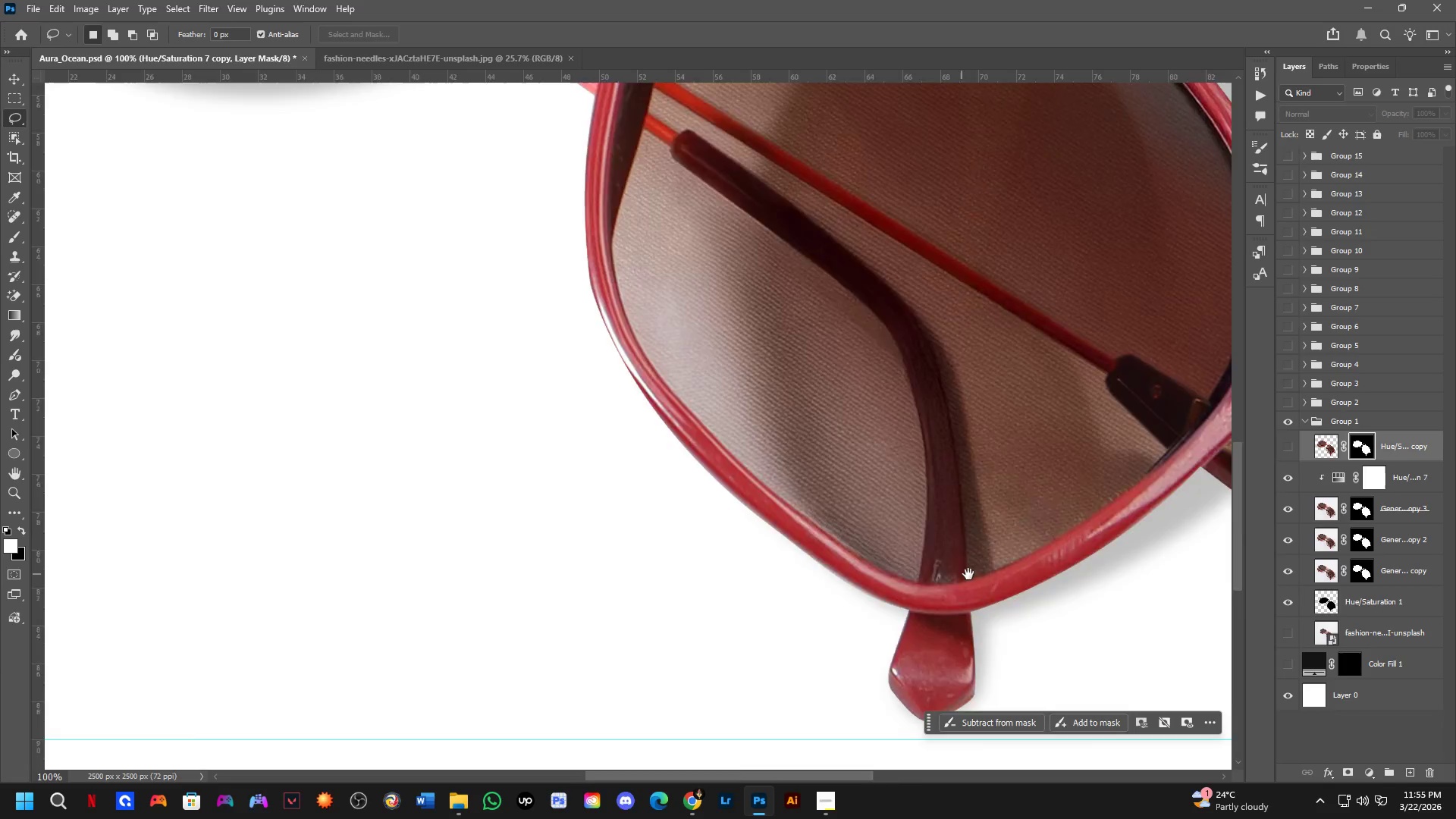 
hold_key(key=ShiftLeft, duration=0.34)
scroll: coordinate [1272, 522], scroll_direction: down, amount: 4.0
 